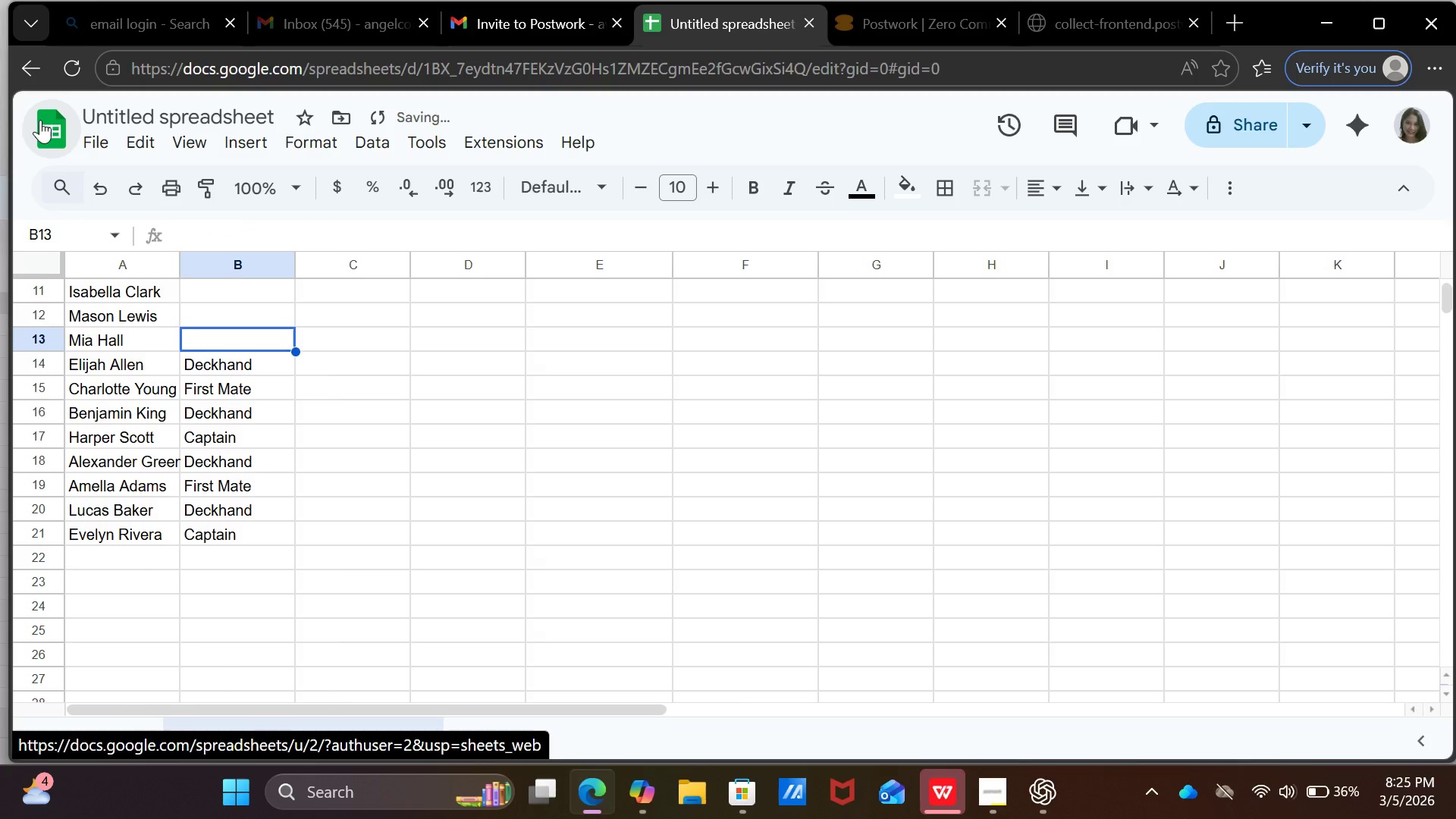 
key(ArrowDown)
 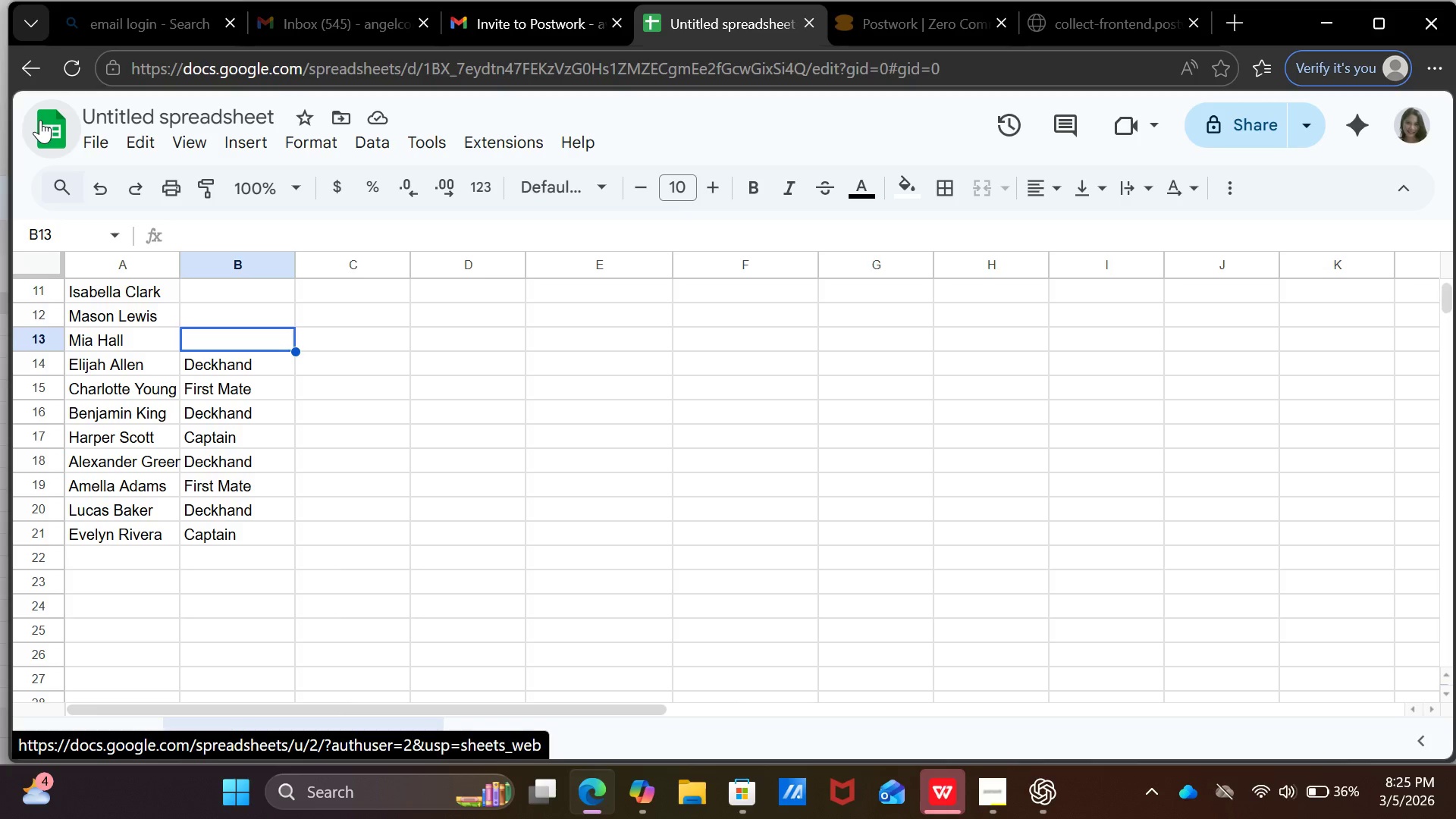 
wait(7.03)
 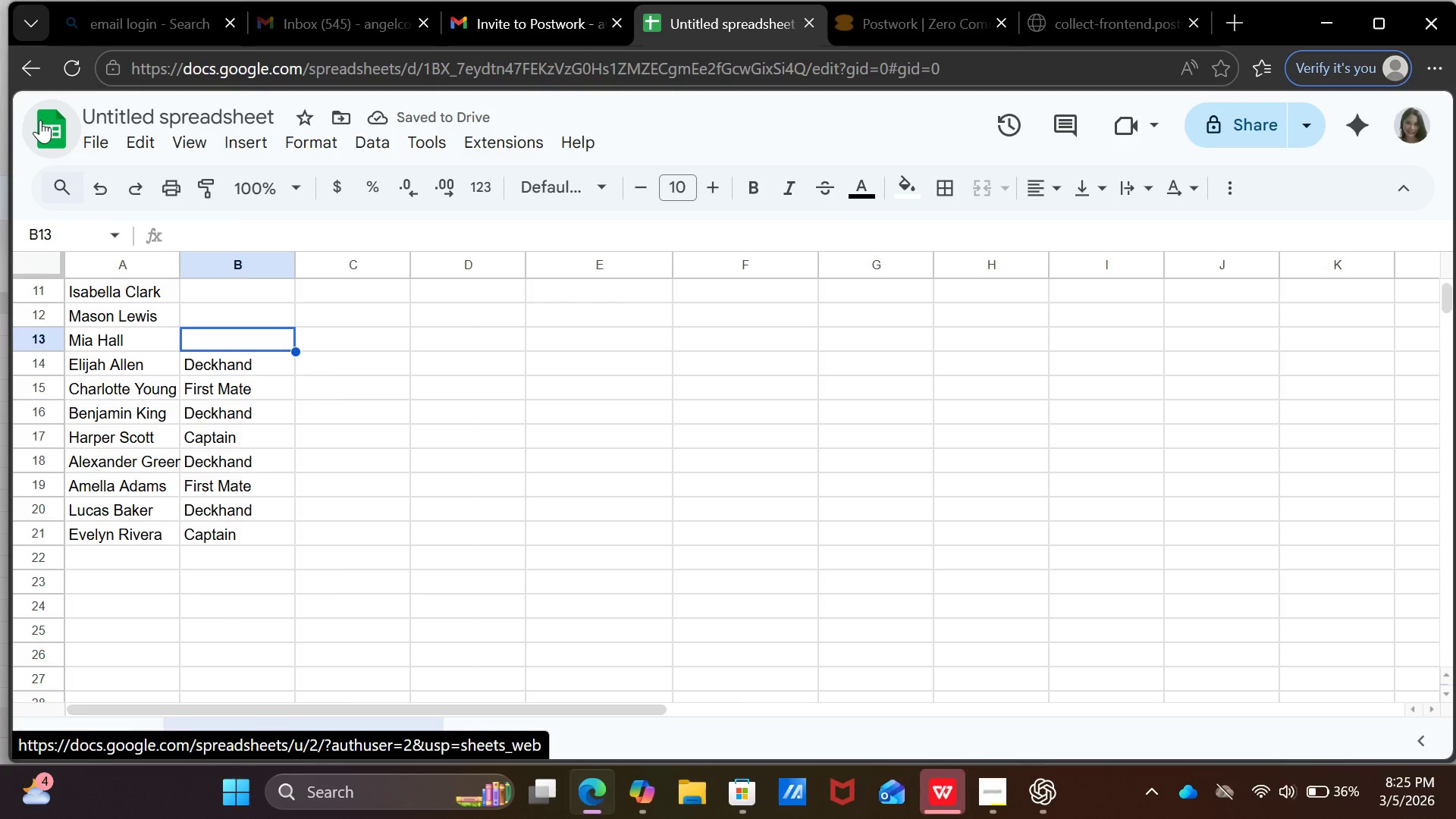 
type(ca)
 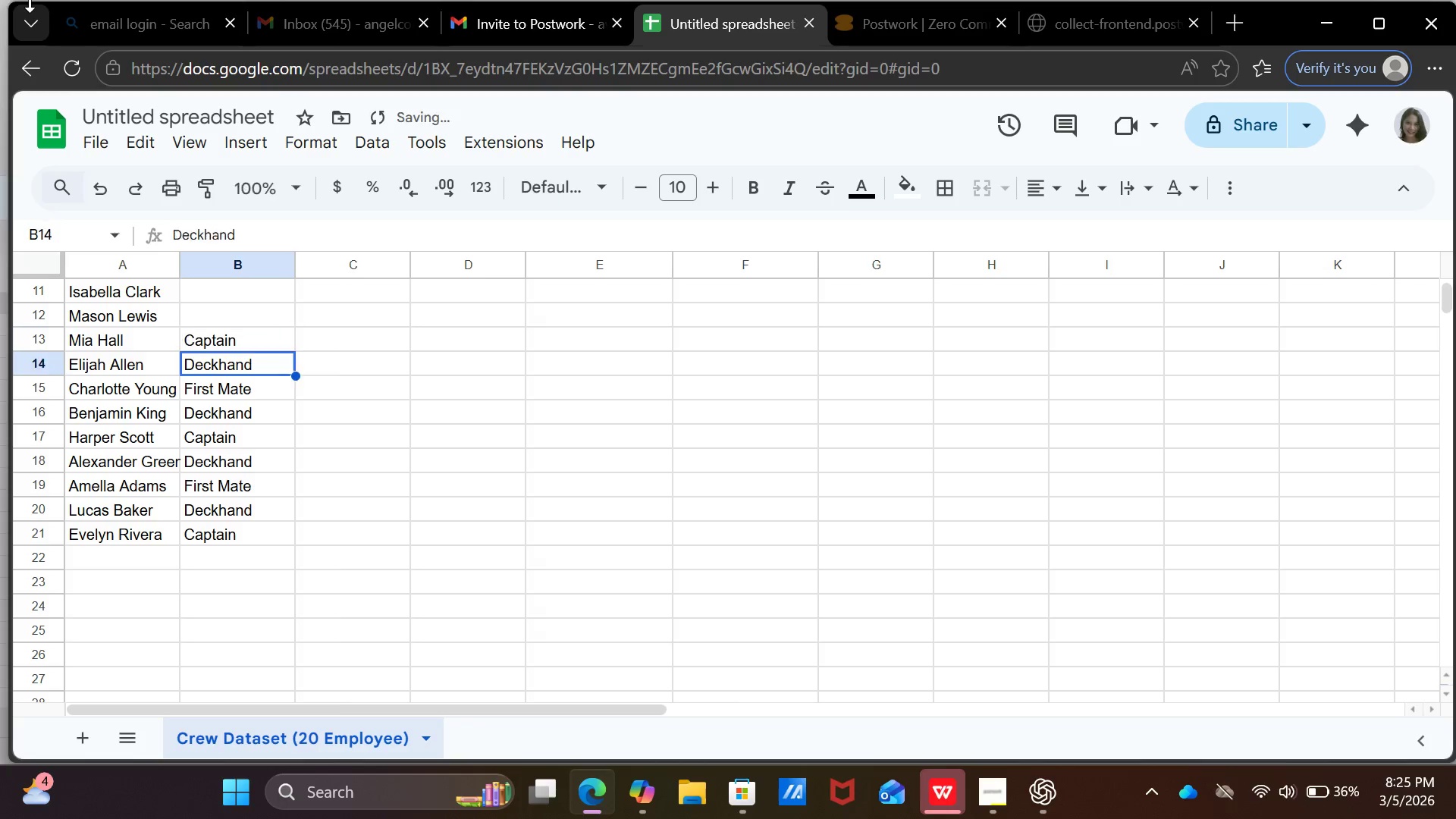 
key(Enter)
 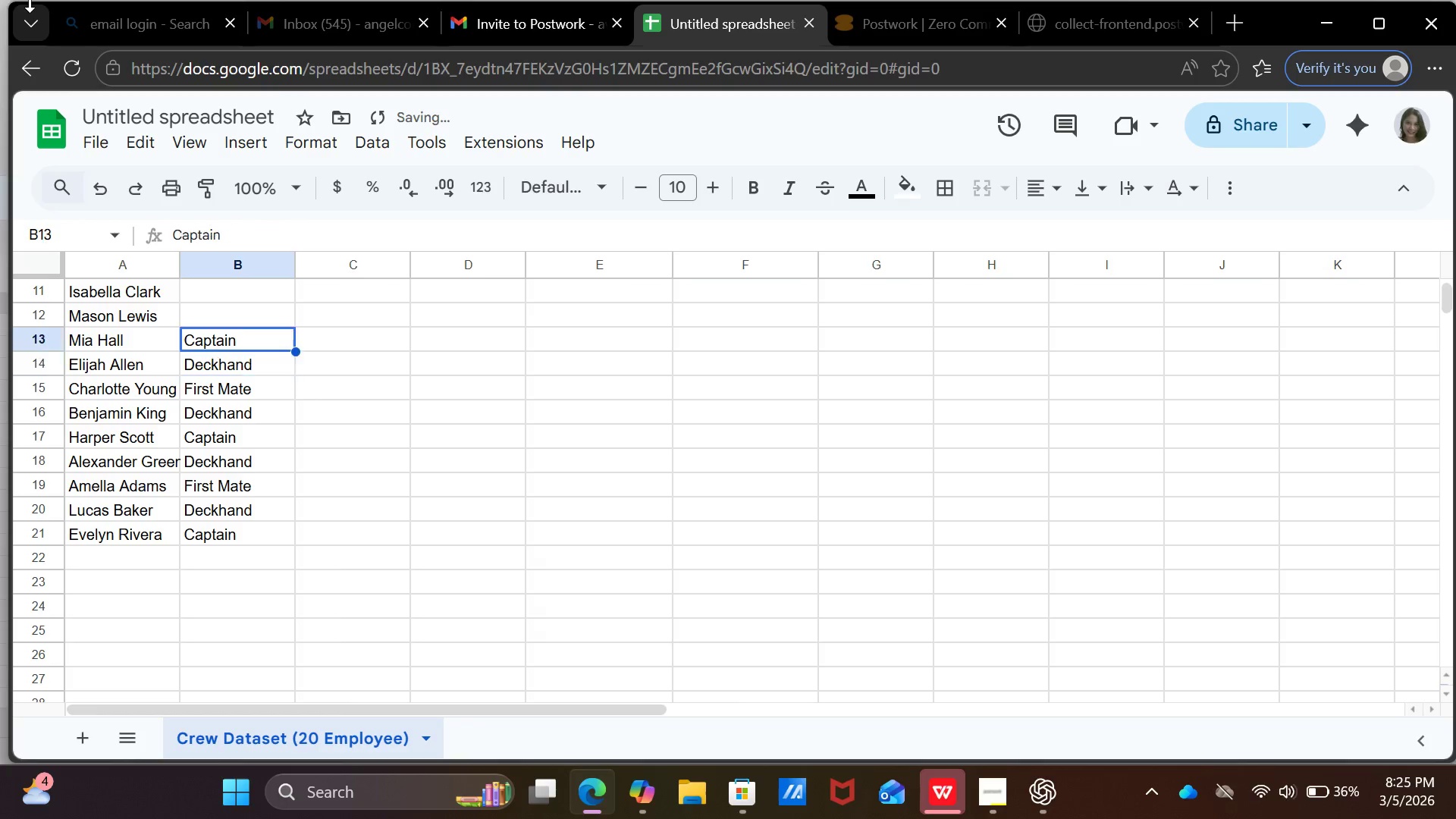 
key(ArrowUp)
 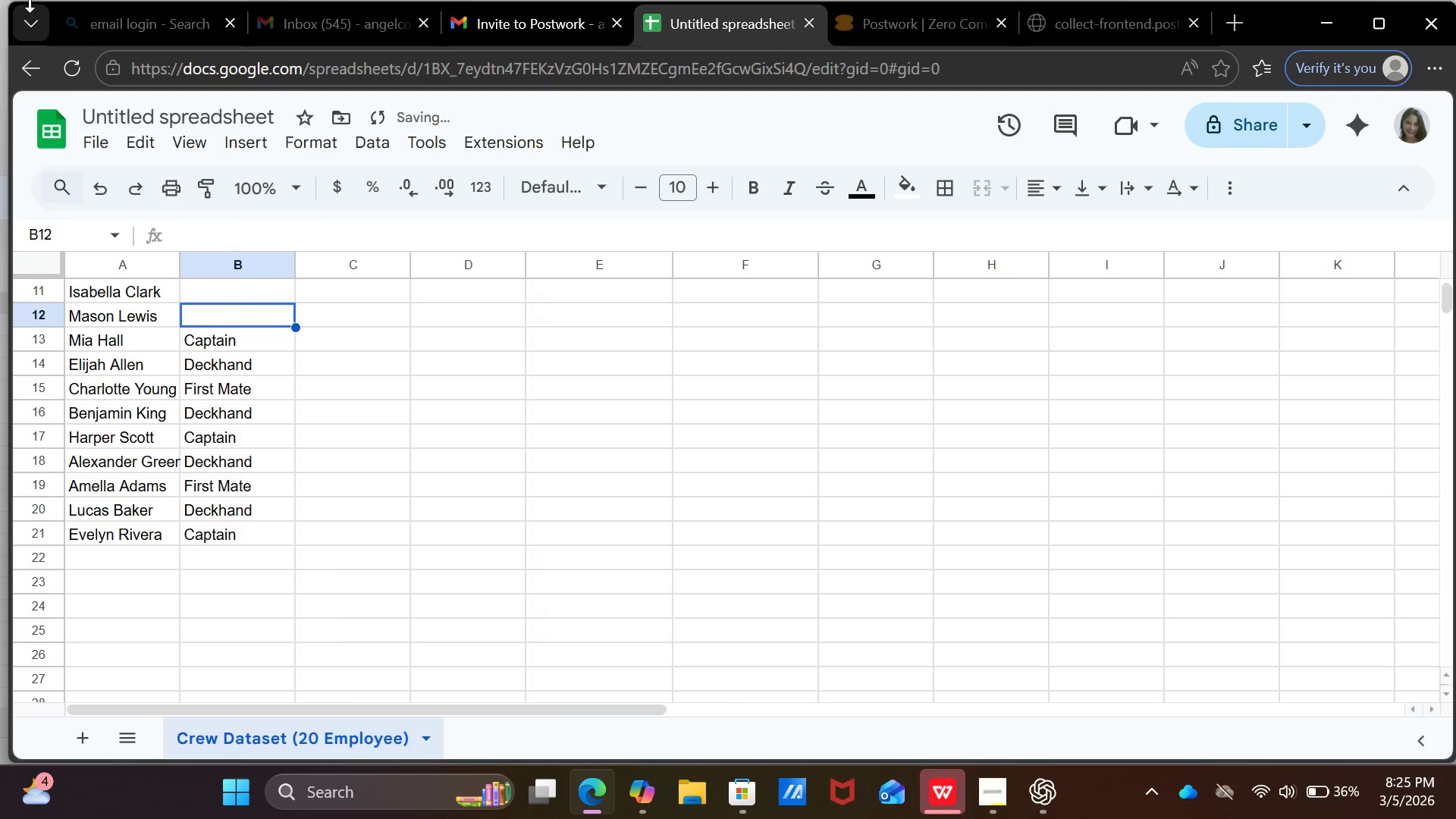 
key(ArrowUp)
 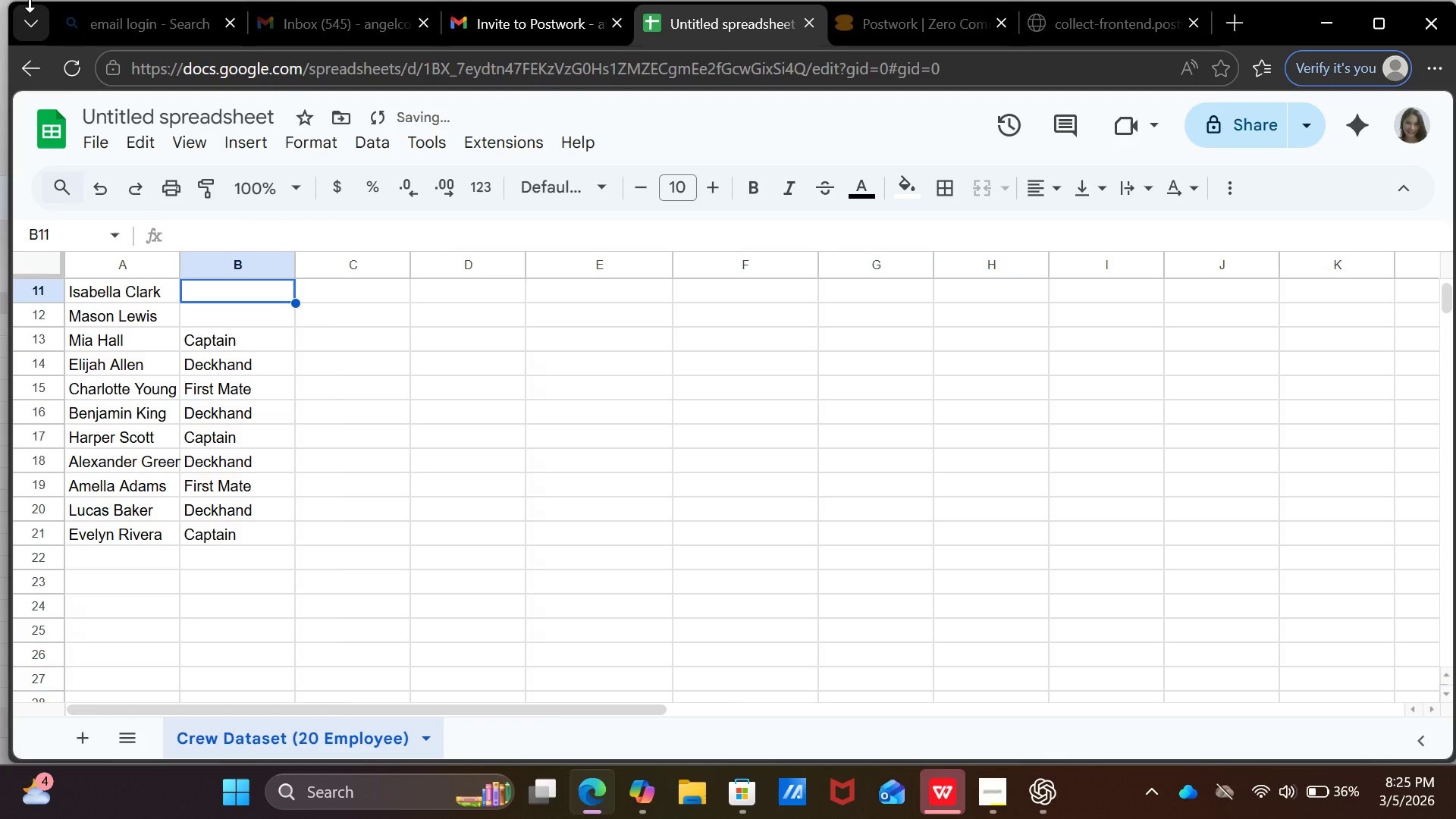 
key(ArrowUp)
 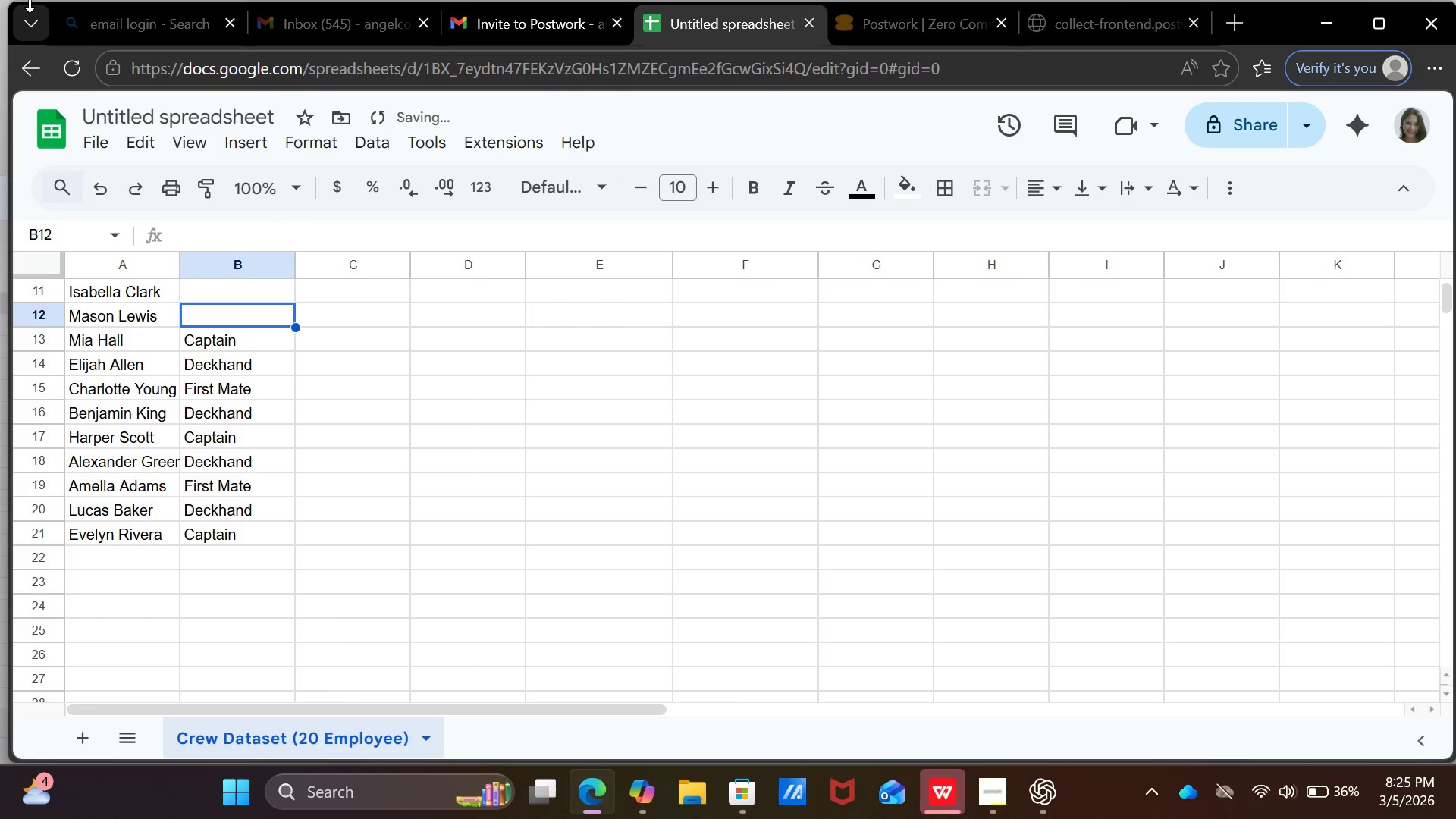 
key(ArrowDown)
 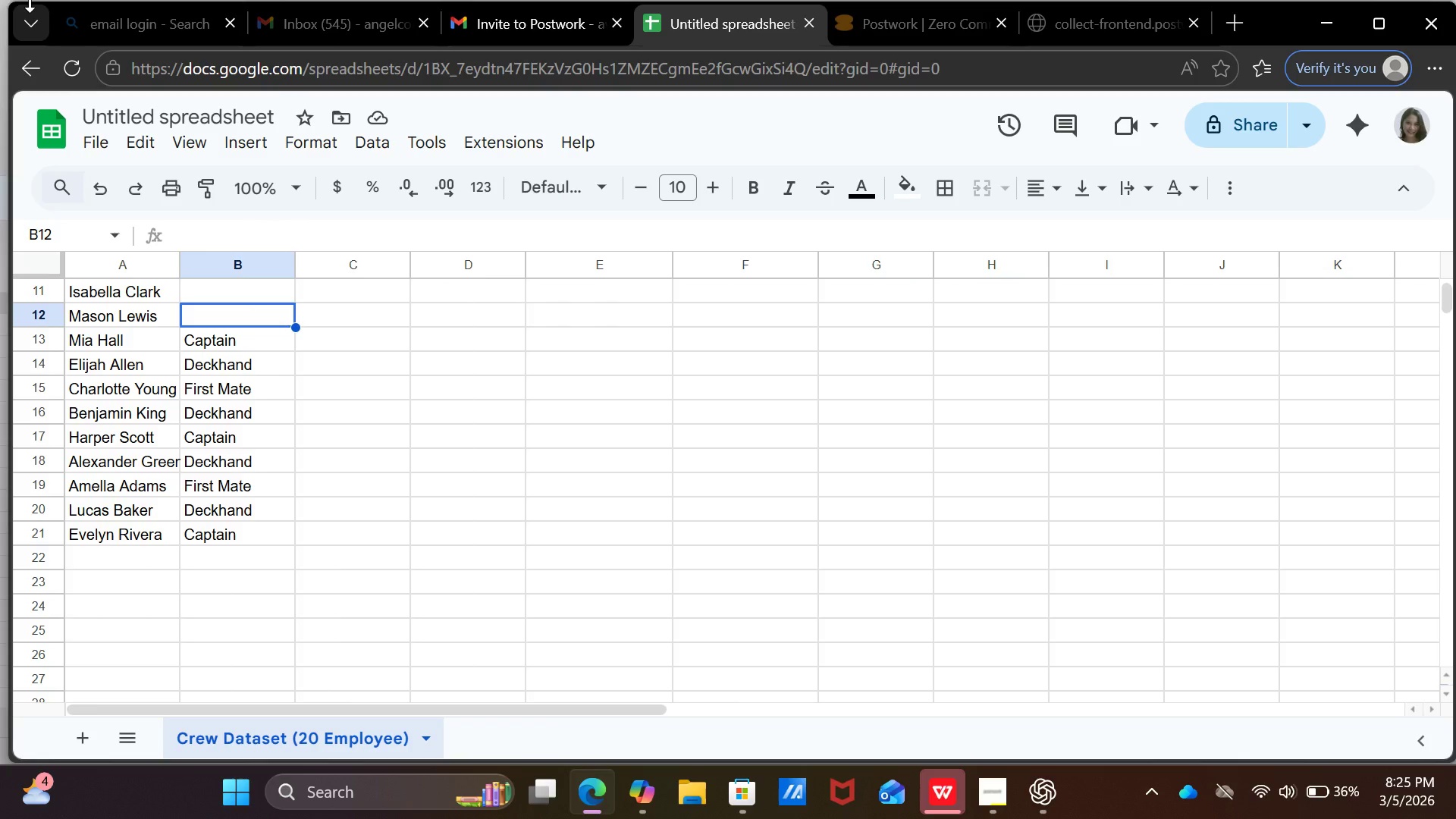 
wait(9.7)
 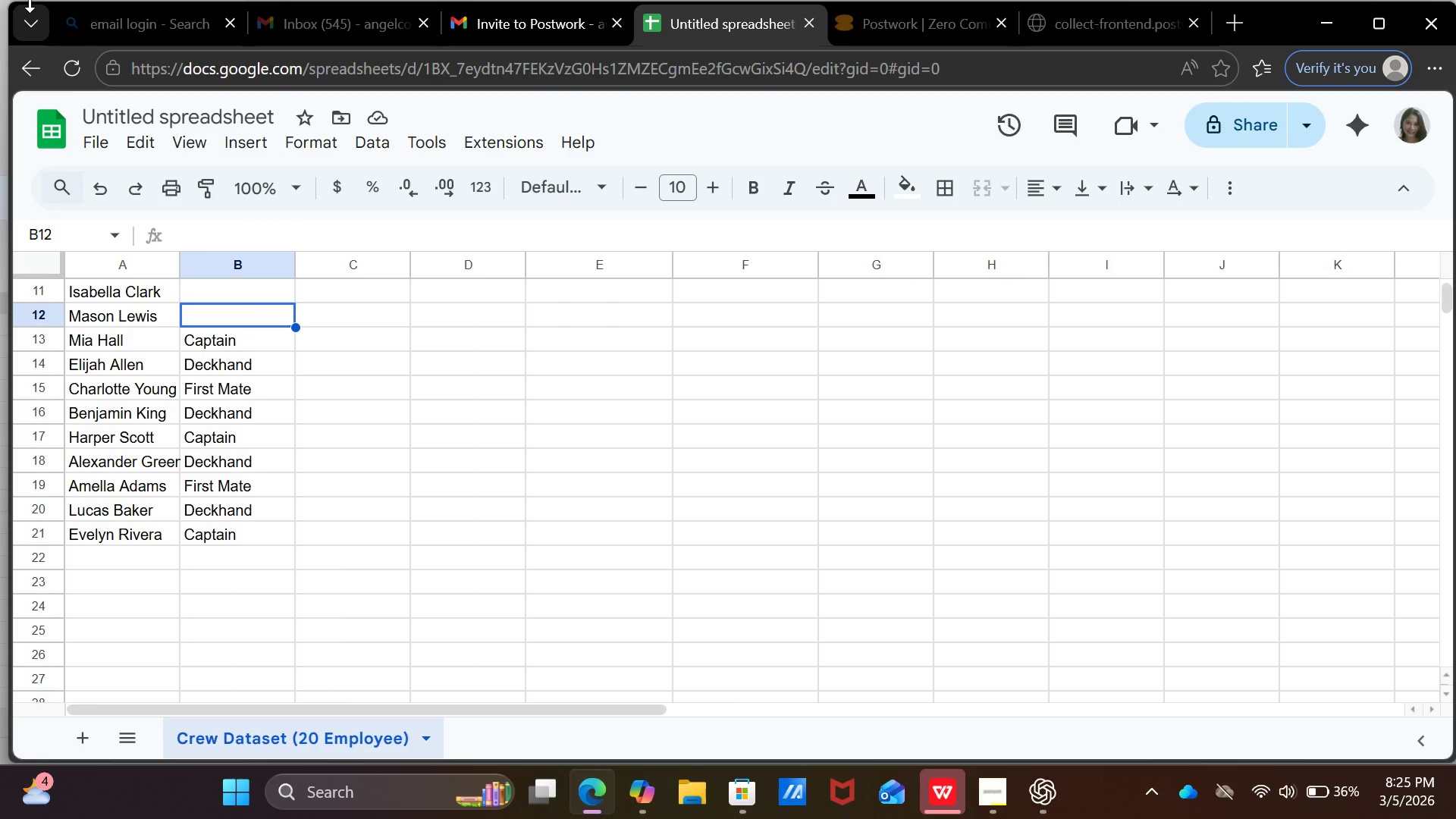 
type(dec)
 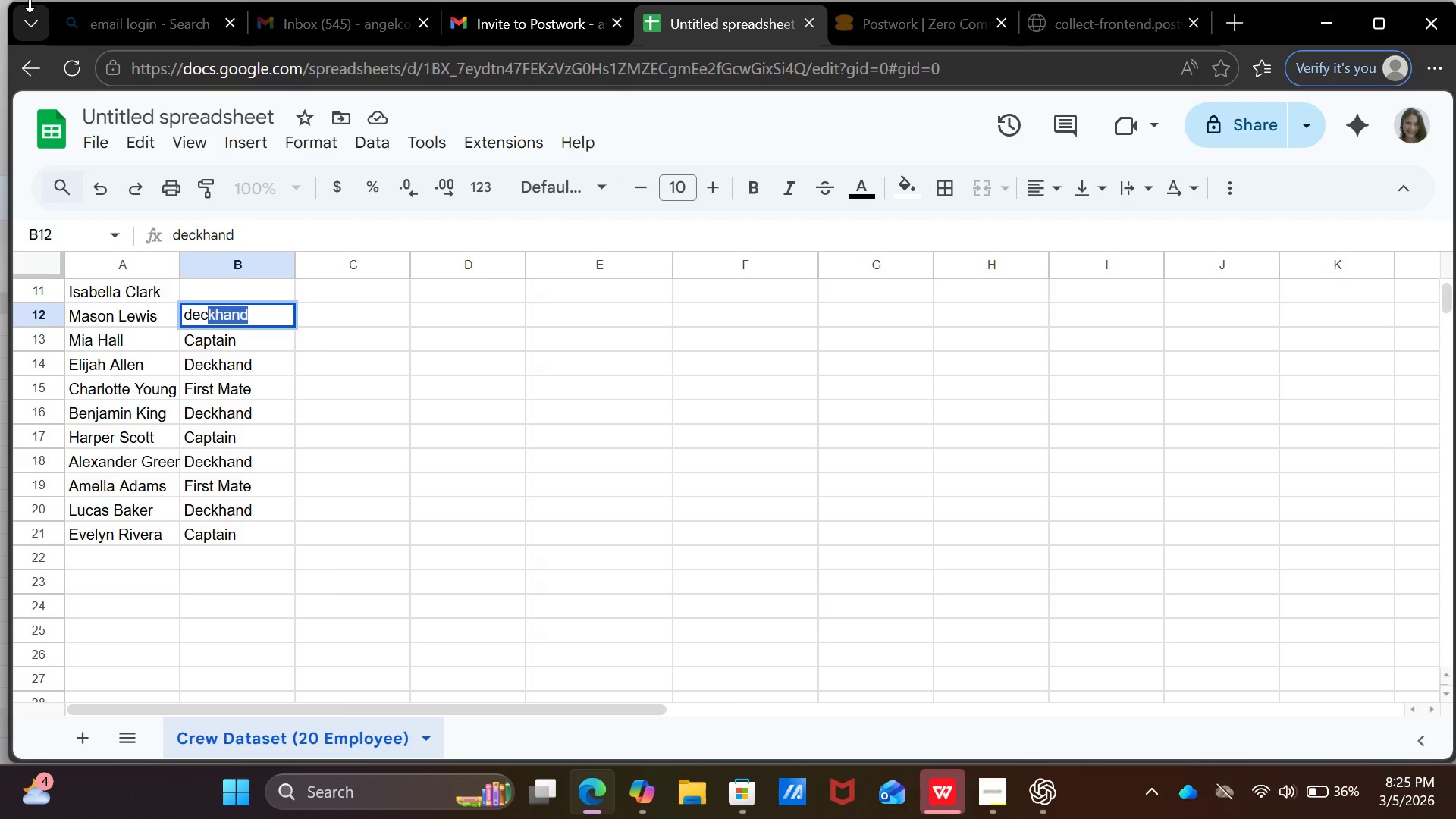 
key(Enter)
 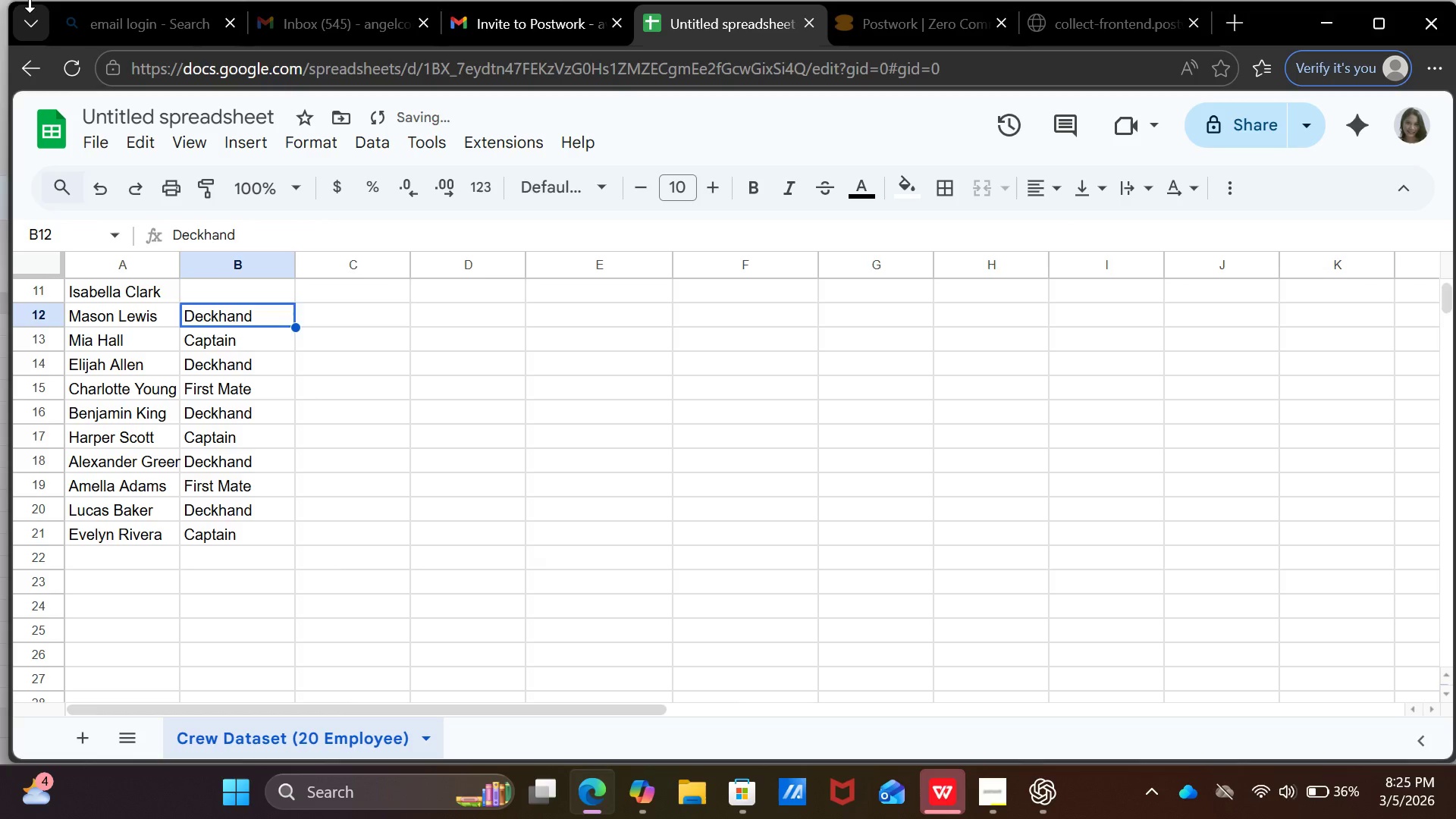 
key(ArrowUp)
 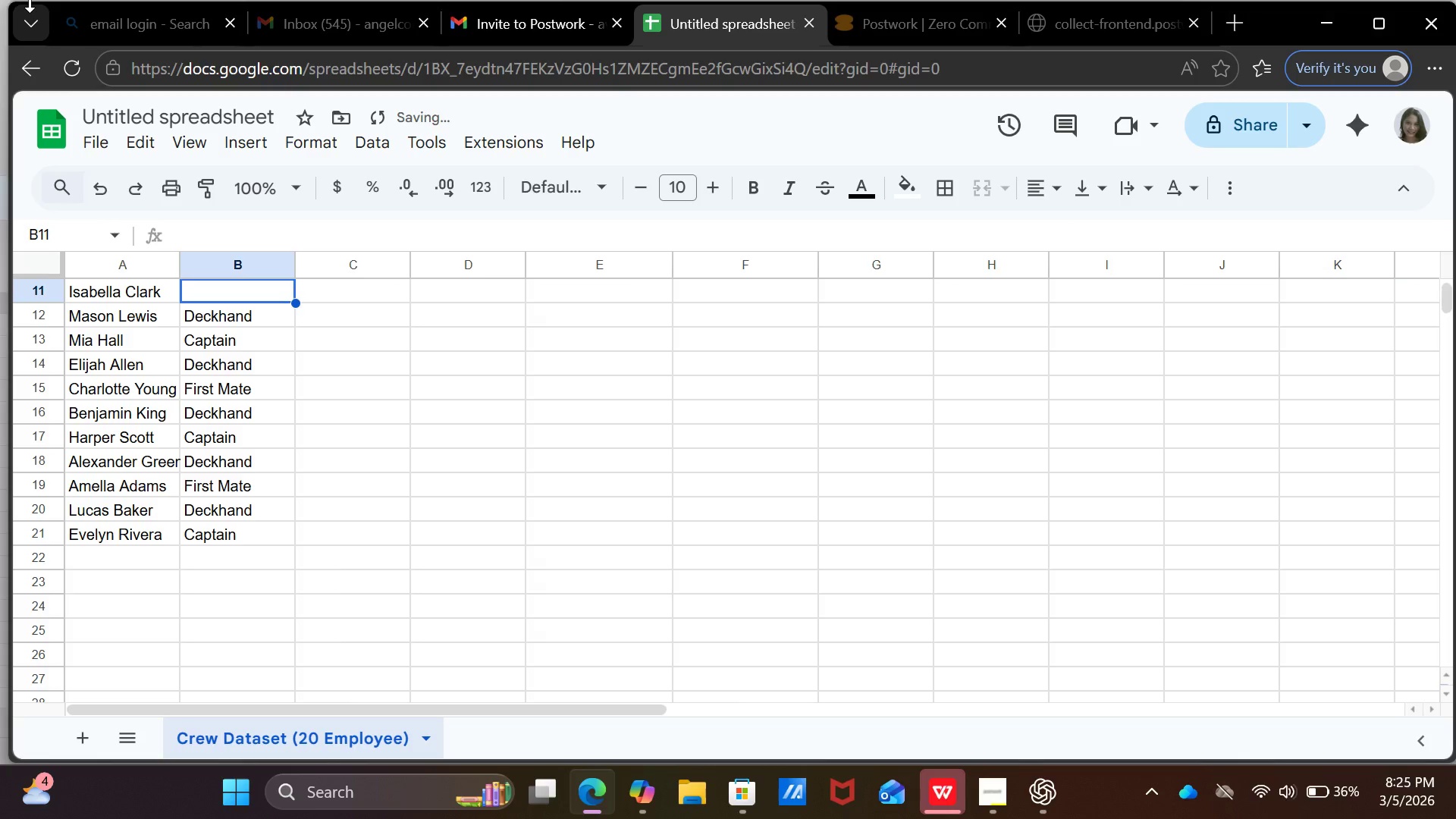 
key(ArrowUp)
 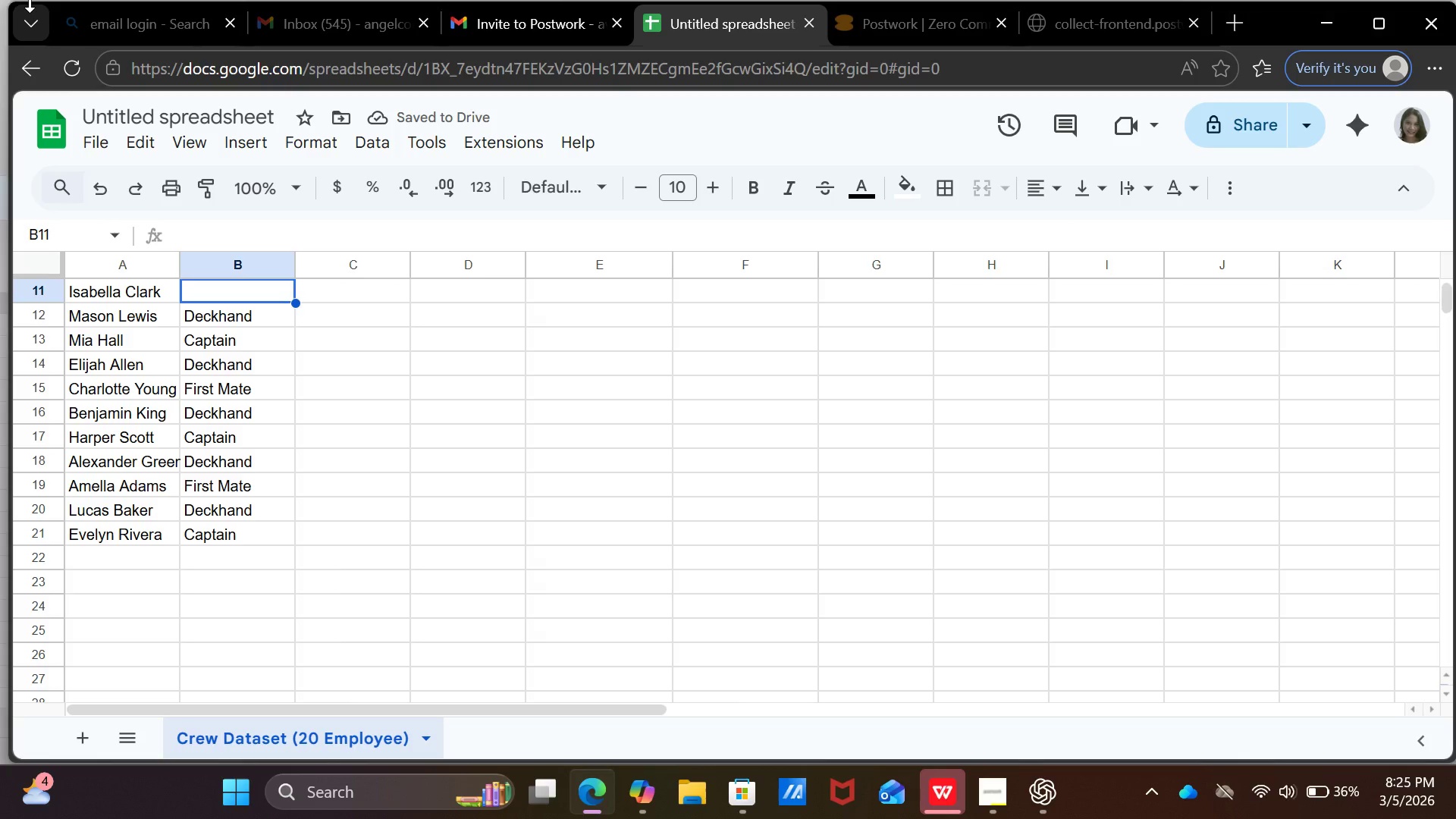 
type(fi)
 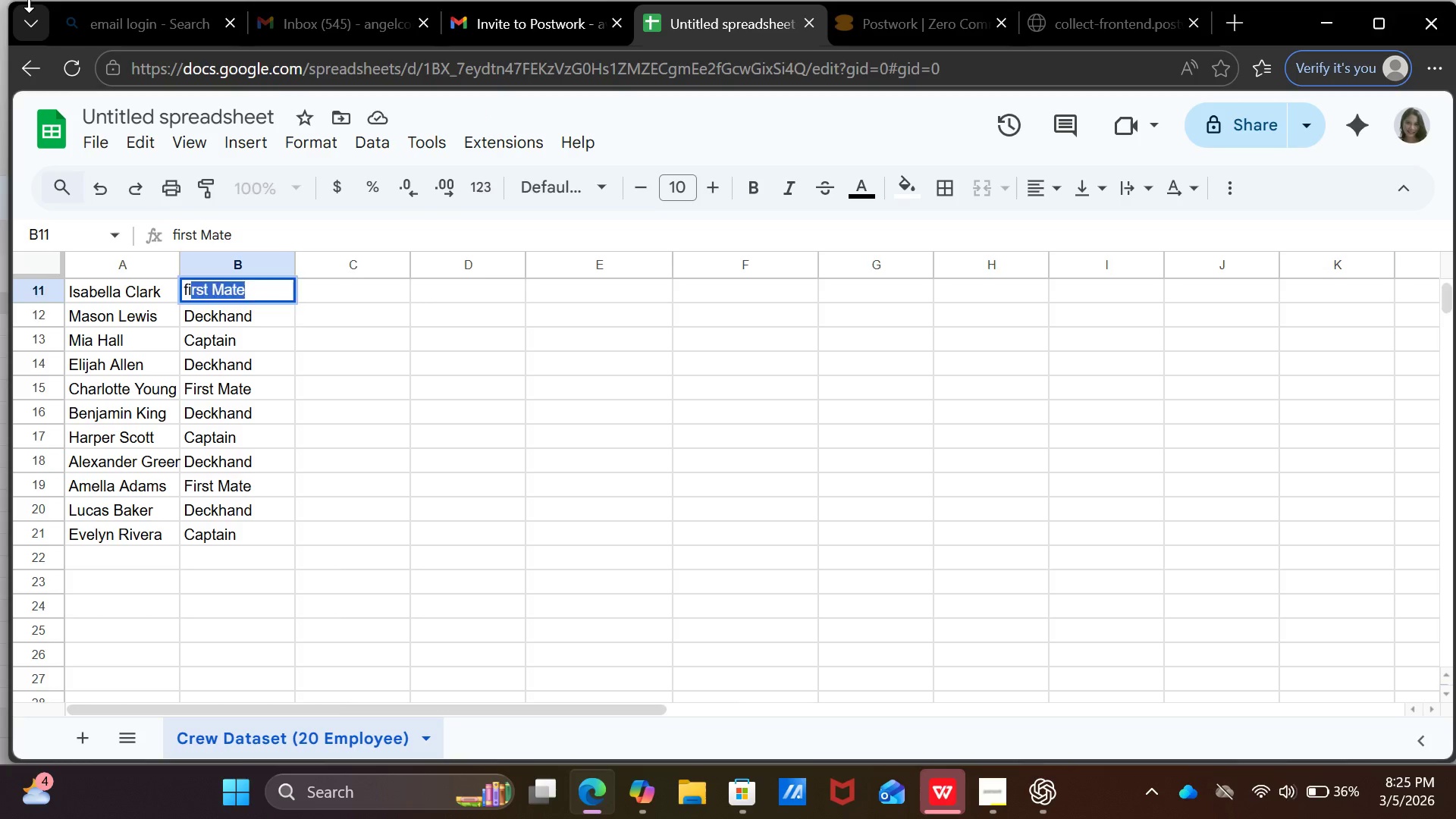 
key(Enter)
 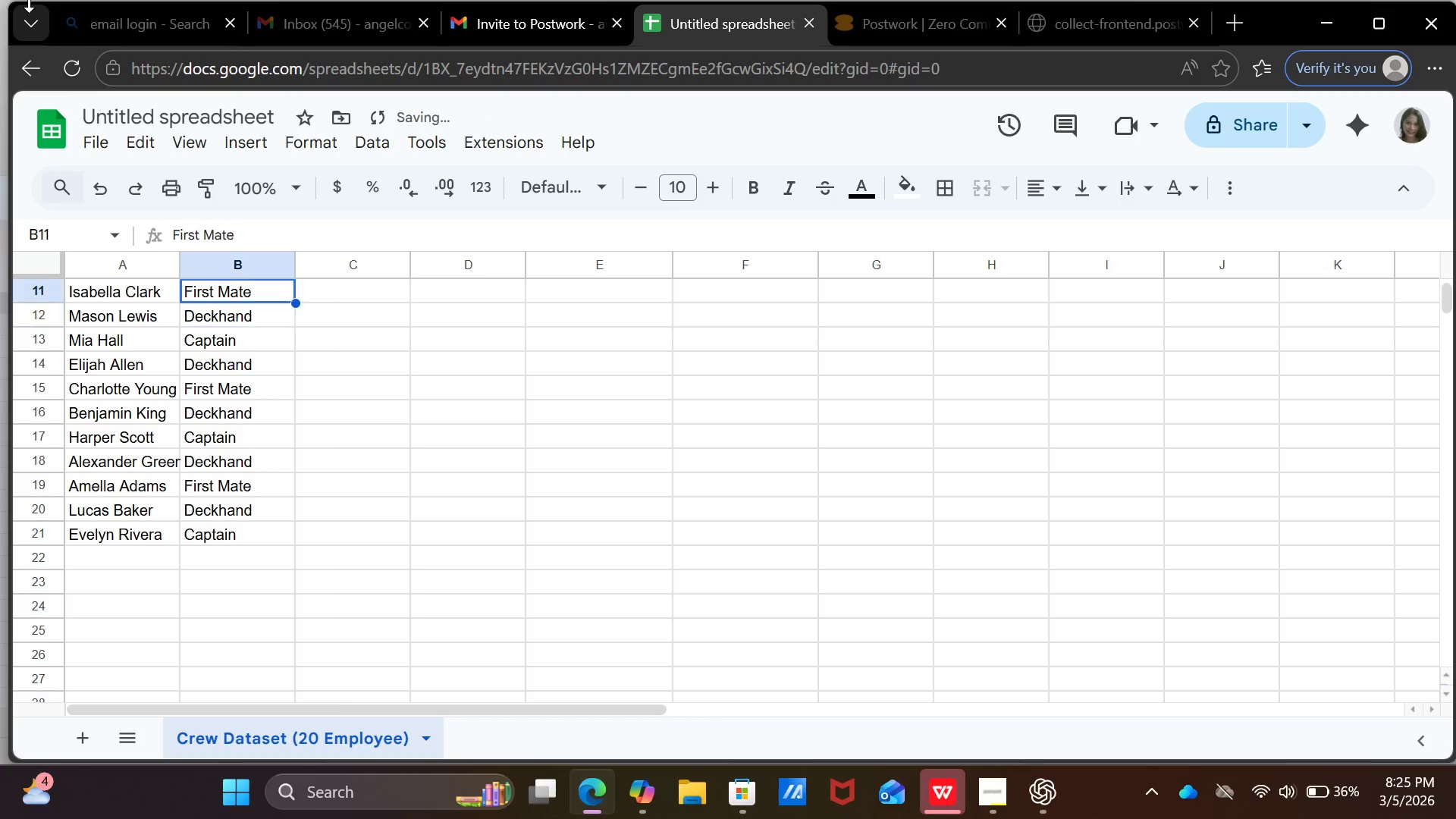 
key(ArrowUp)
 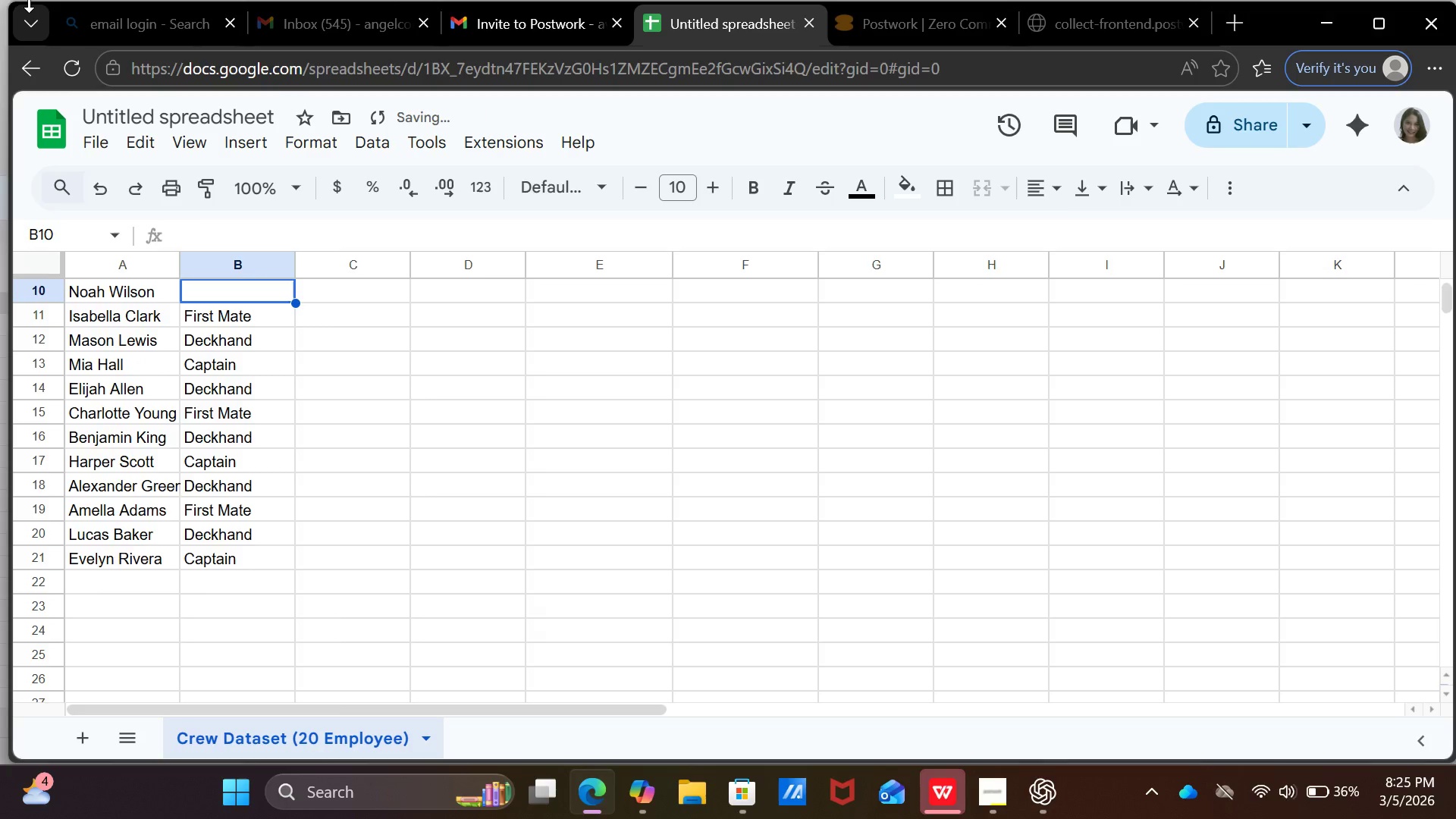 
key(ArrowUp)
 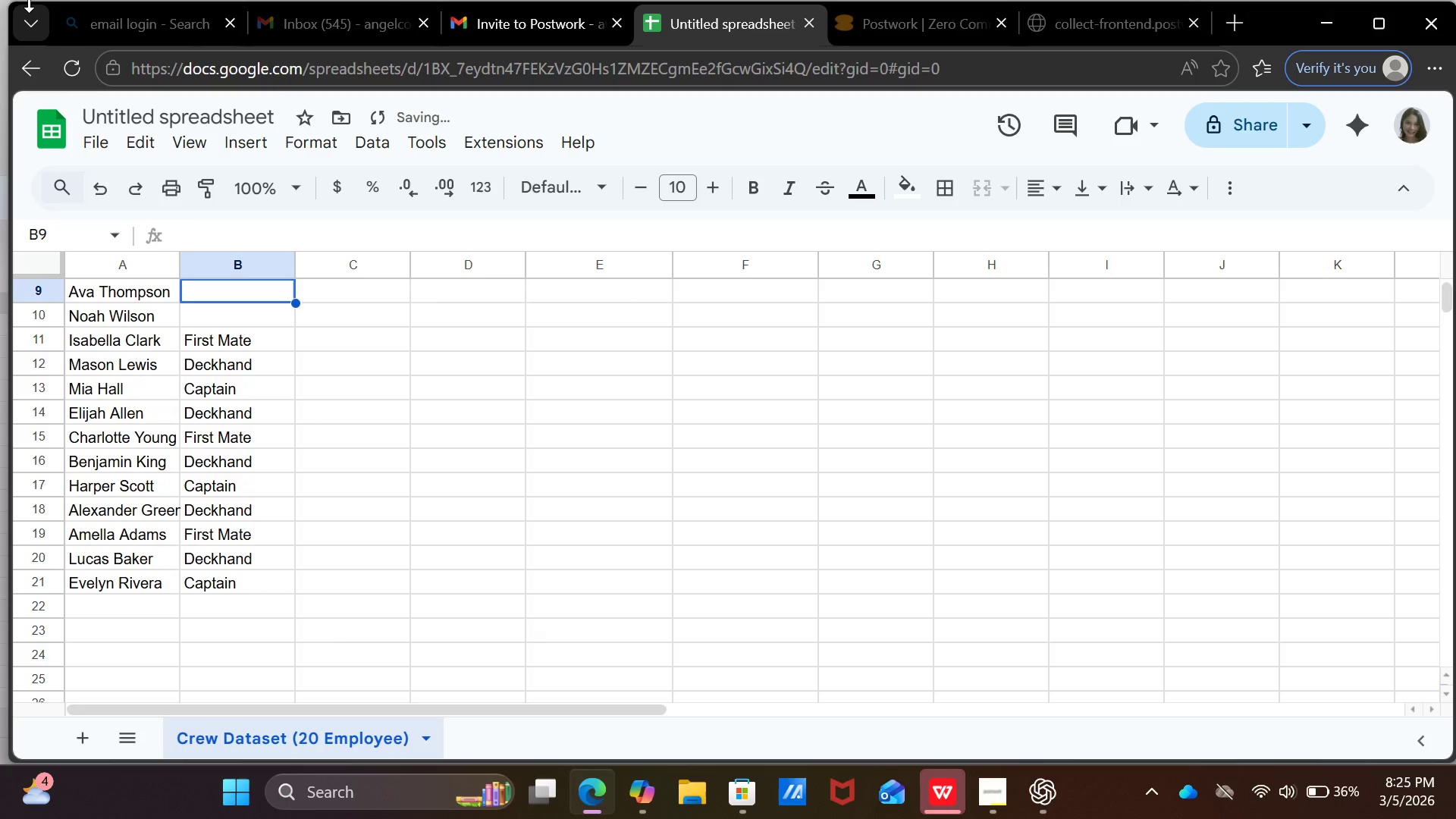 
key(ArrowUp)
 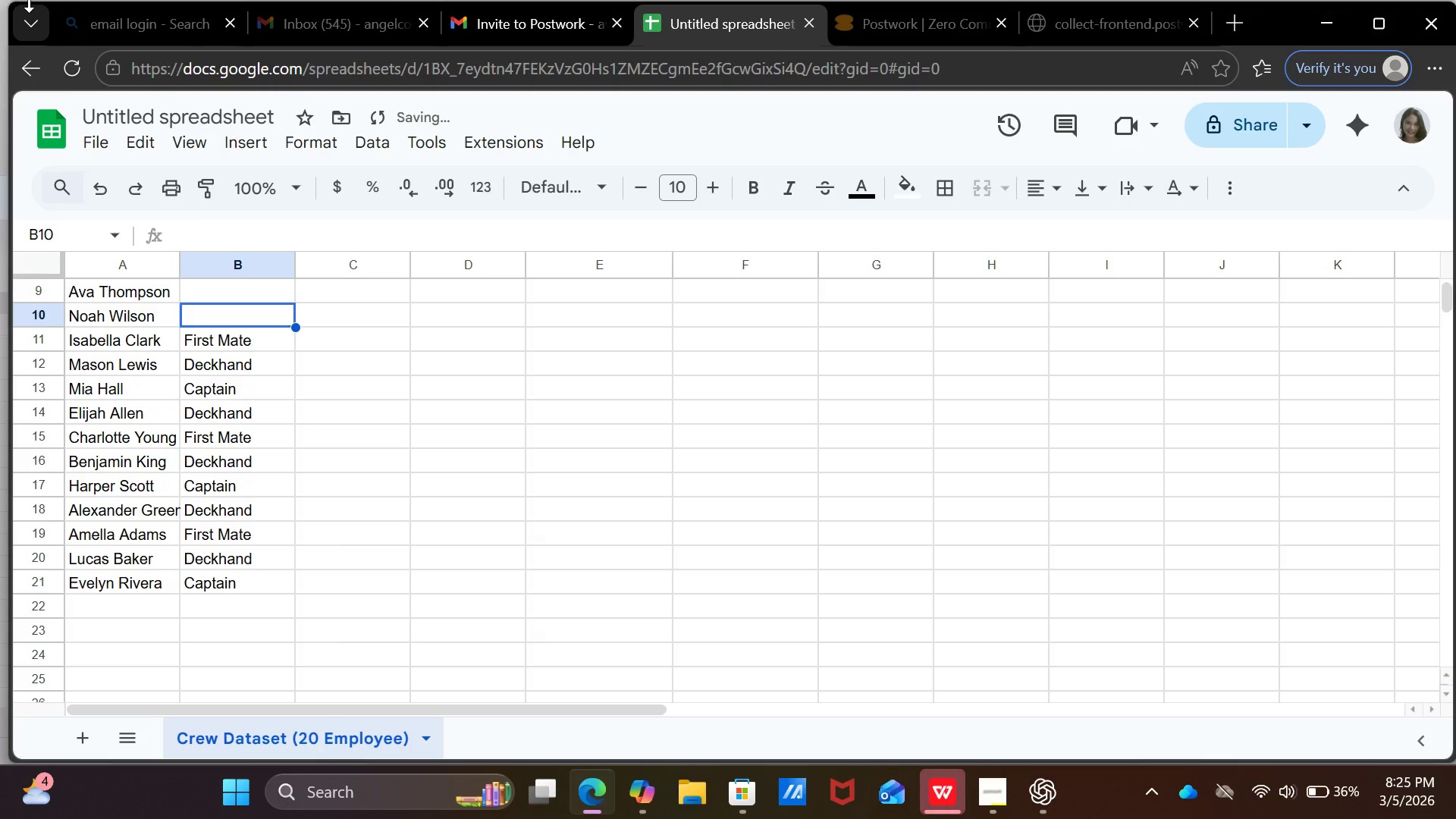 
key(ArrowDown)
 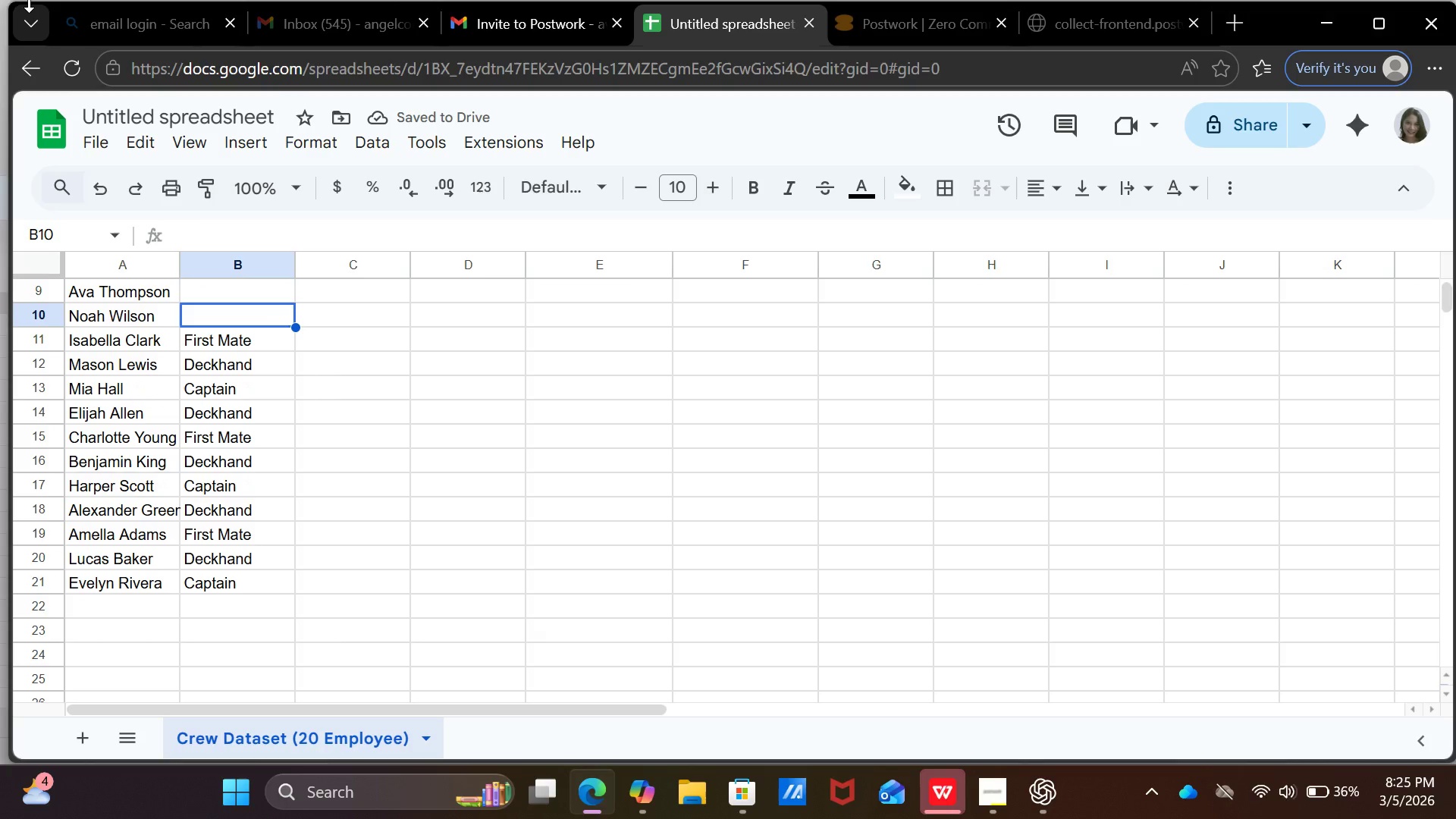 
type(dec)
 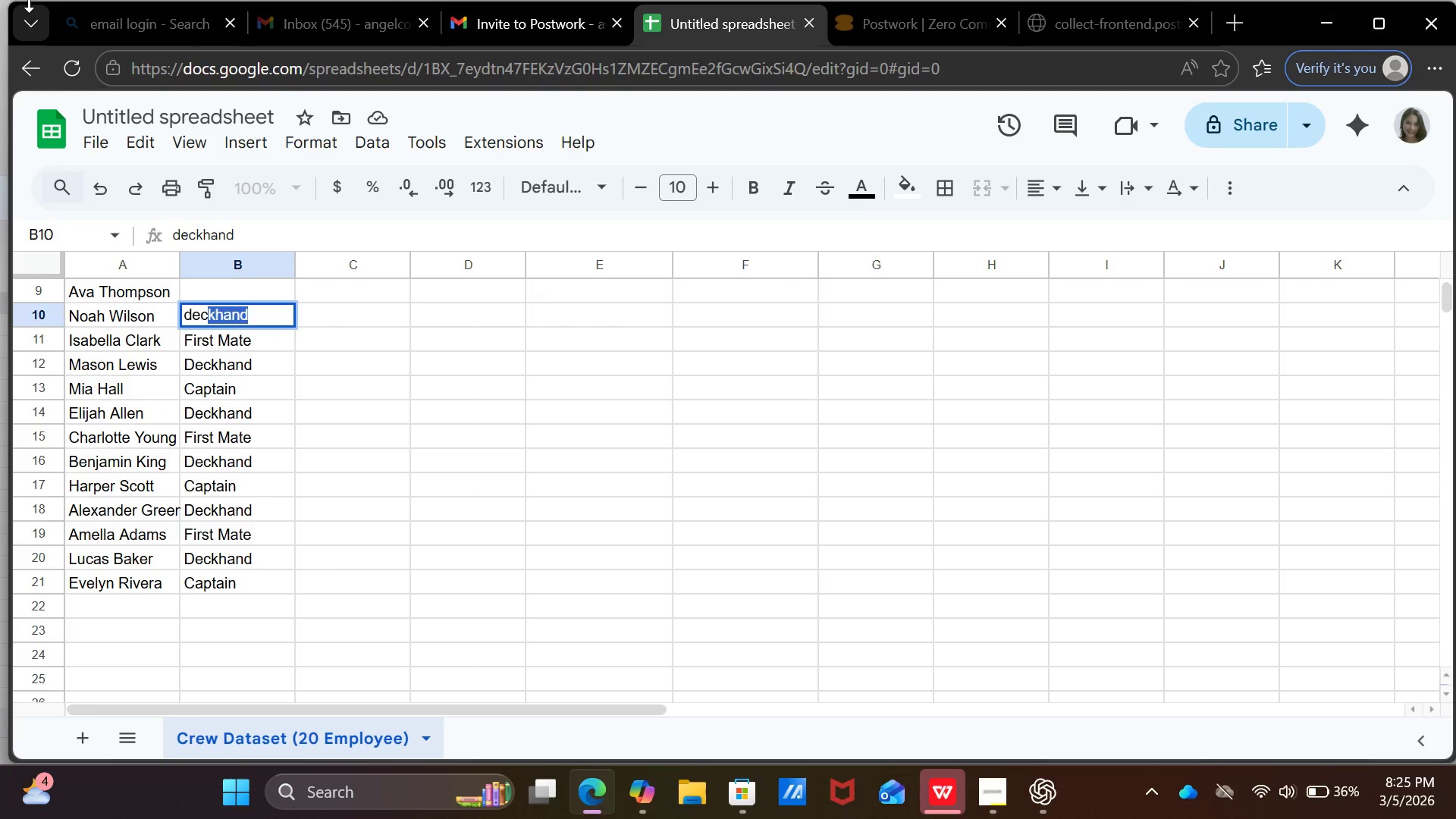 
key(Enter)
 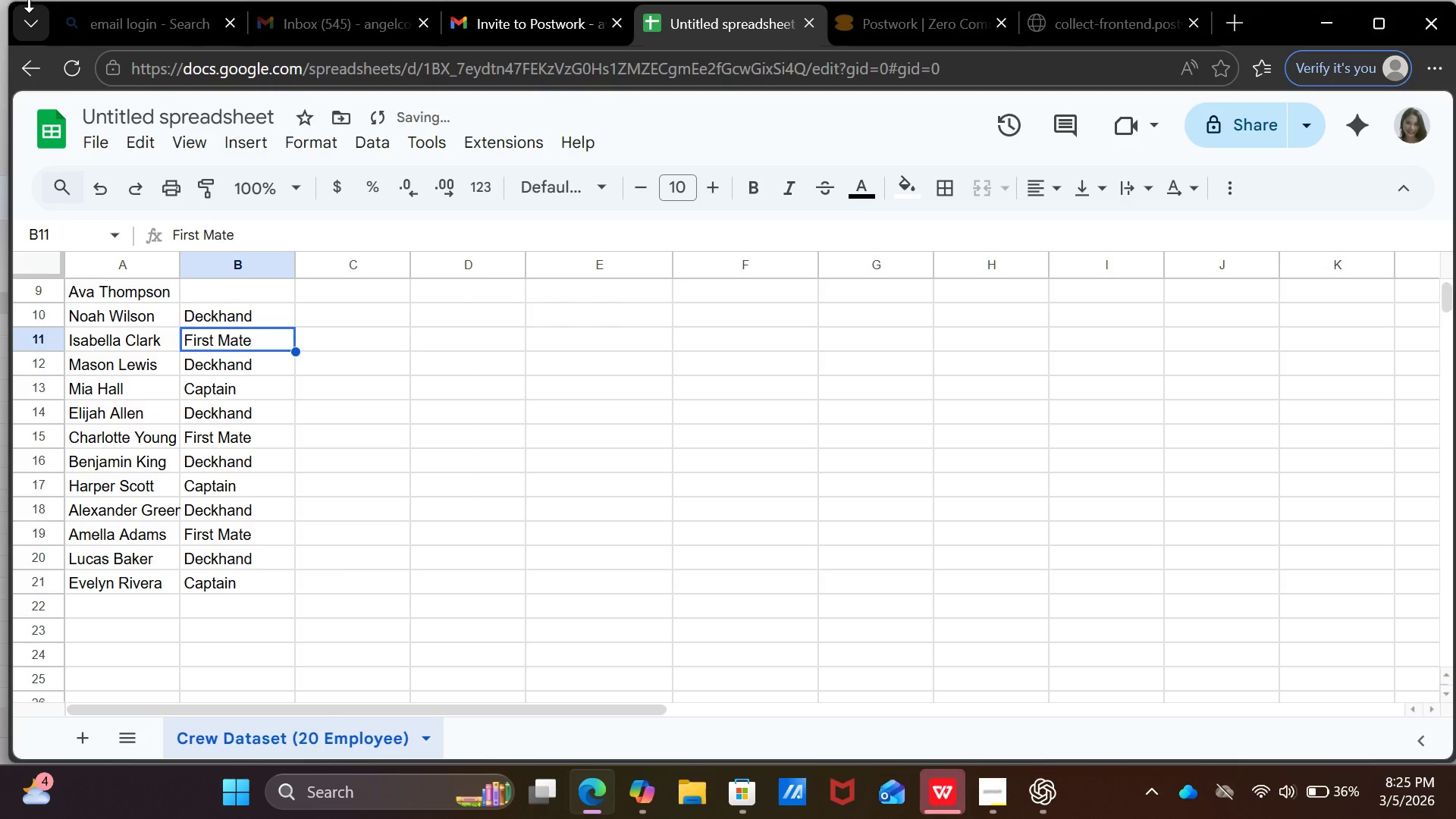 
key(Shift+ShiftRight)
 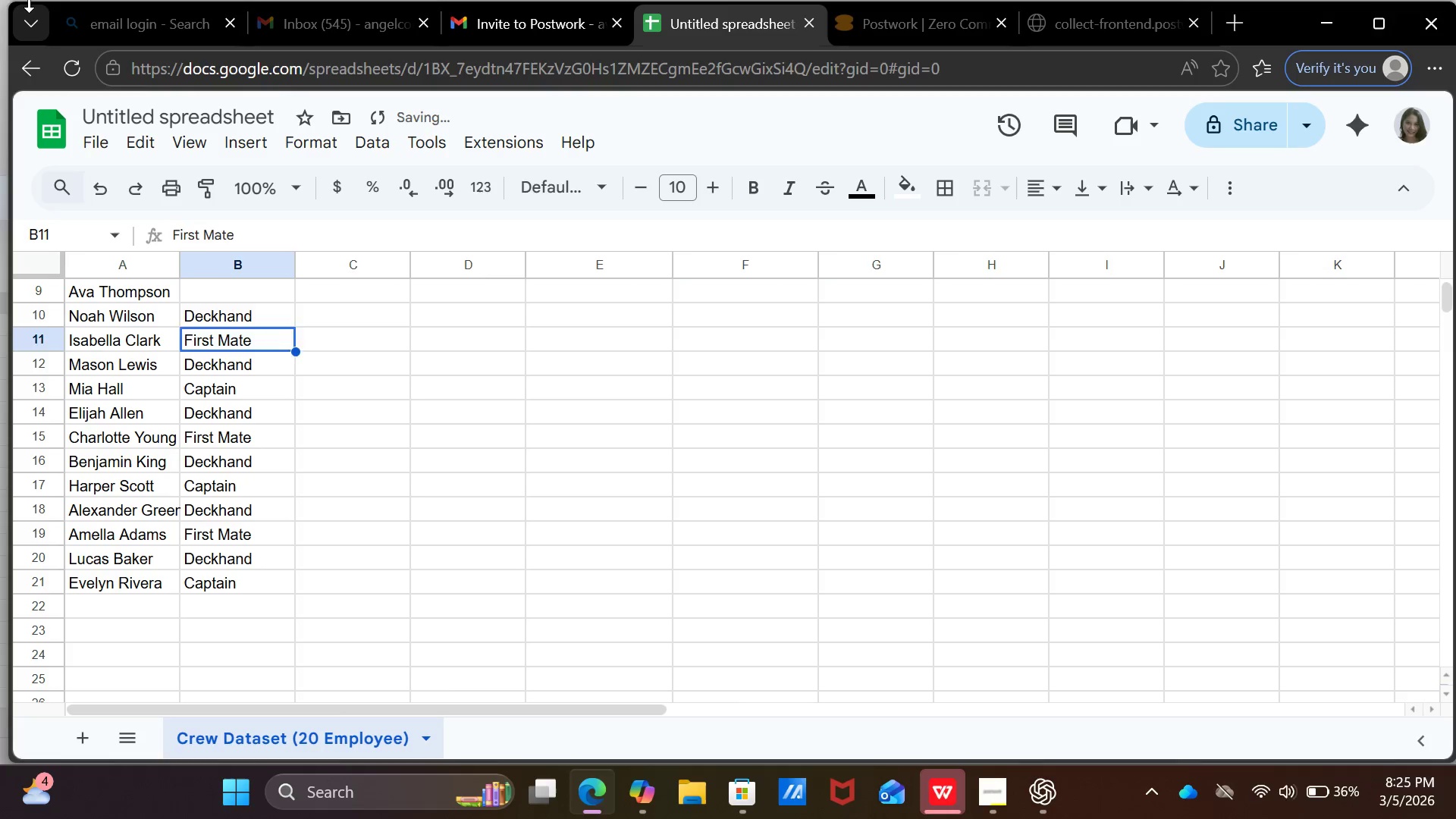 
key(ArrowUp)
 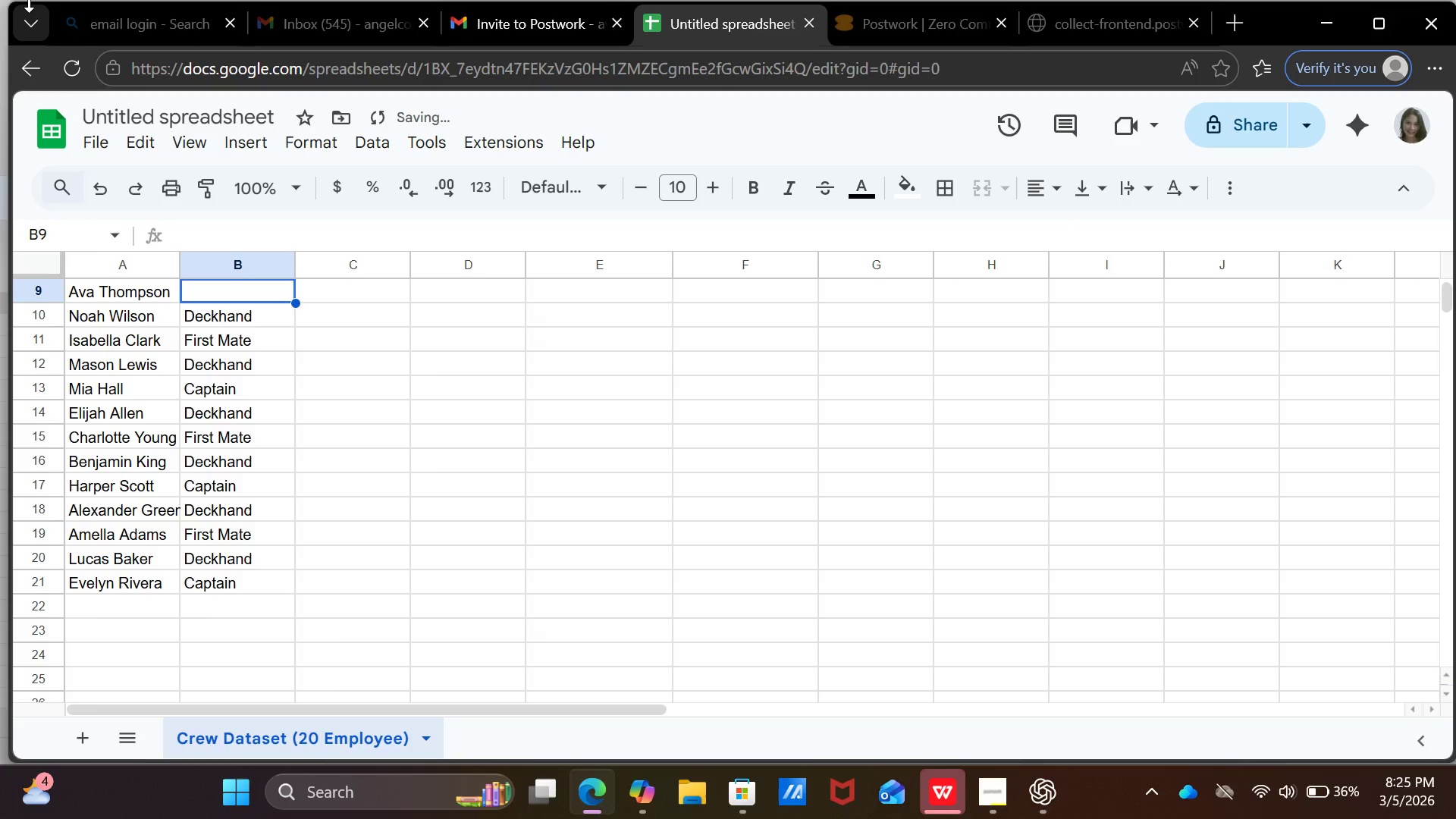 
key(ArrowUp)
 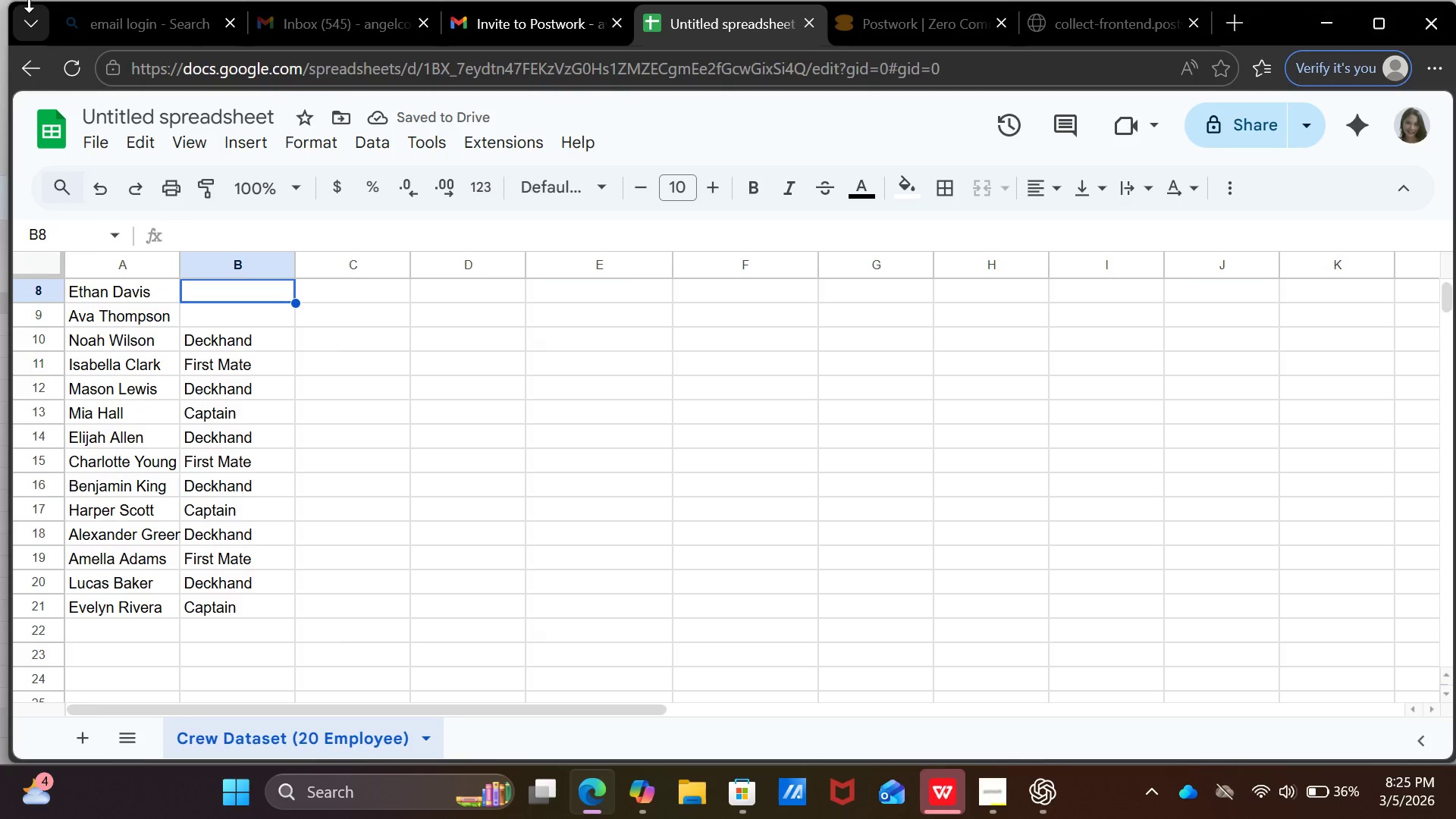 
key(ArrowUp)
 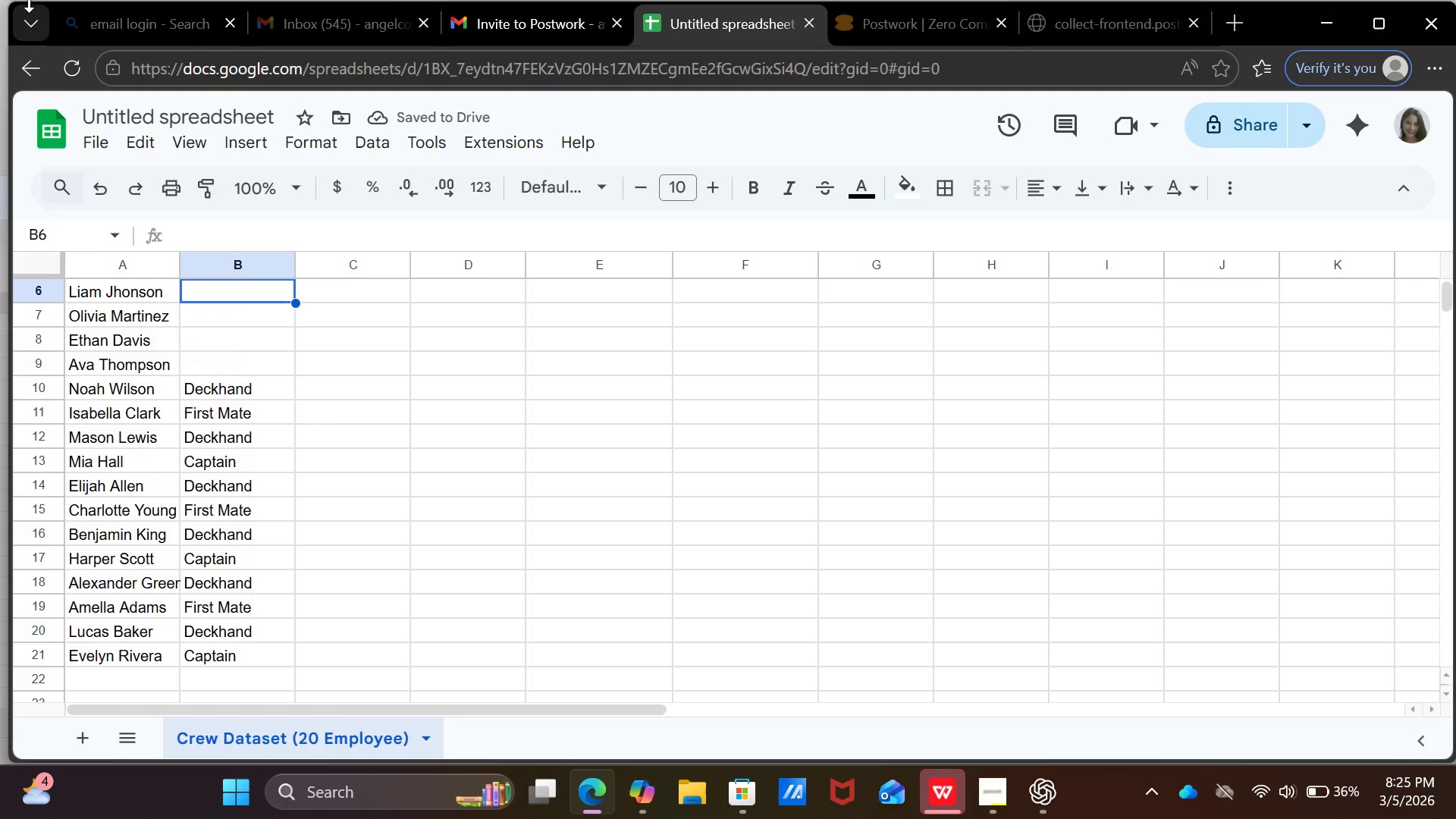 
key(ArrowUp)
 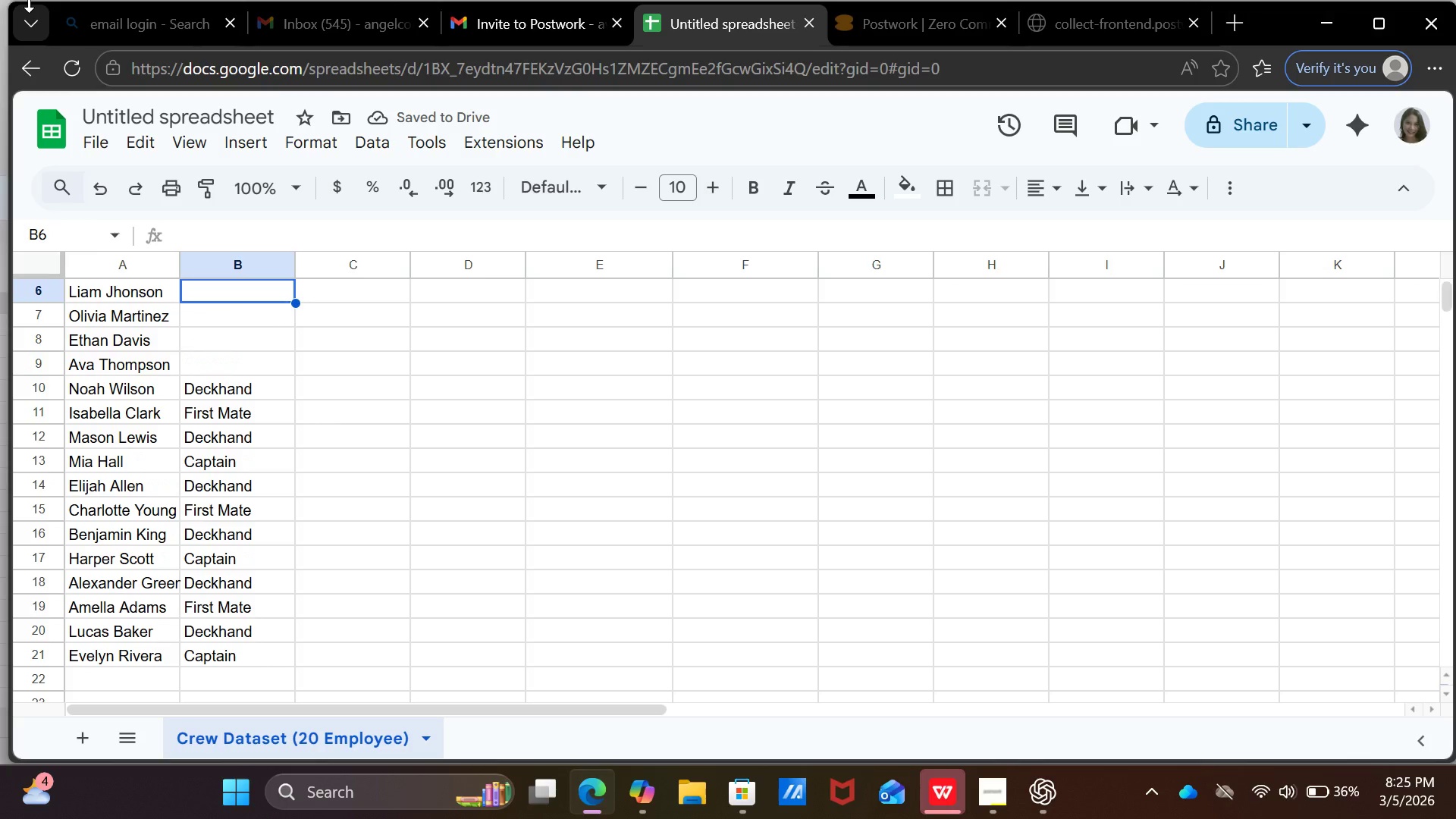 
key(ArrowUp)
 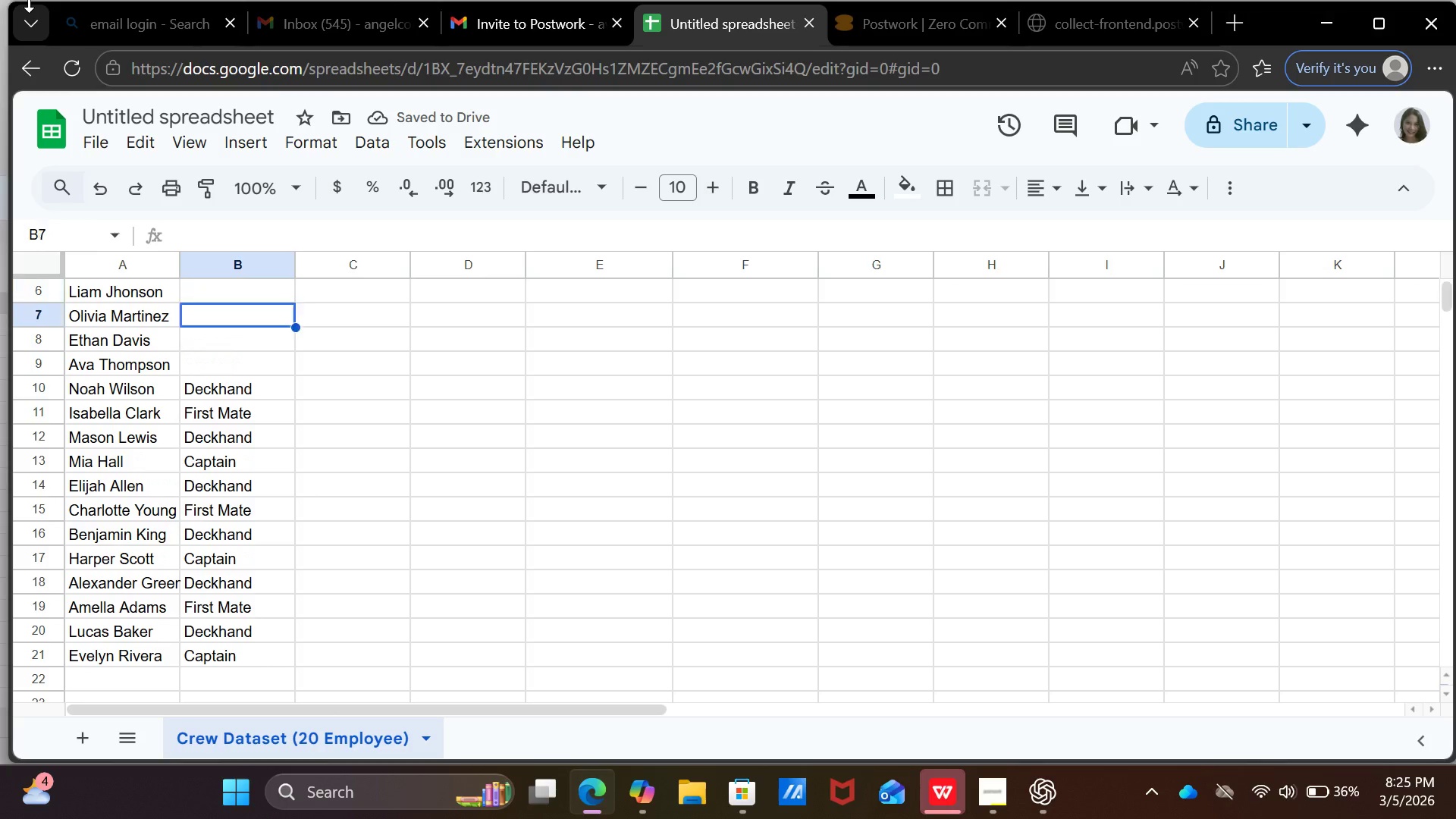 
key(ArrowDown)
 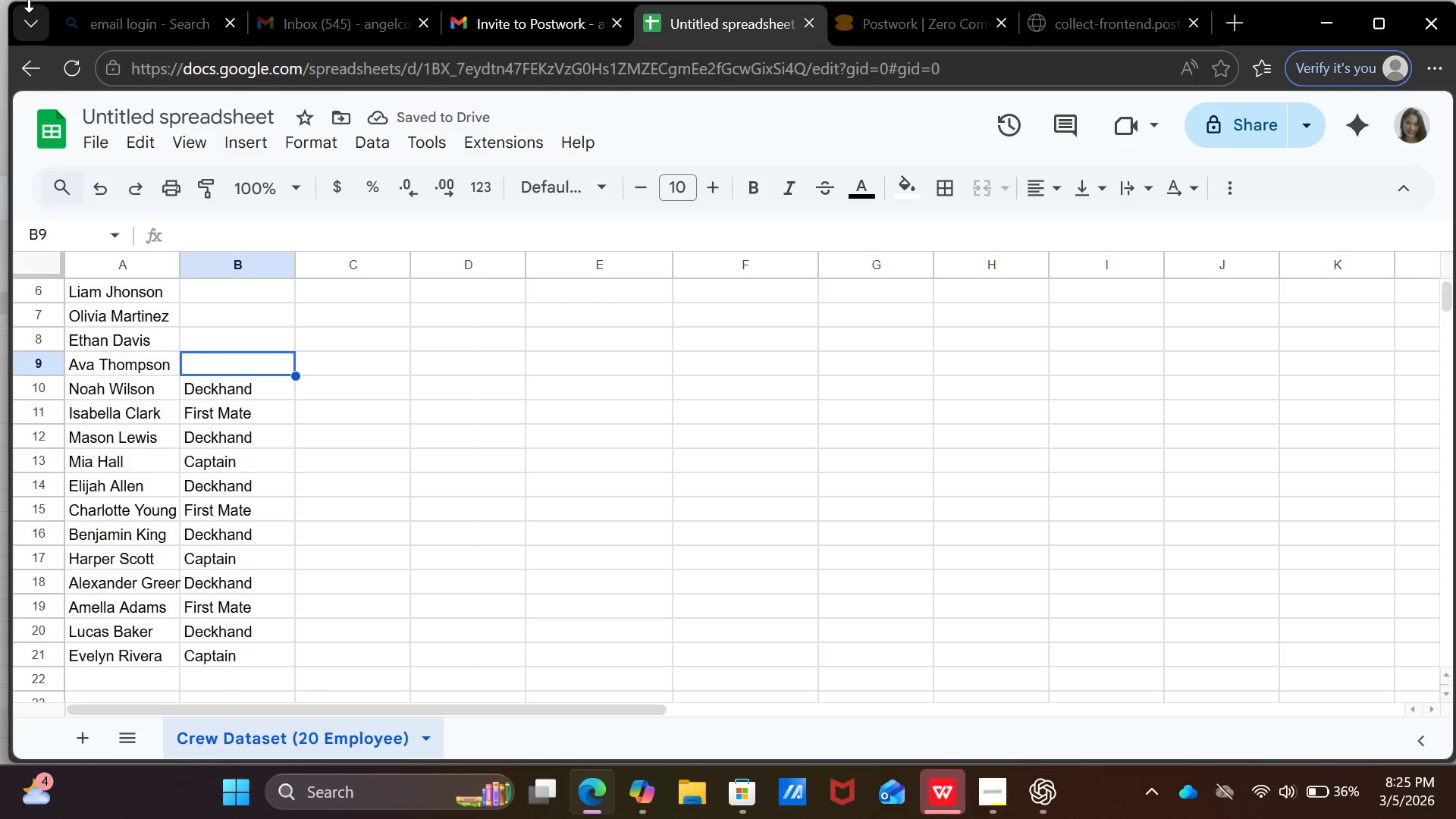 
key(ArrowDown)
 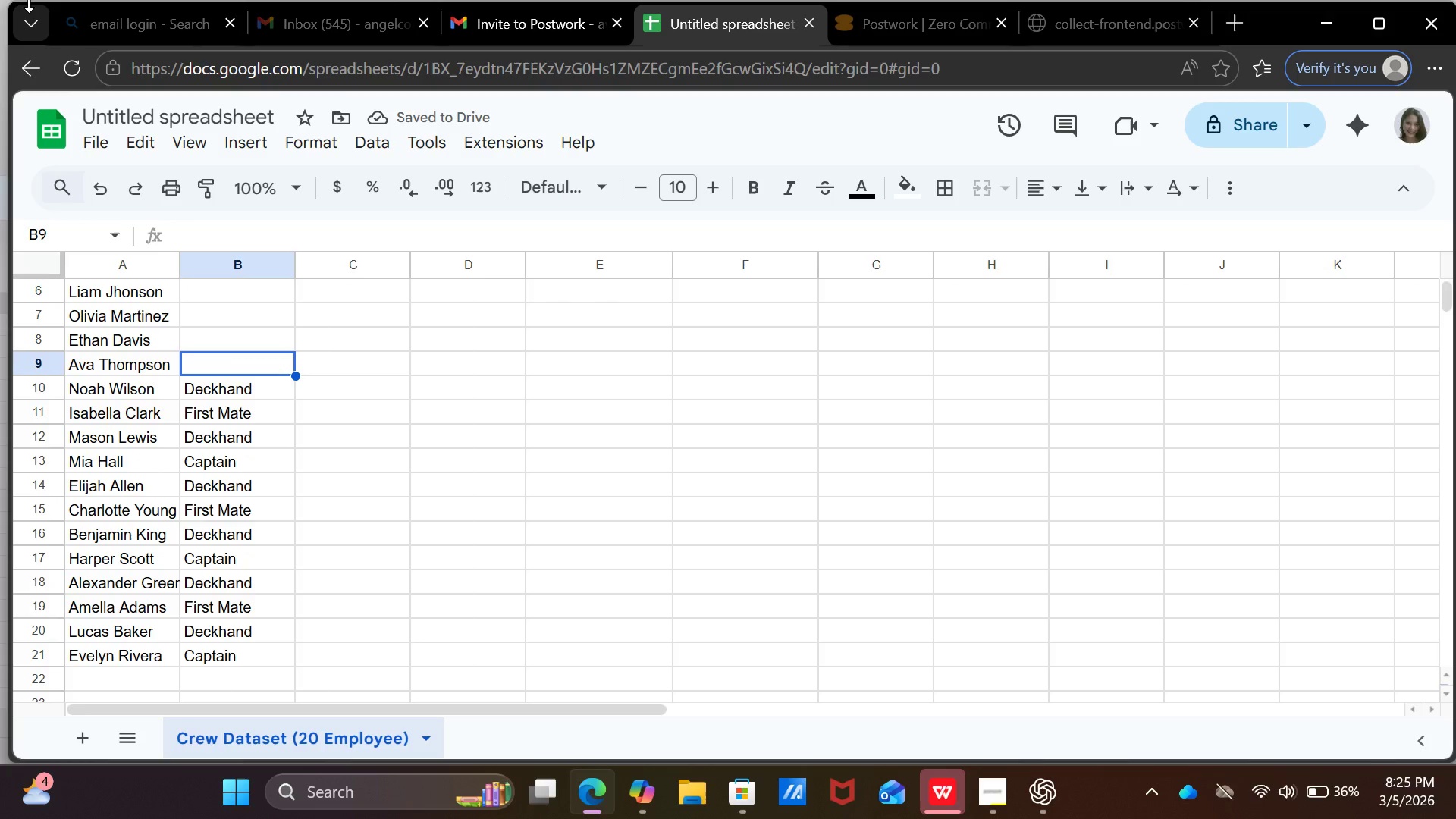 
key(ArrowDown)
 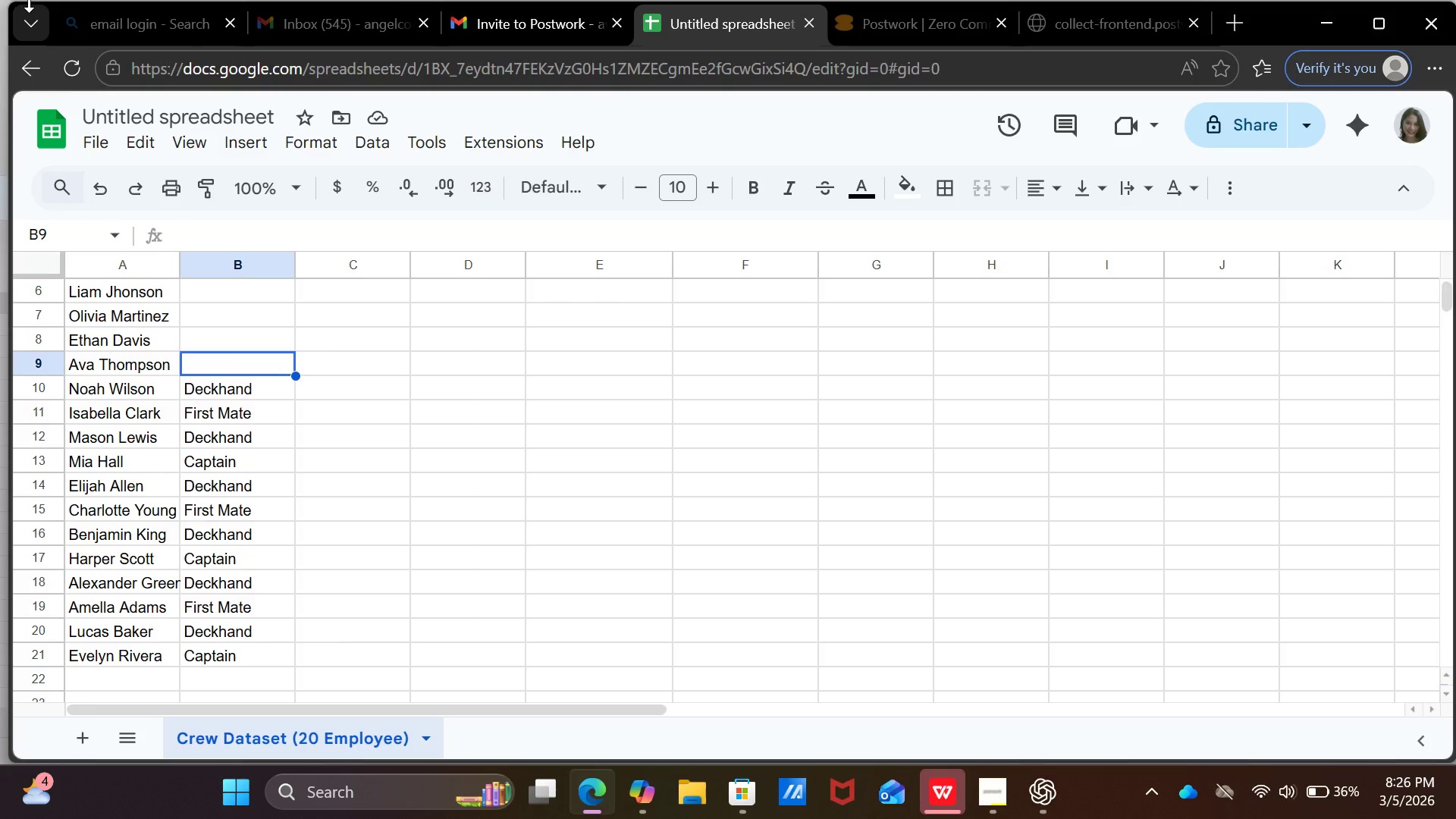 
key(C)
 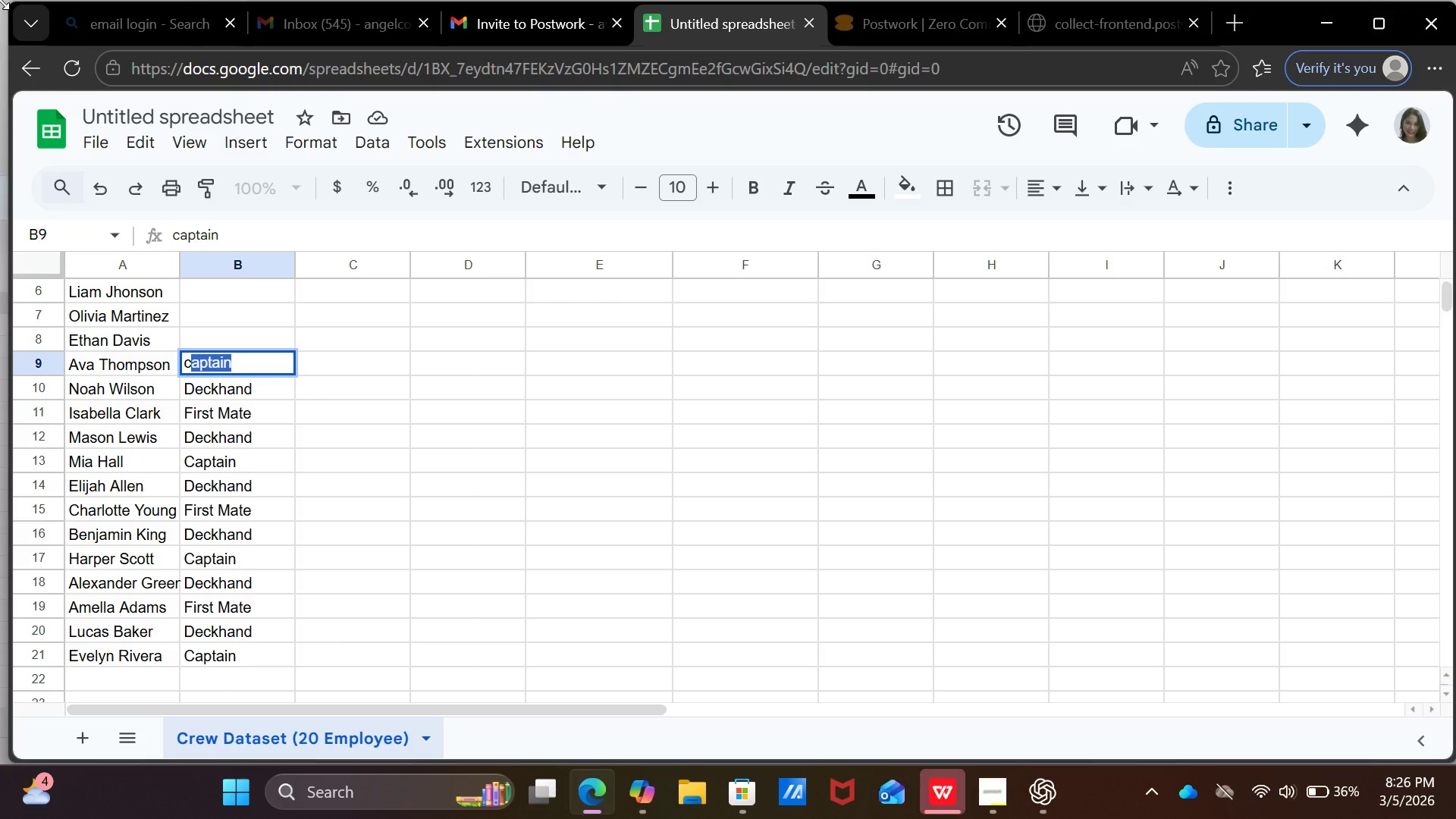 
key(Enter)
 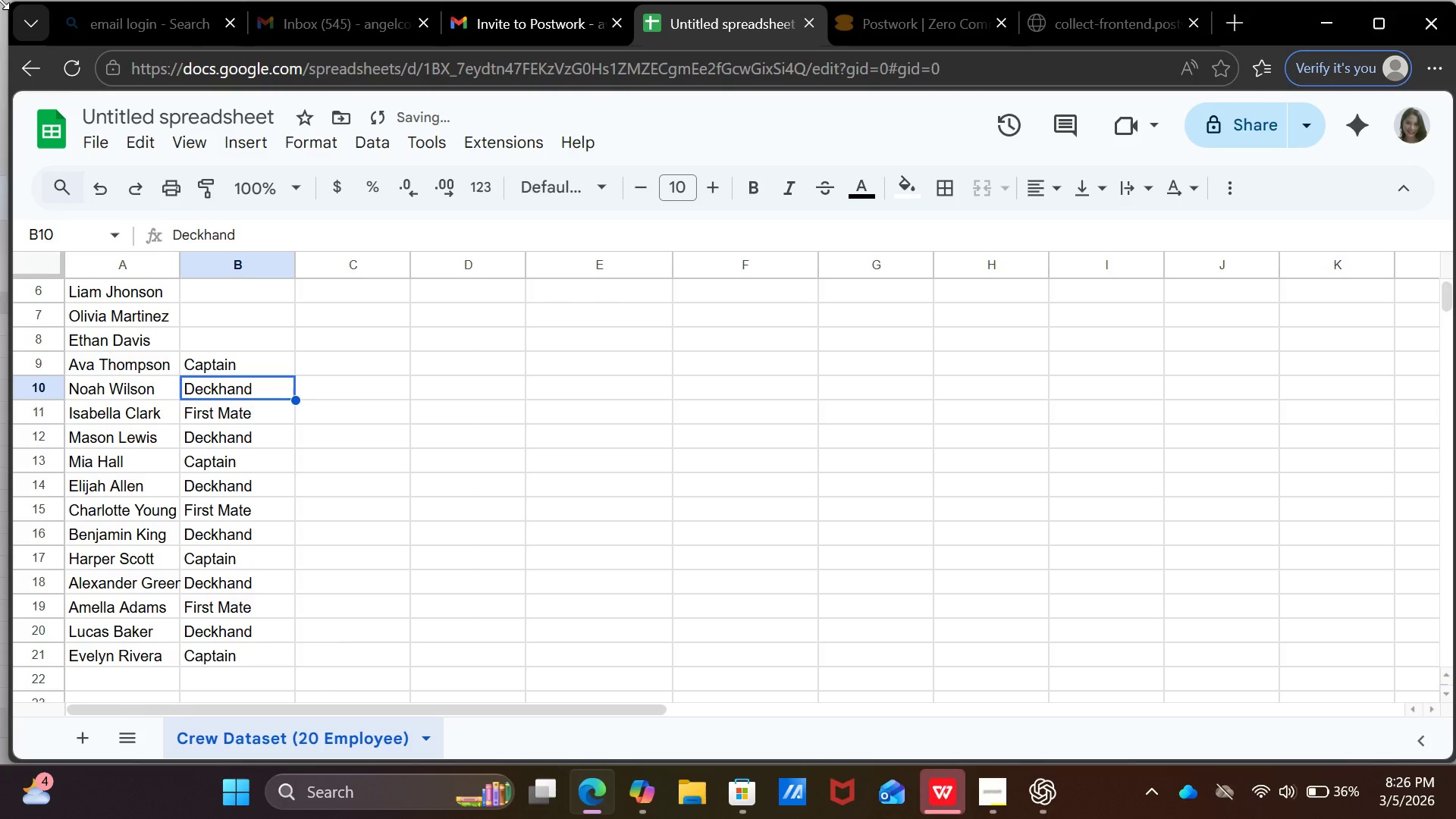 
key(Shift+ShiftRight)
 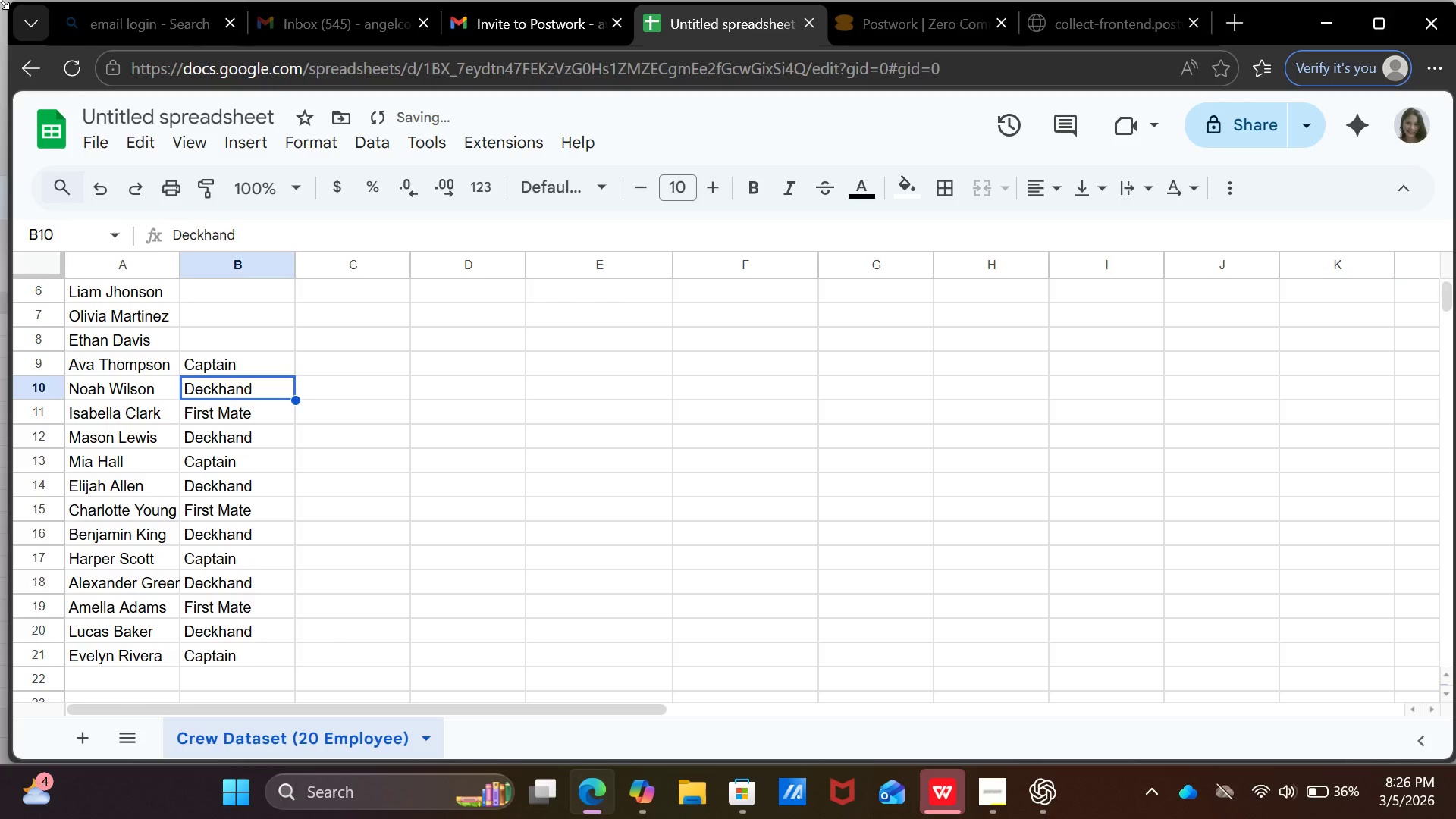 
key(Shift+ShiftRight)
 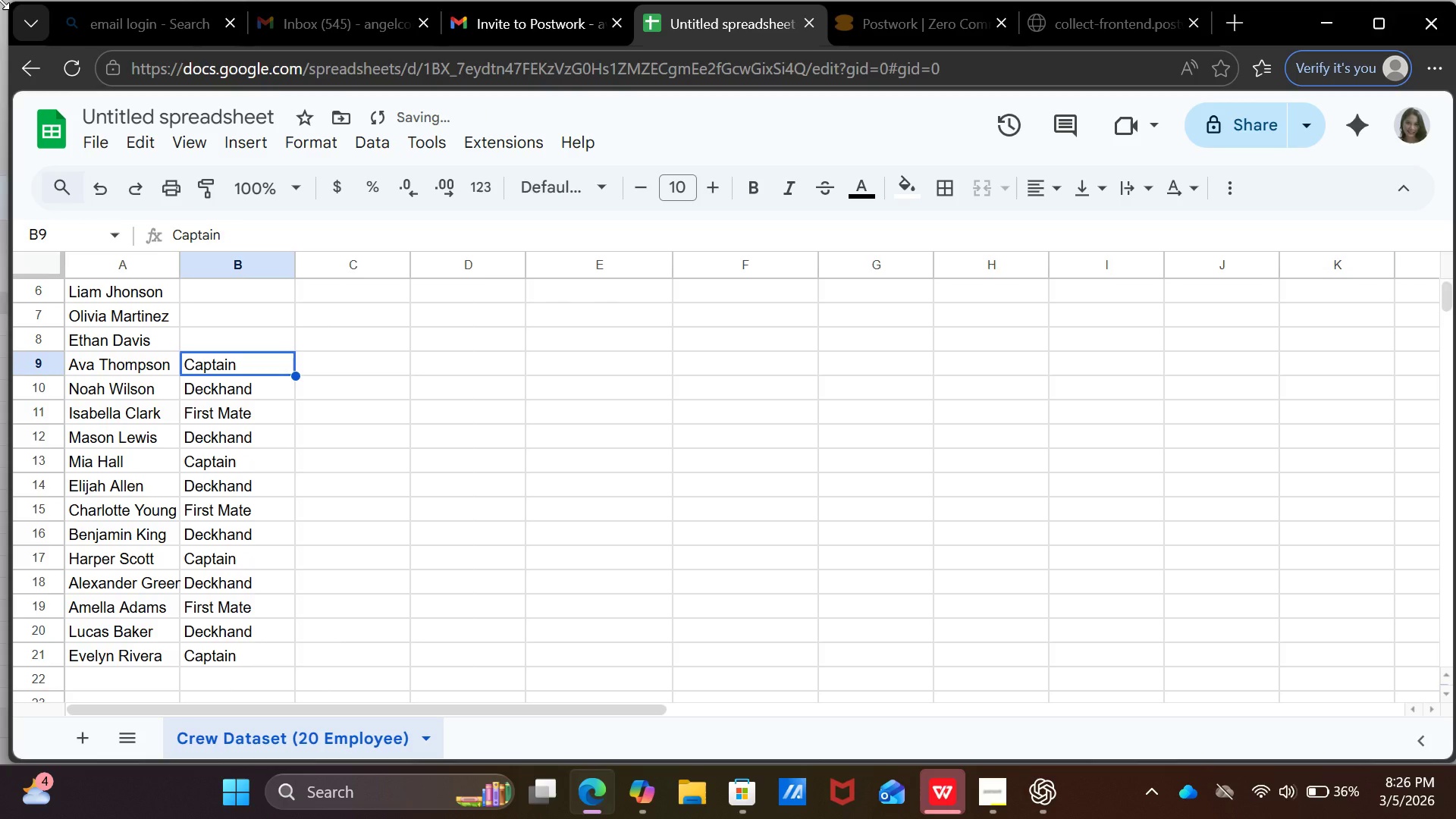 
key(ArrowUp)
 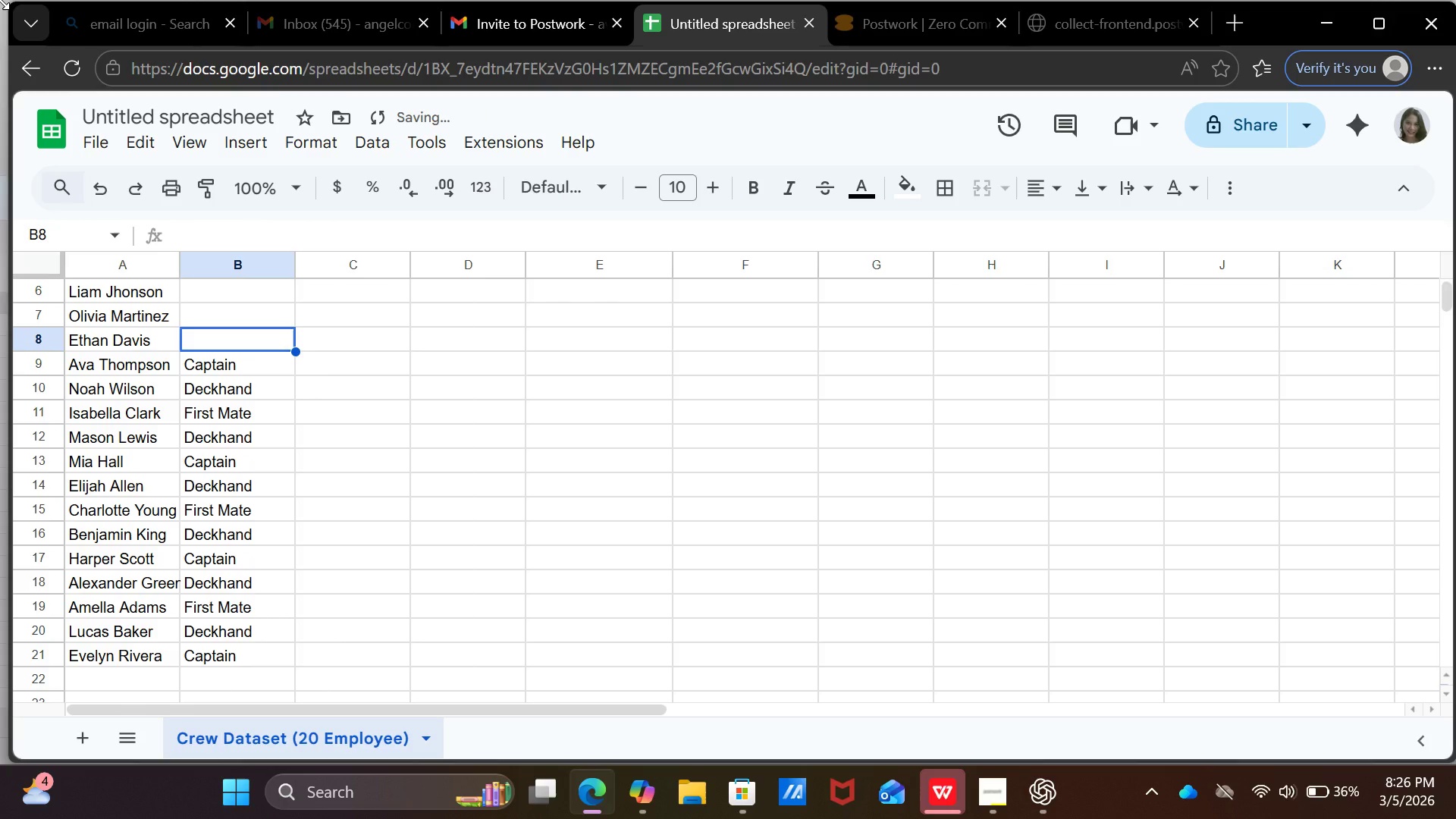 
key(ArrowUp)
 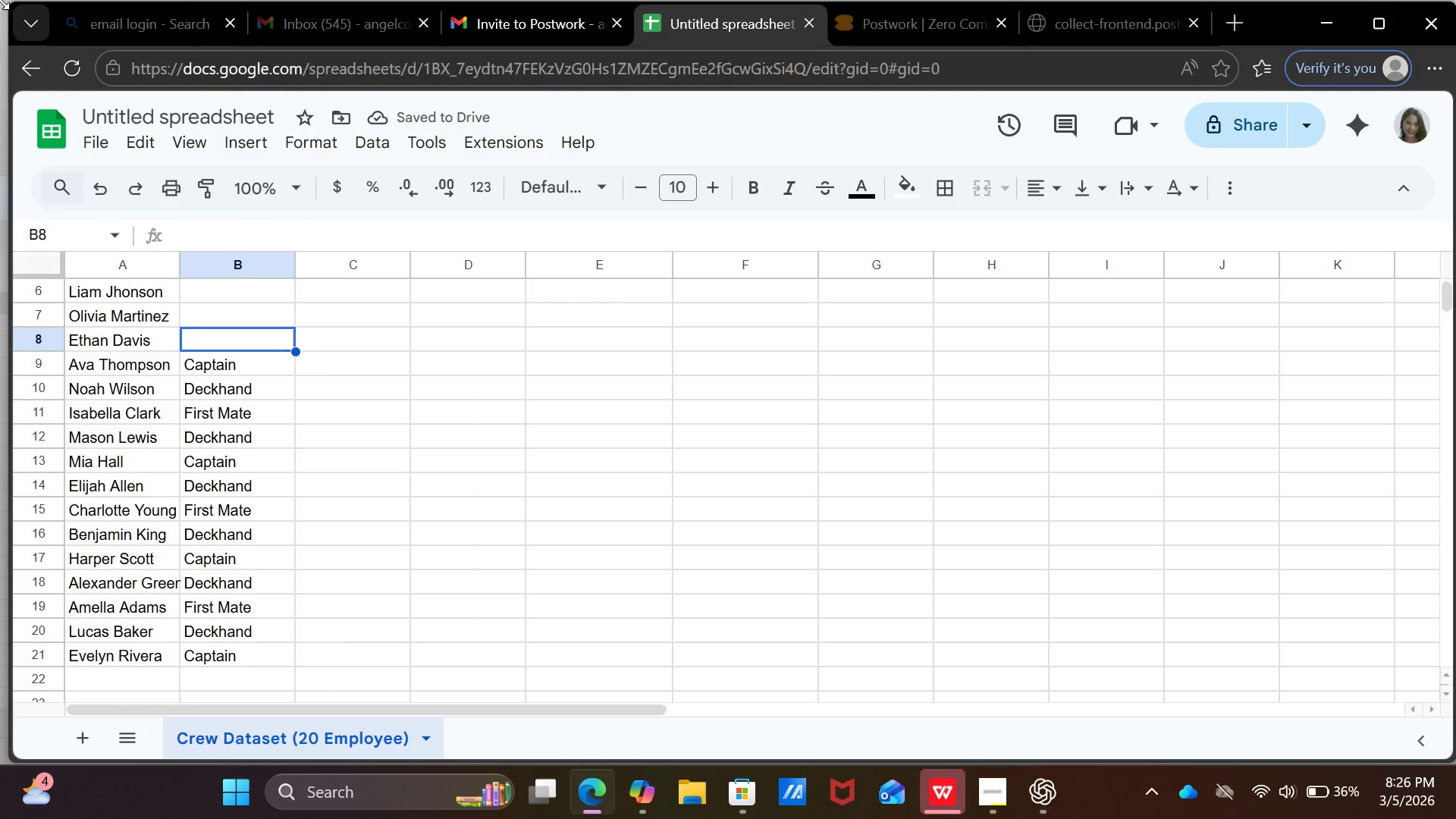 
type(de)
 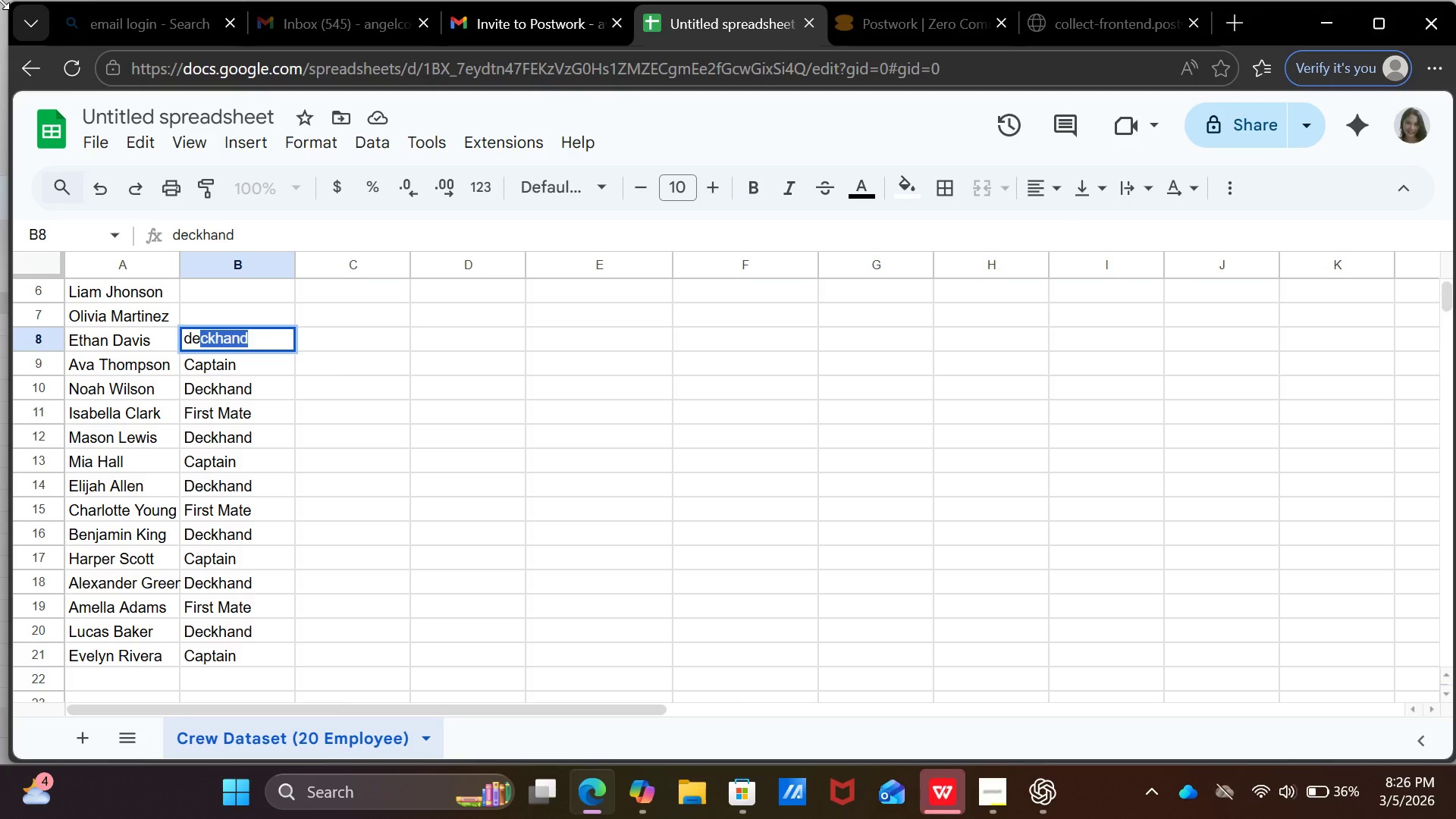 
key(Enter)
 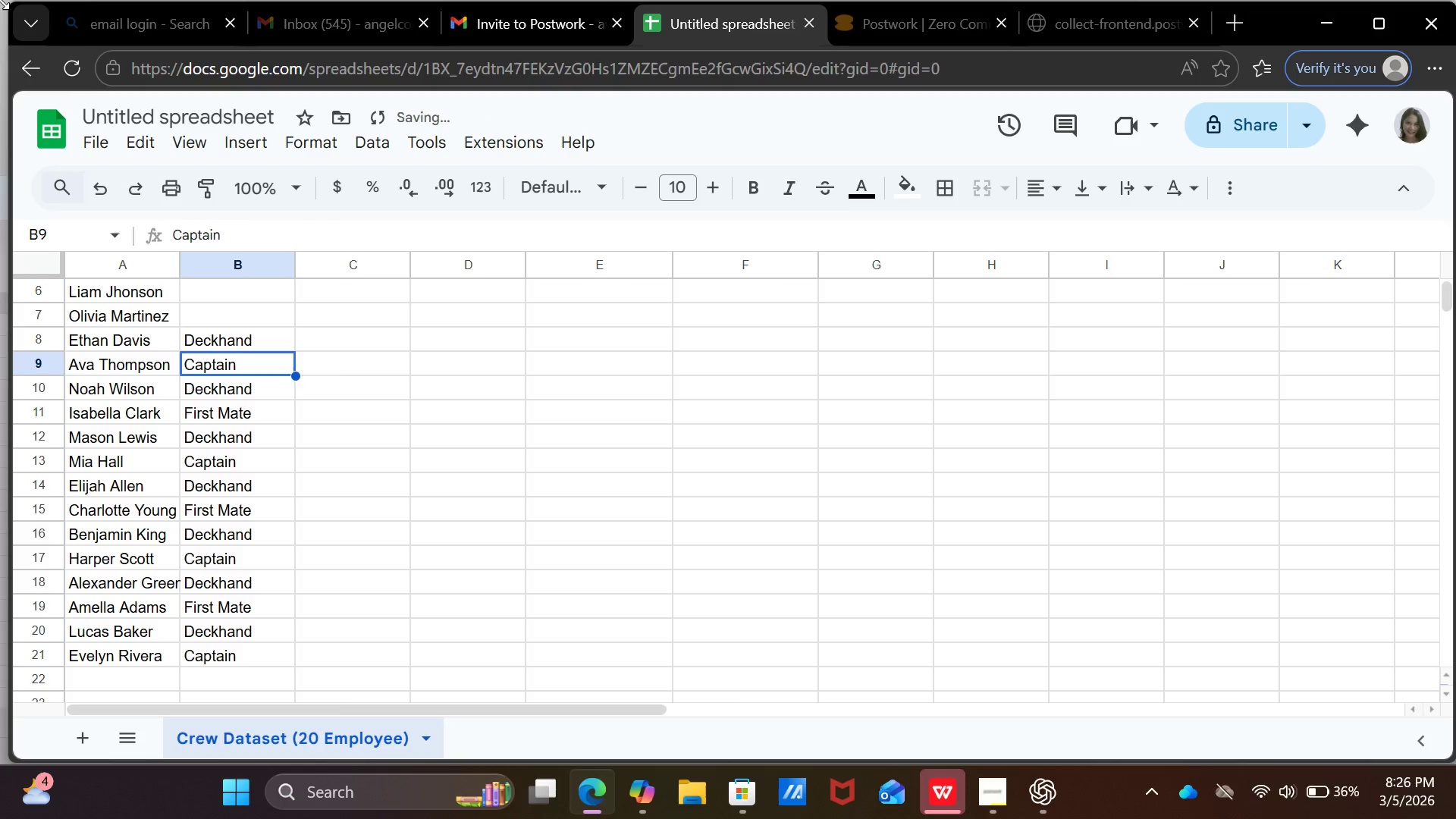 
key(ArrowUp)
 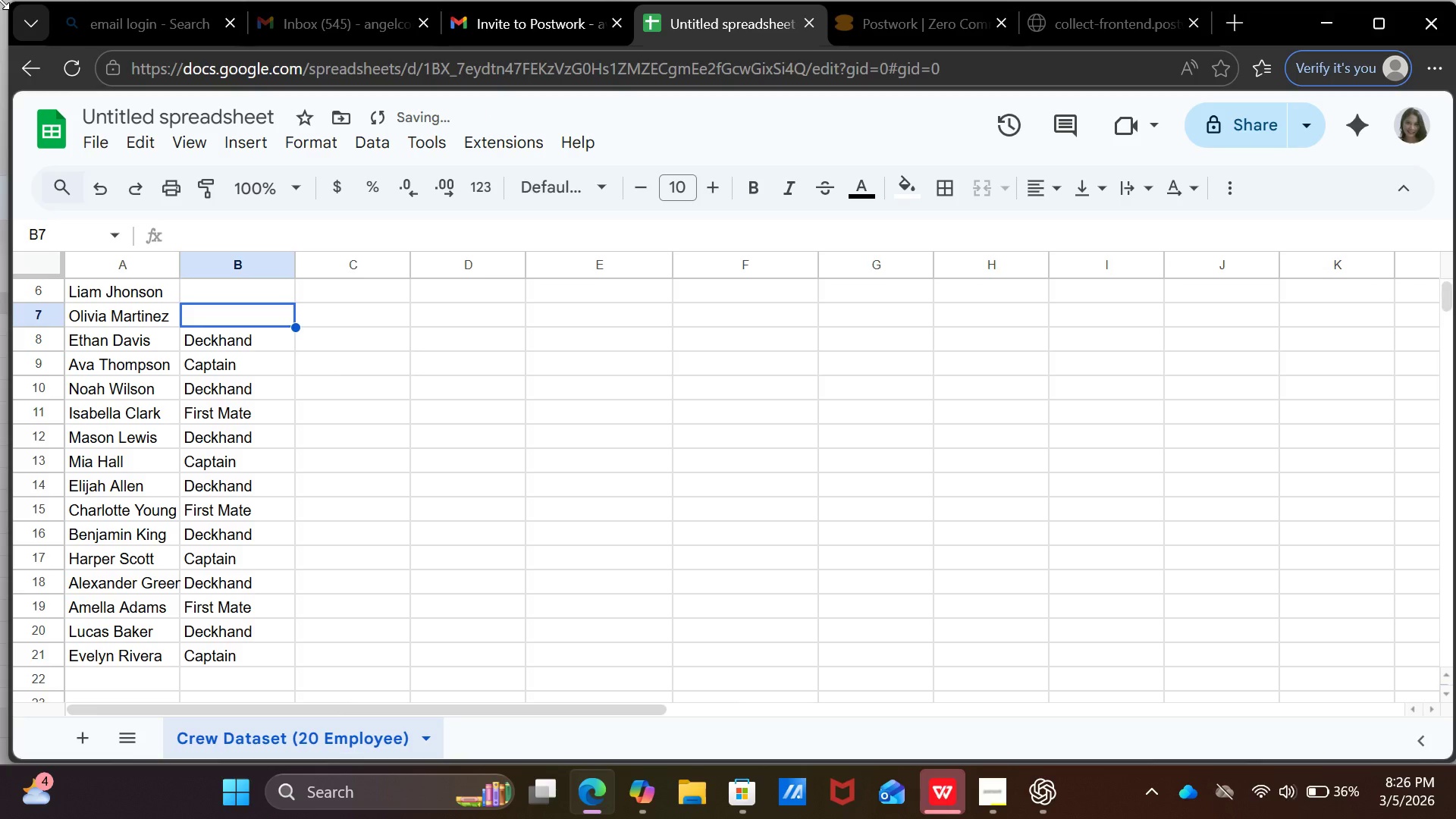 
key(ArrowUp)
 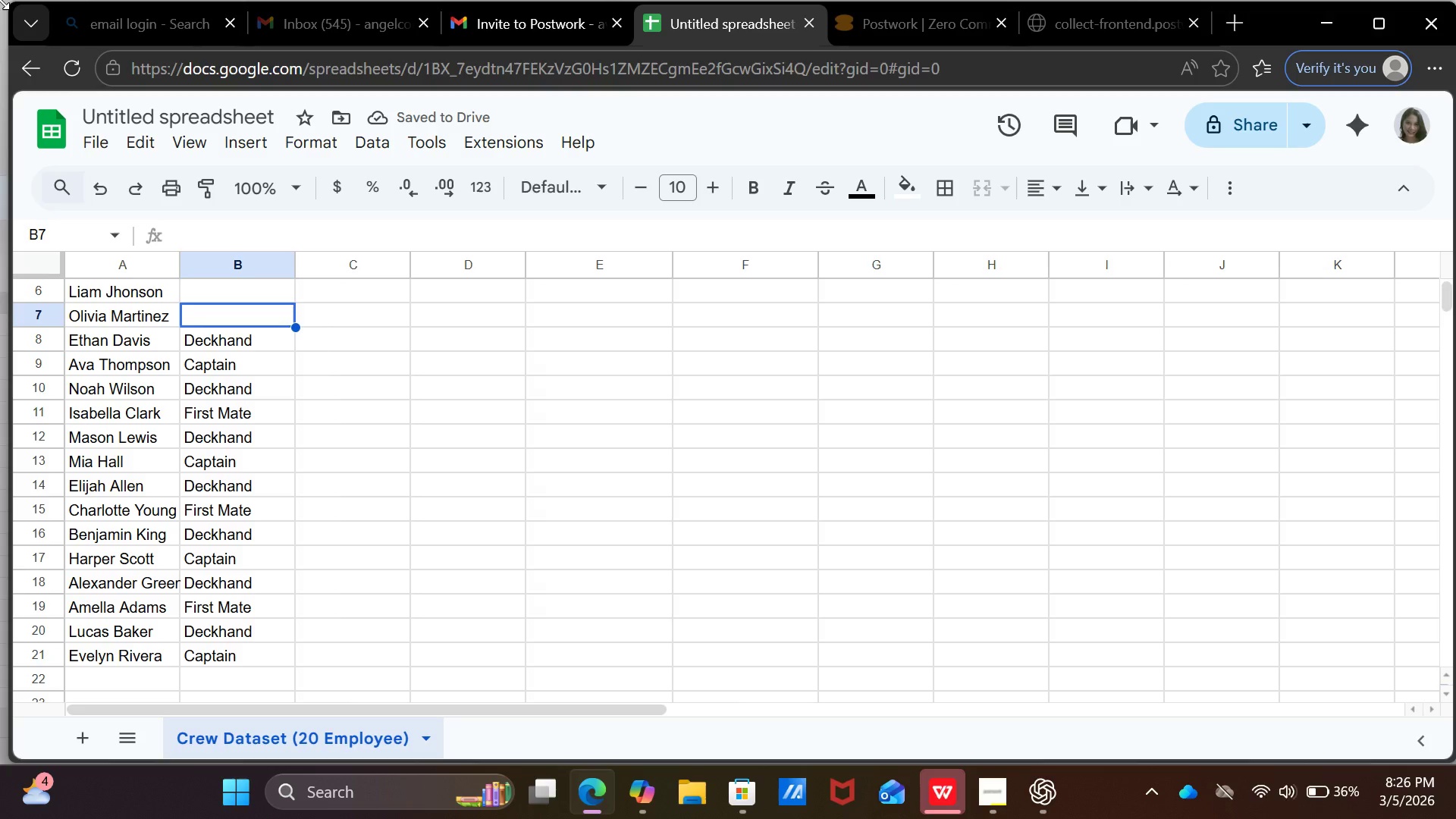 
type(fi)
 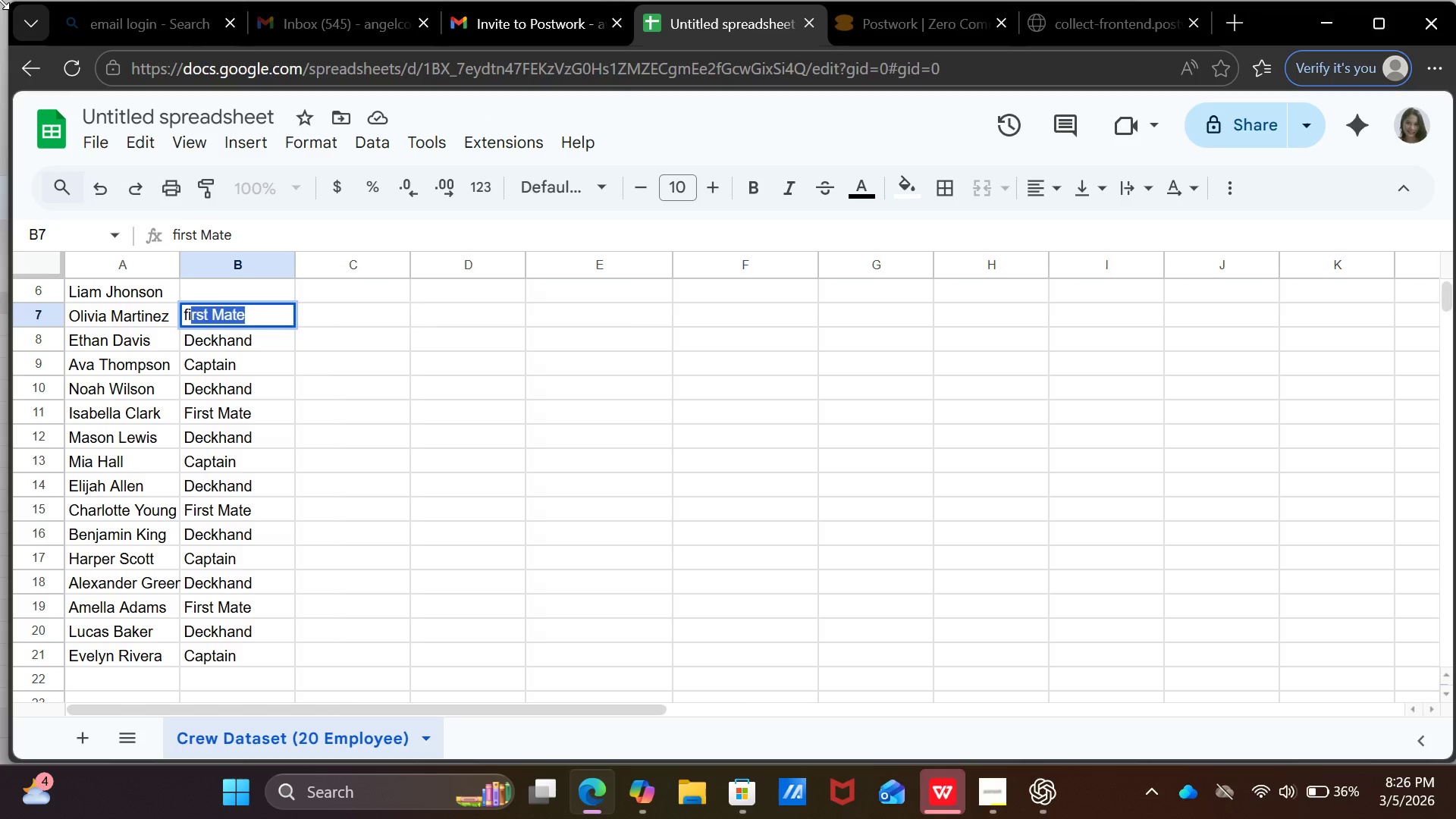 
key(Enter)
 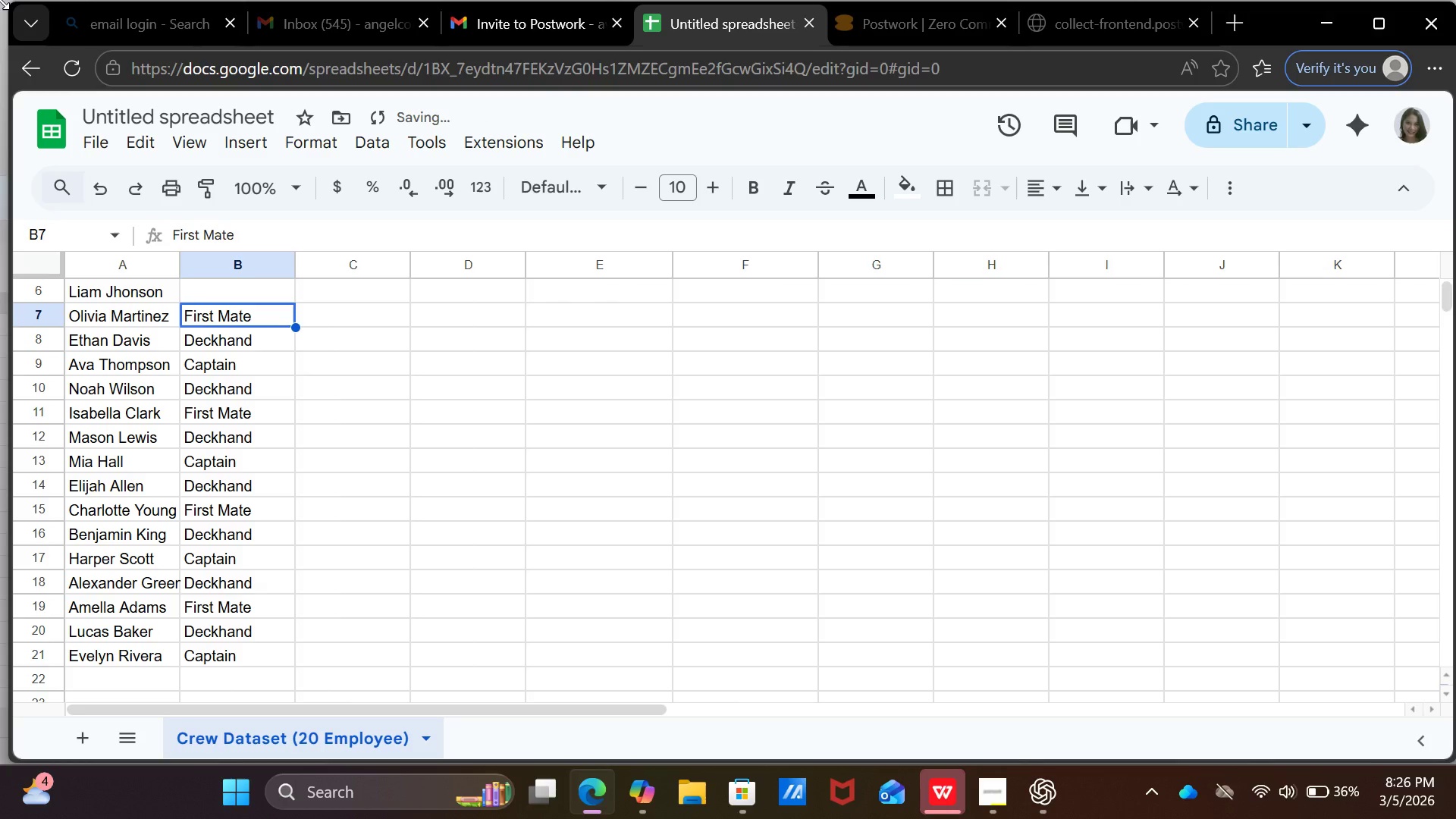 
key(ArrowUp)
 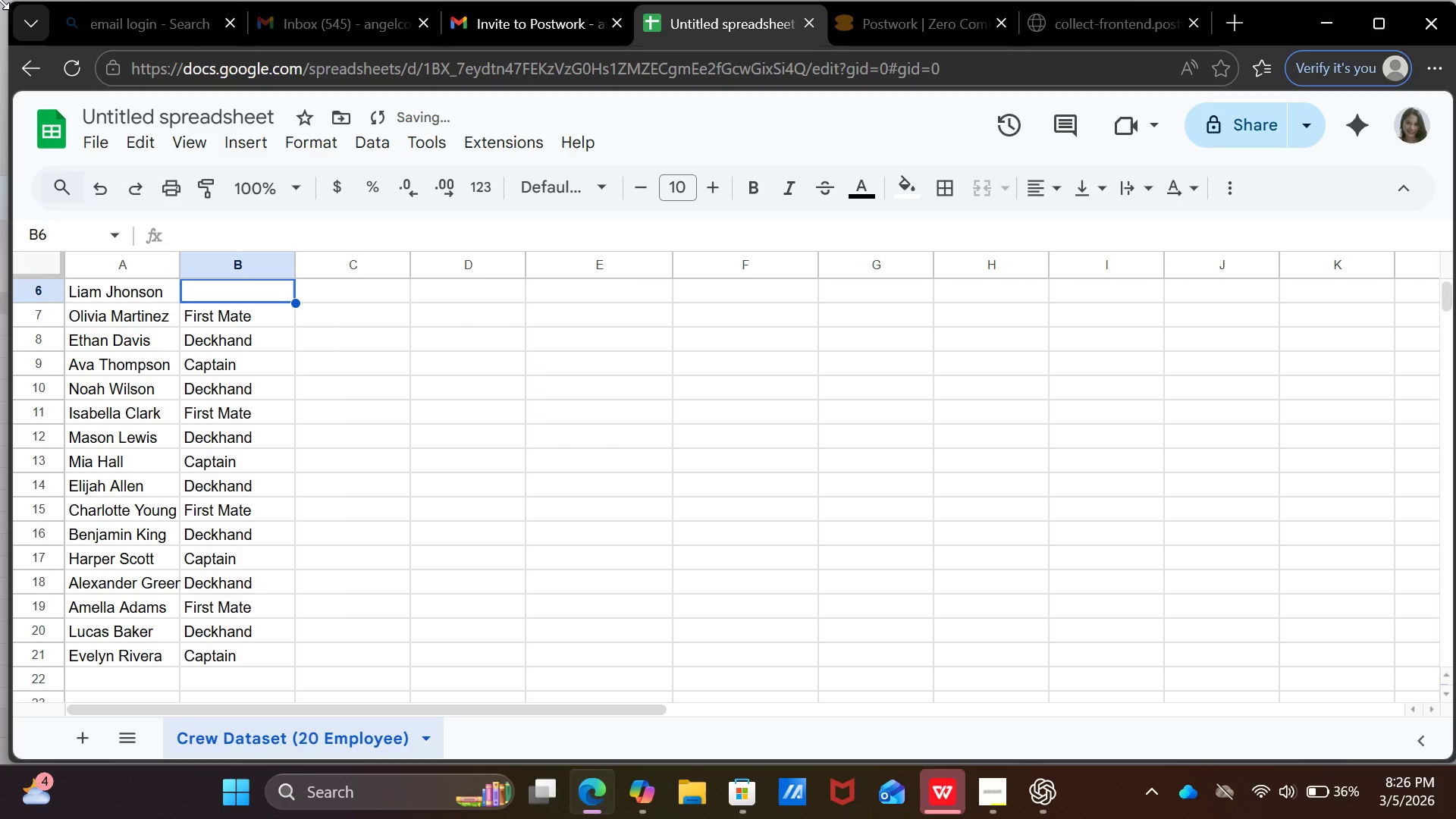 
key(ArrowUp)
 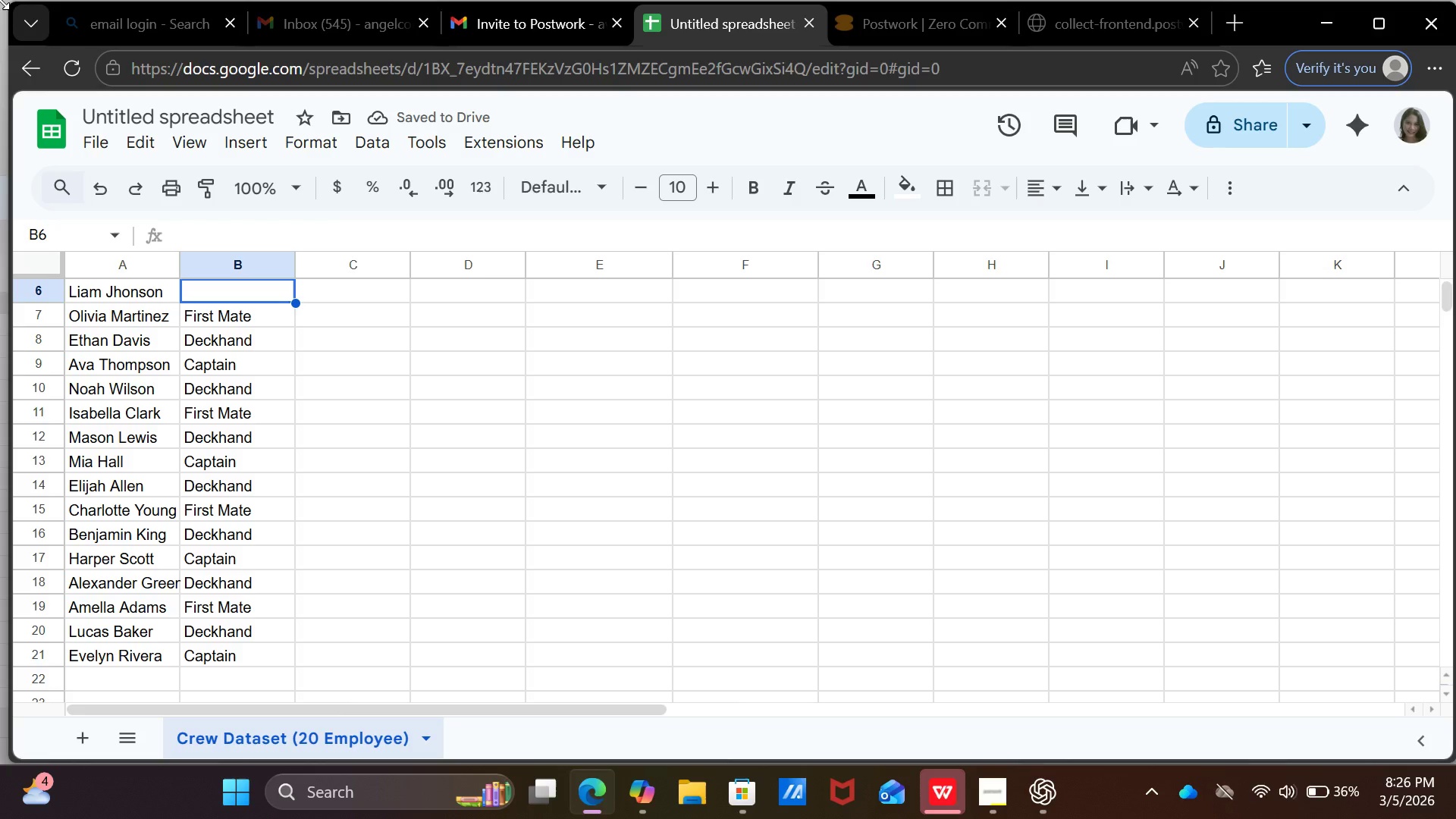 
type(de)
 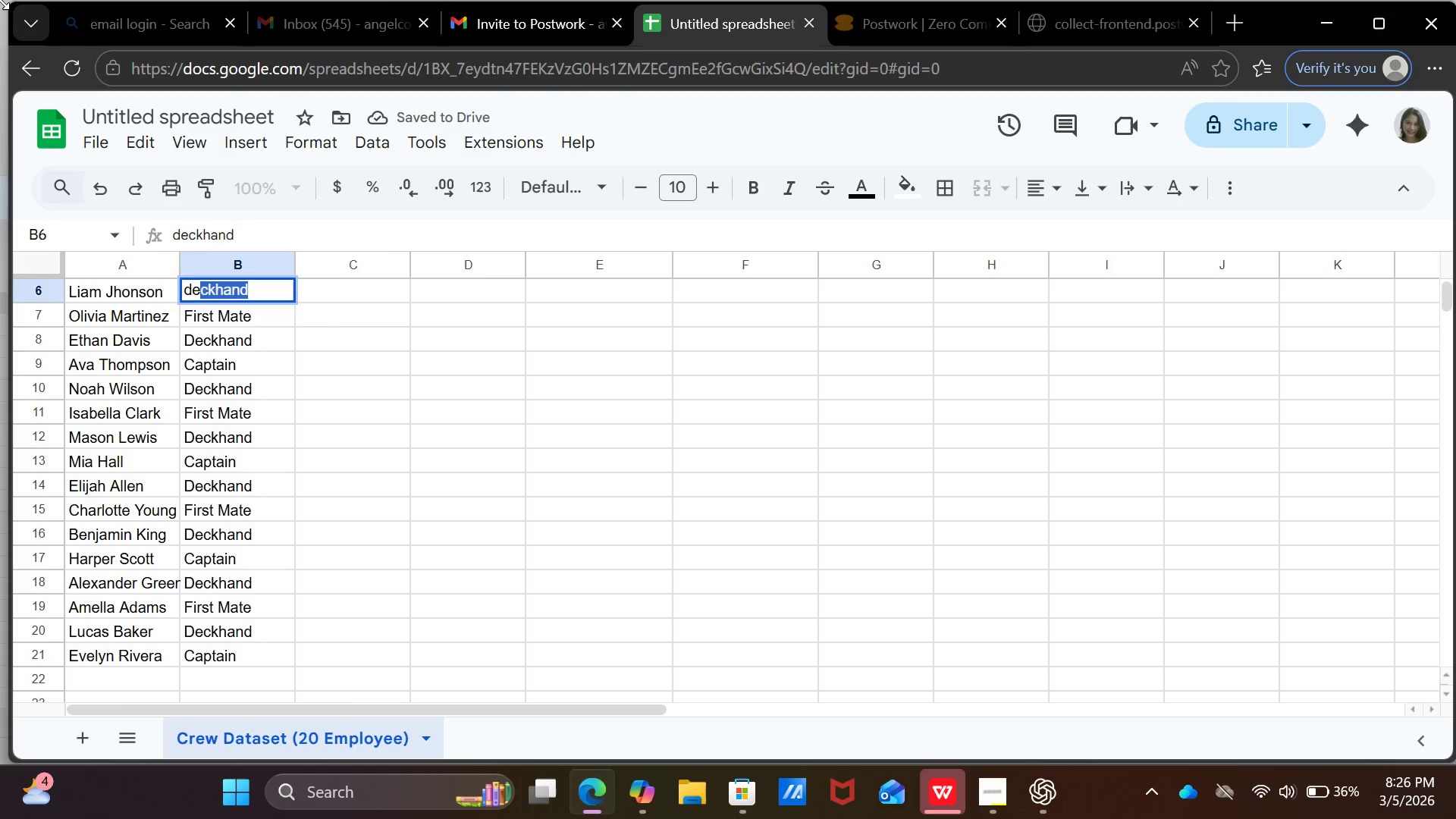 
key(Enter)
 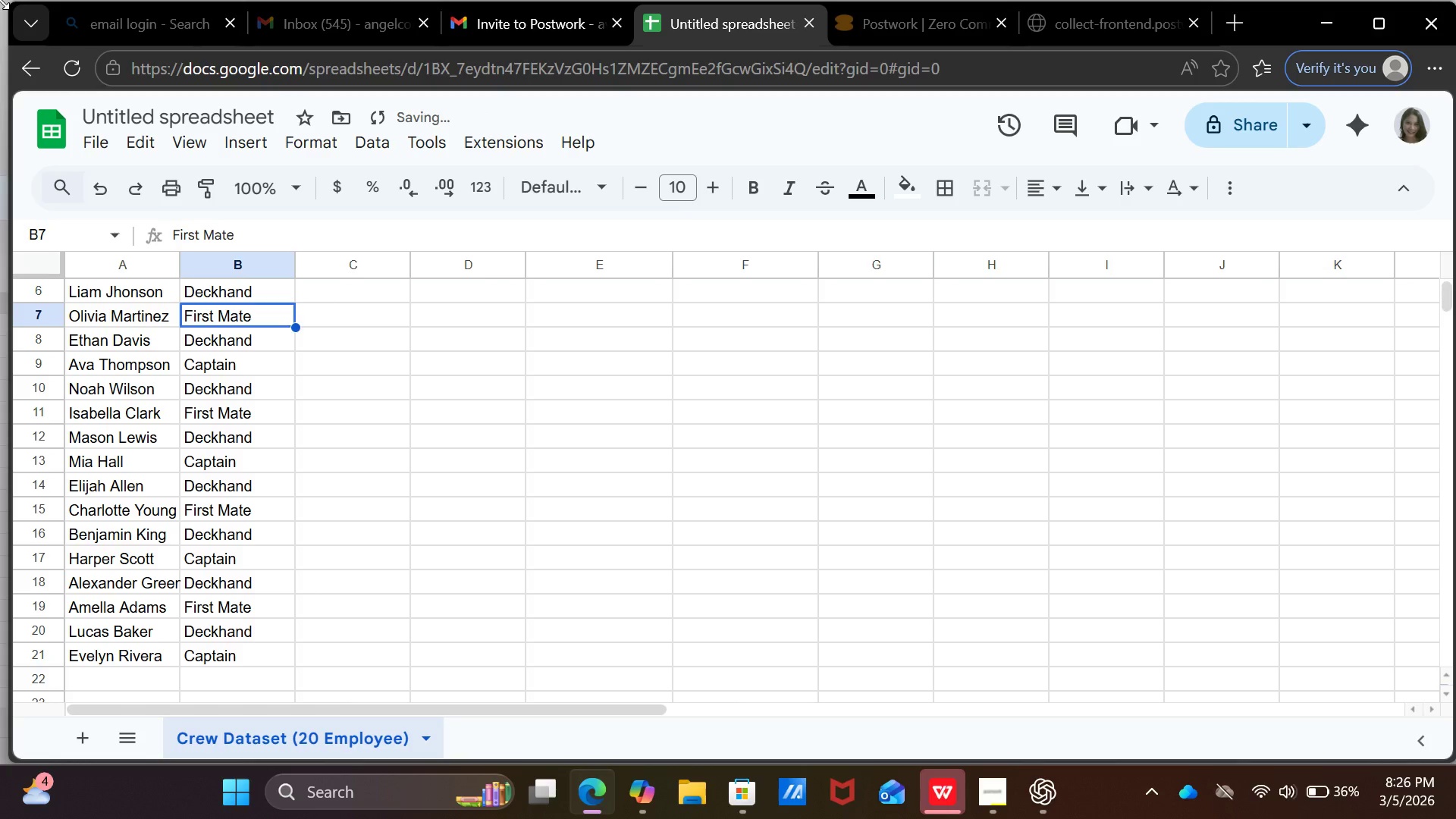 
key(ArrowUp)
 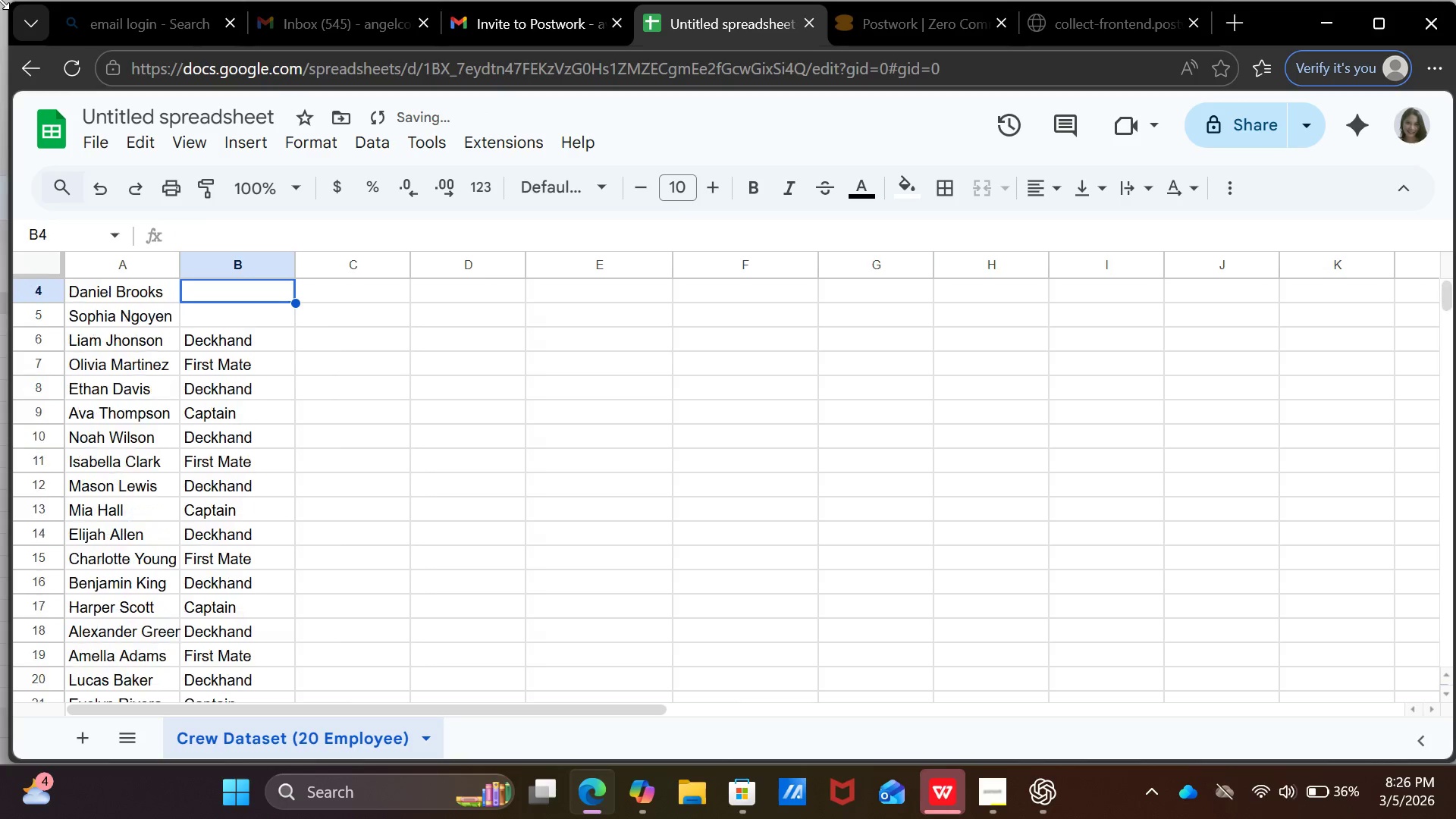 
key(ArrowUp)
 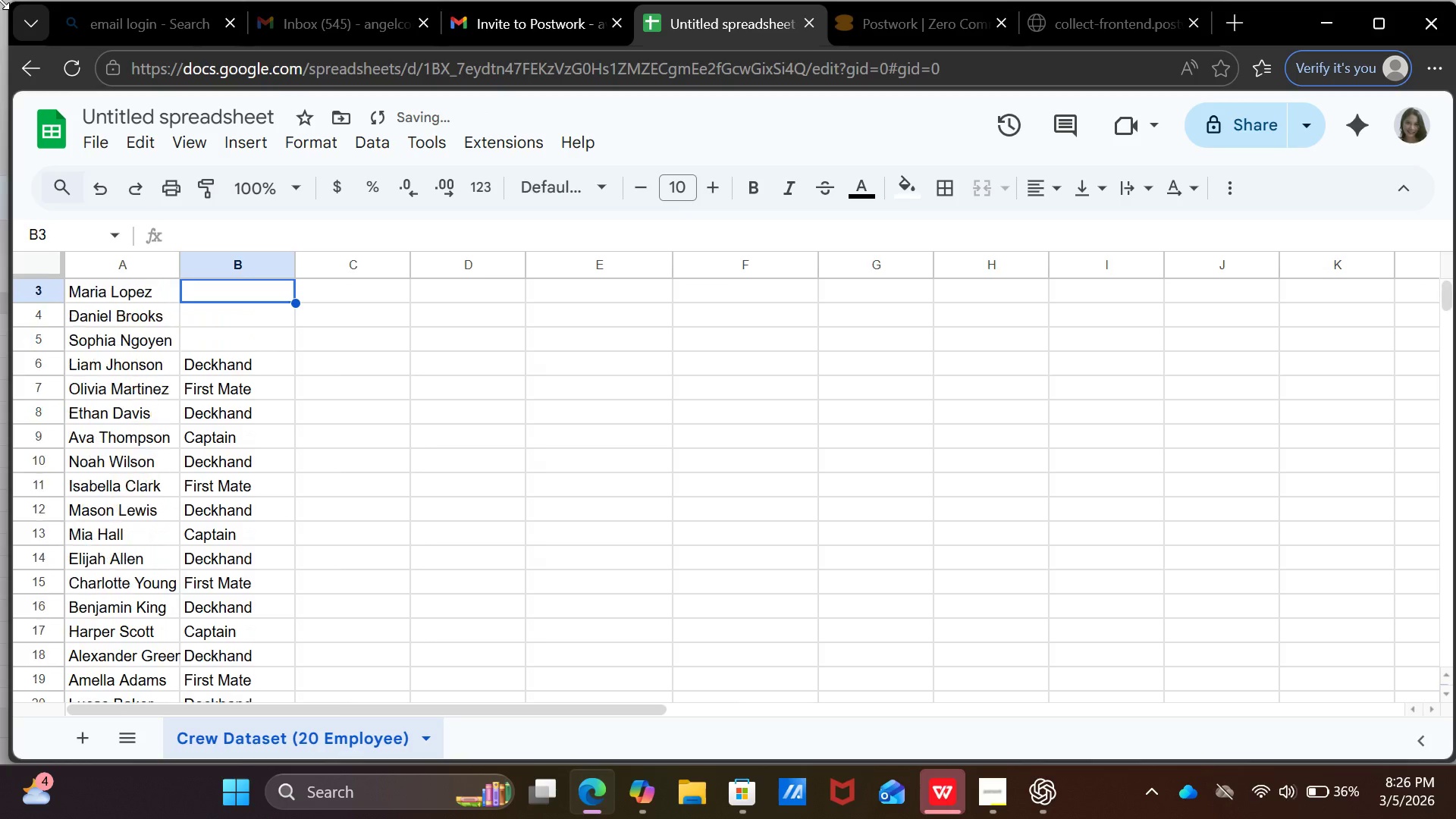 
key(ArrowUp)
 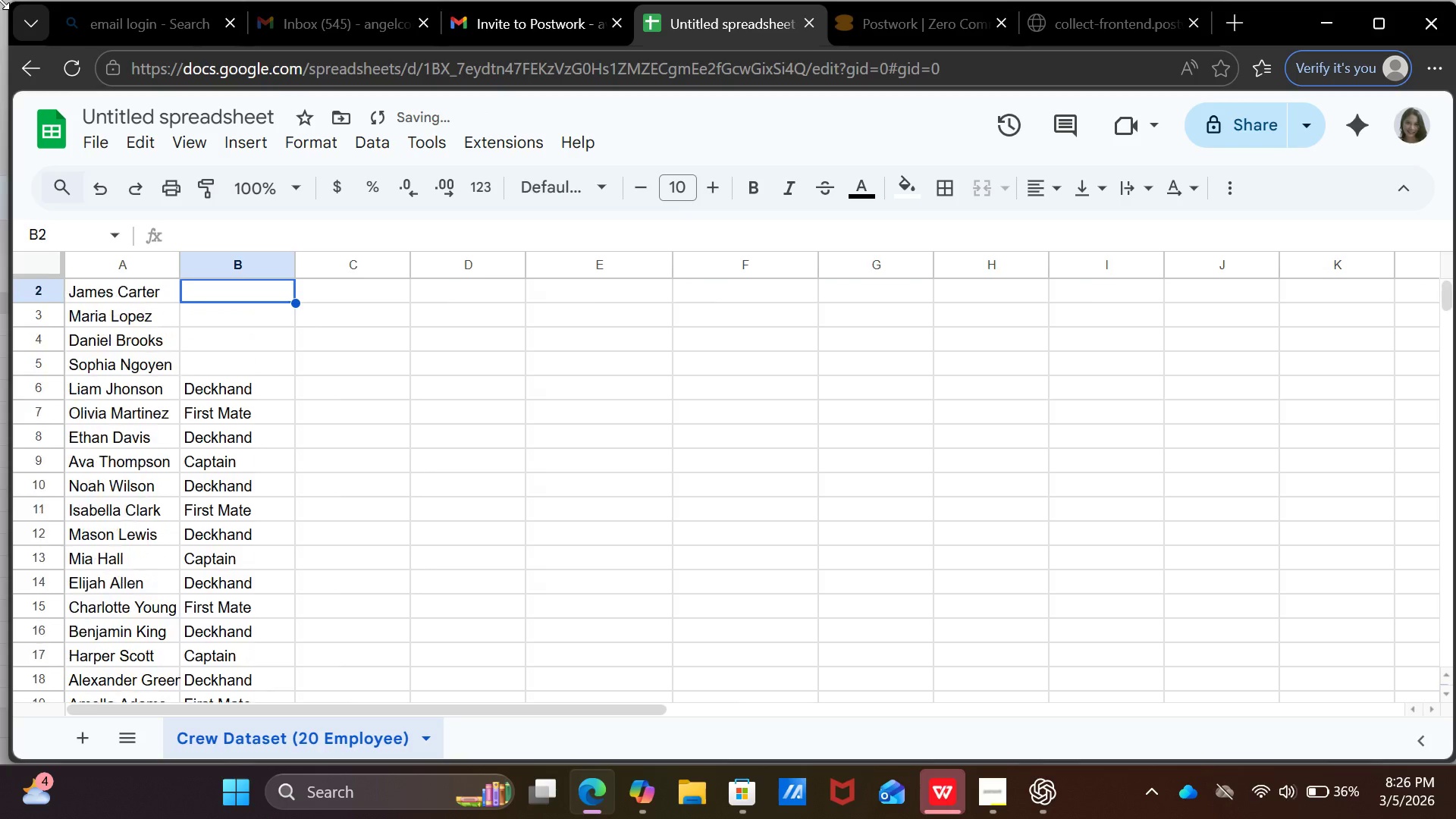 
key(ArrowUp)
 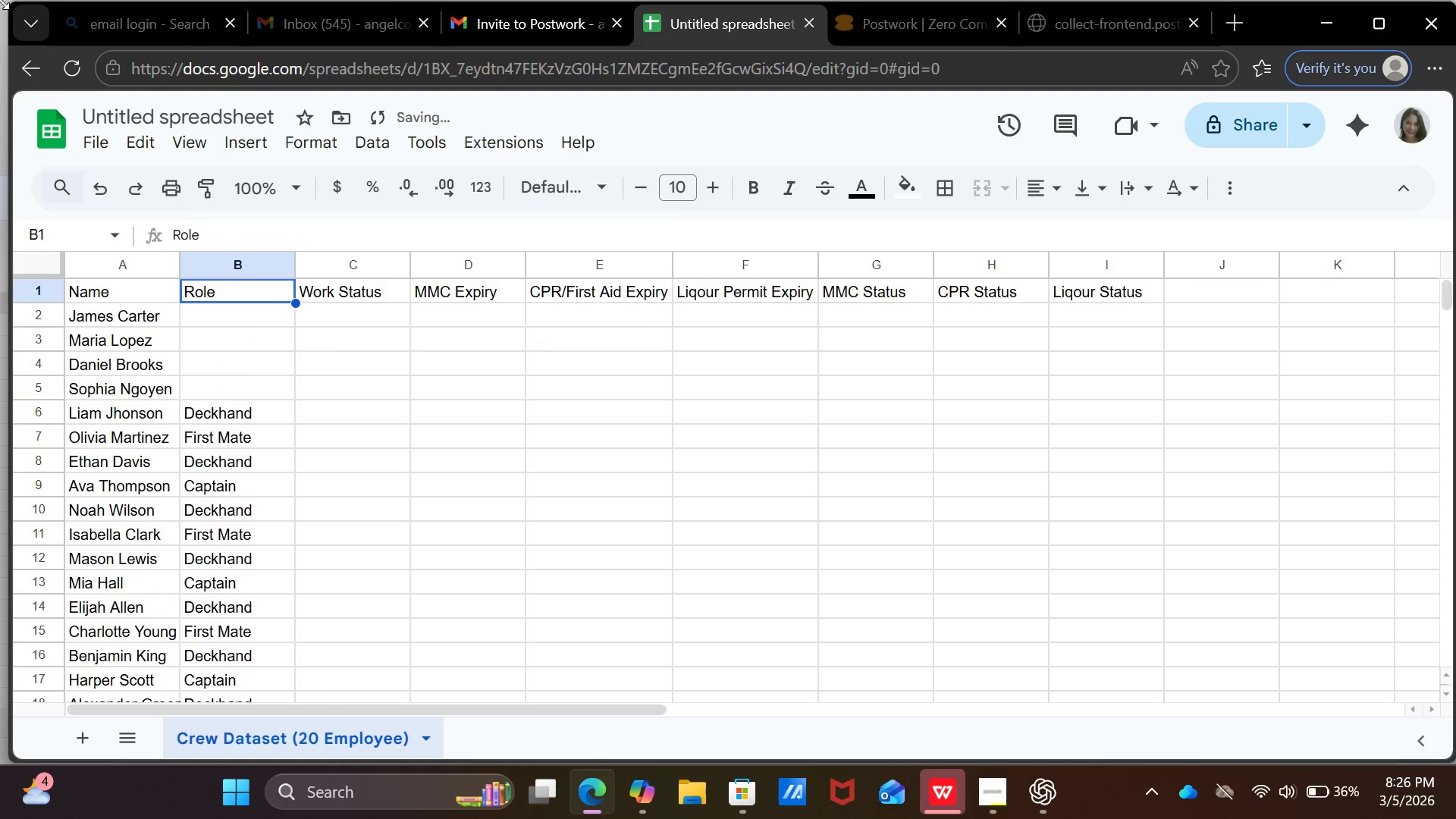 
key(ArrowUp)
 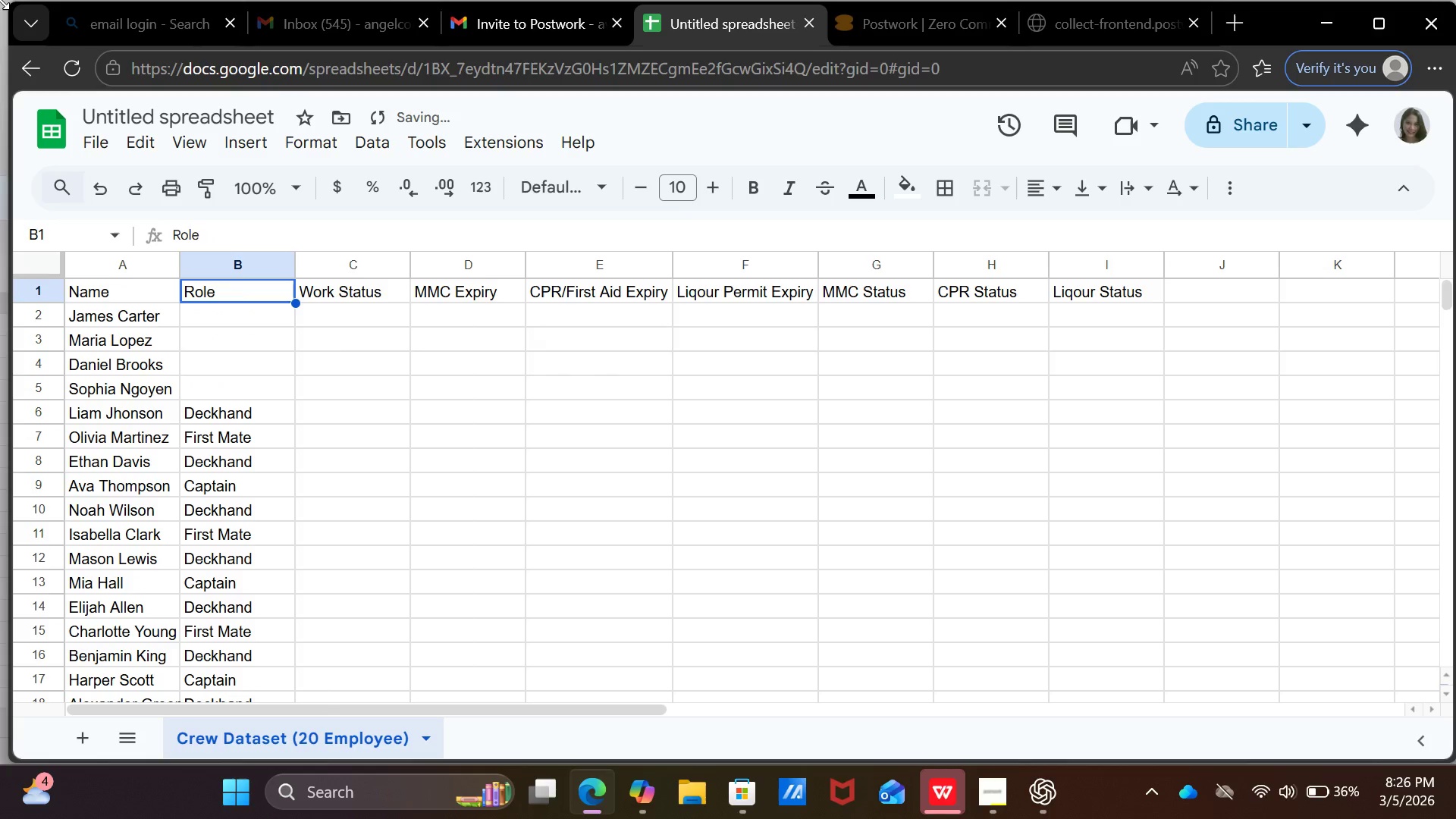 
key(ArrowUp)
 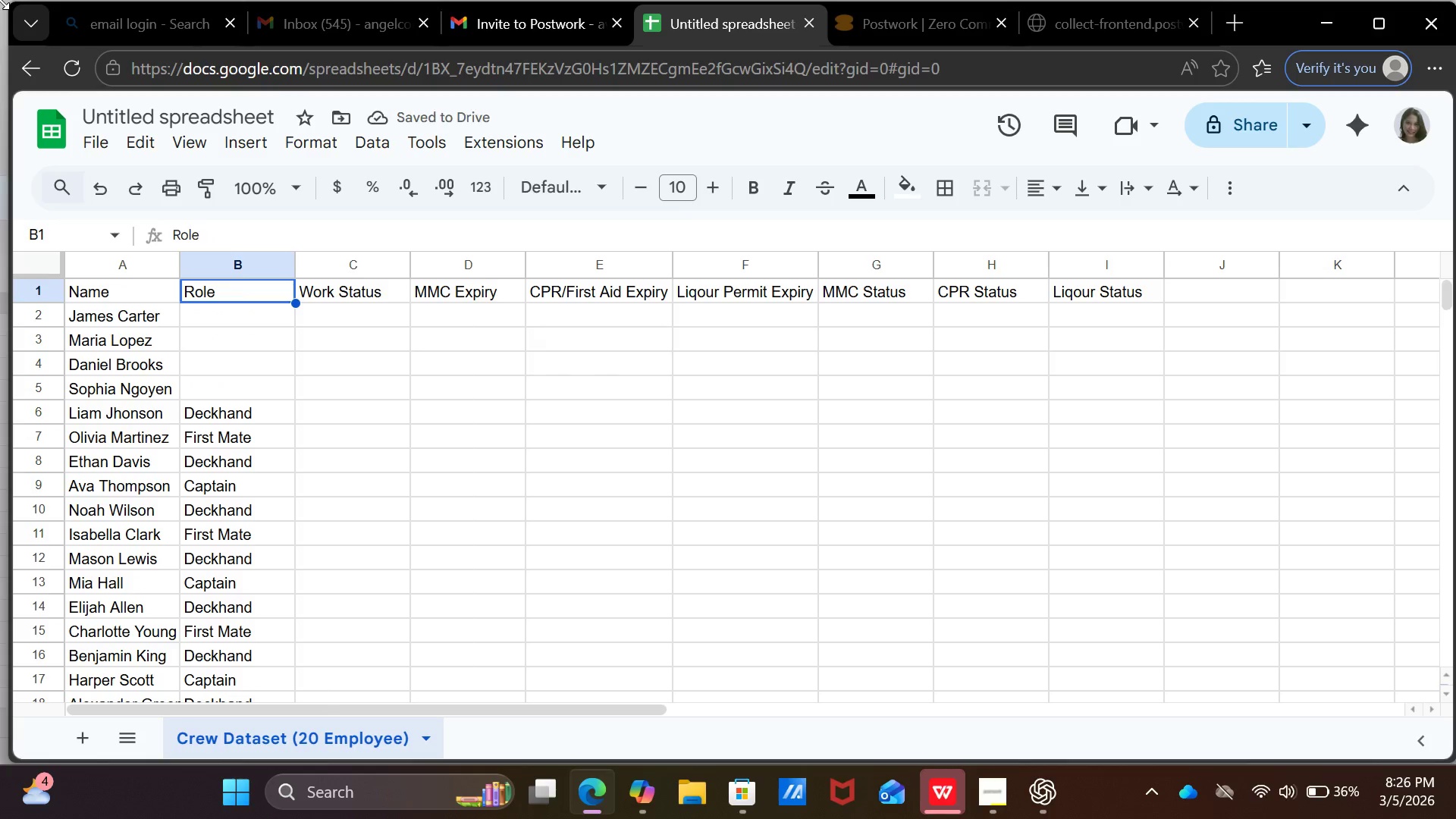 
key(ArrowUp)
 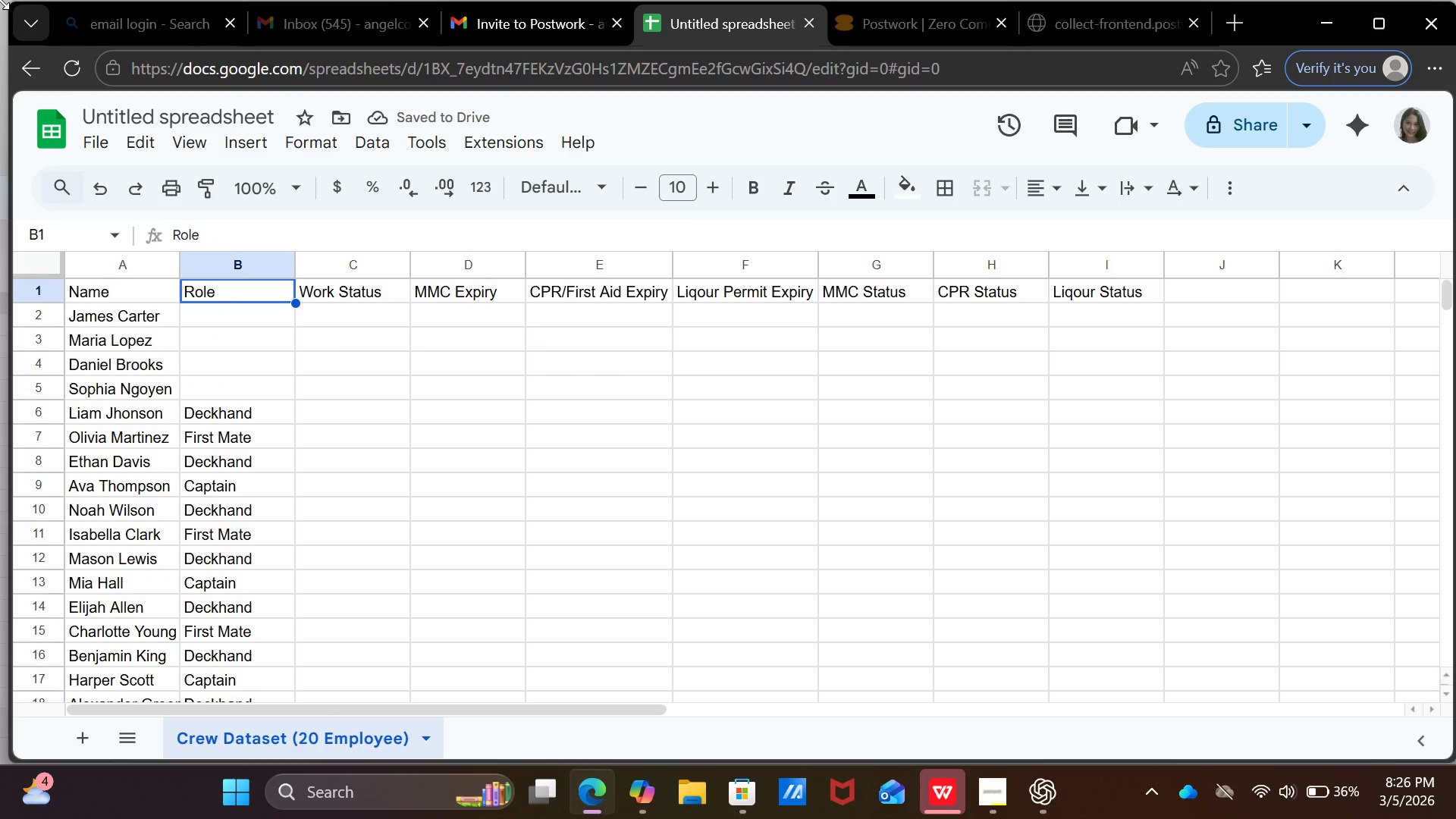 
key(ArrowDown)
 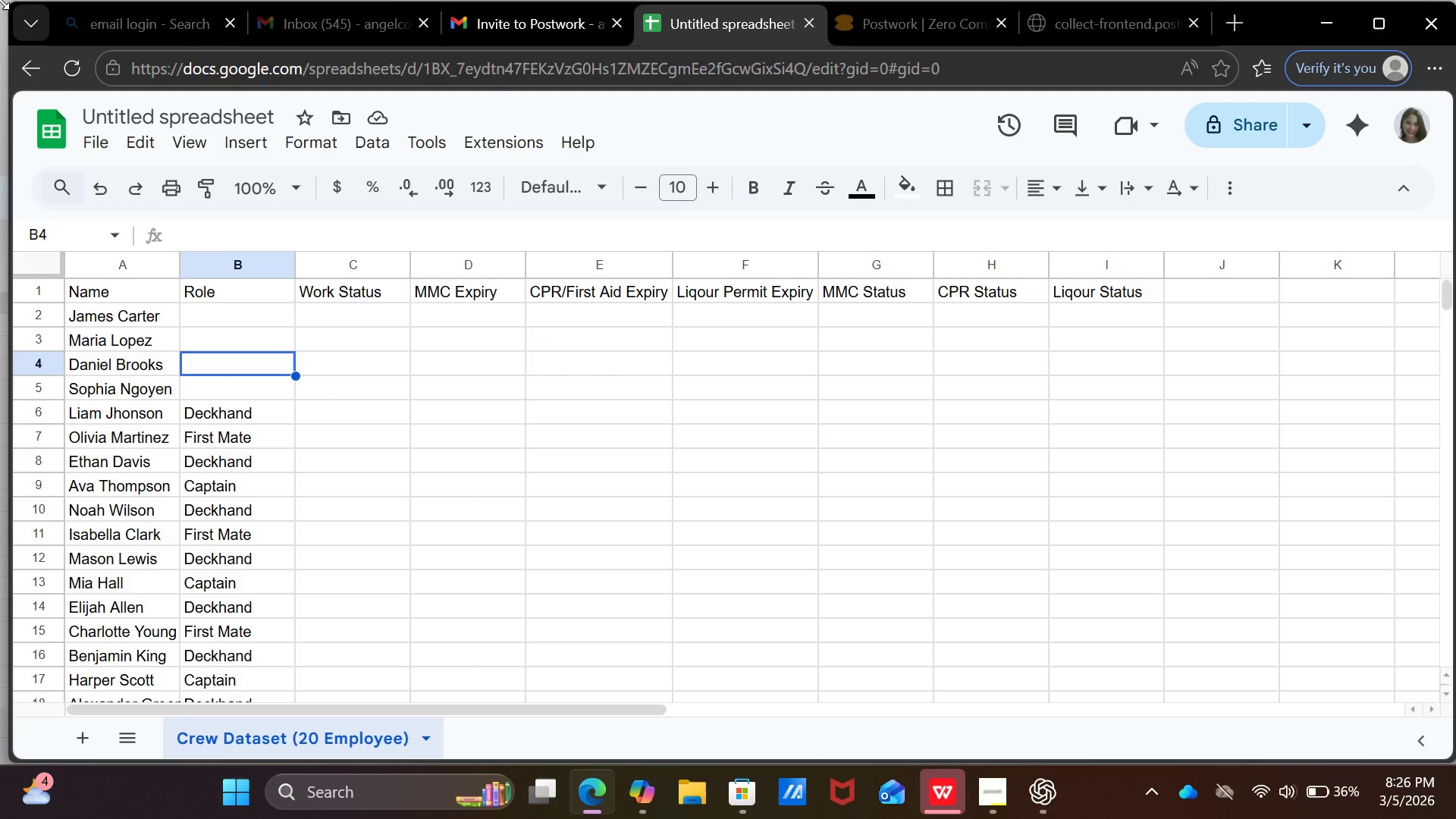 
key(ArrowDown)
 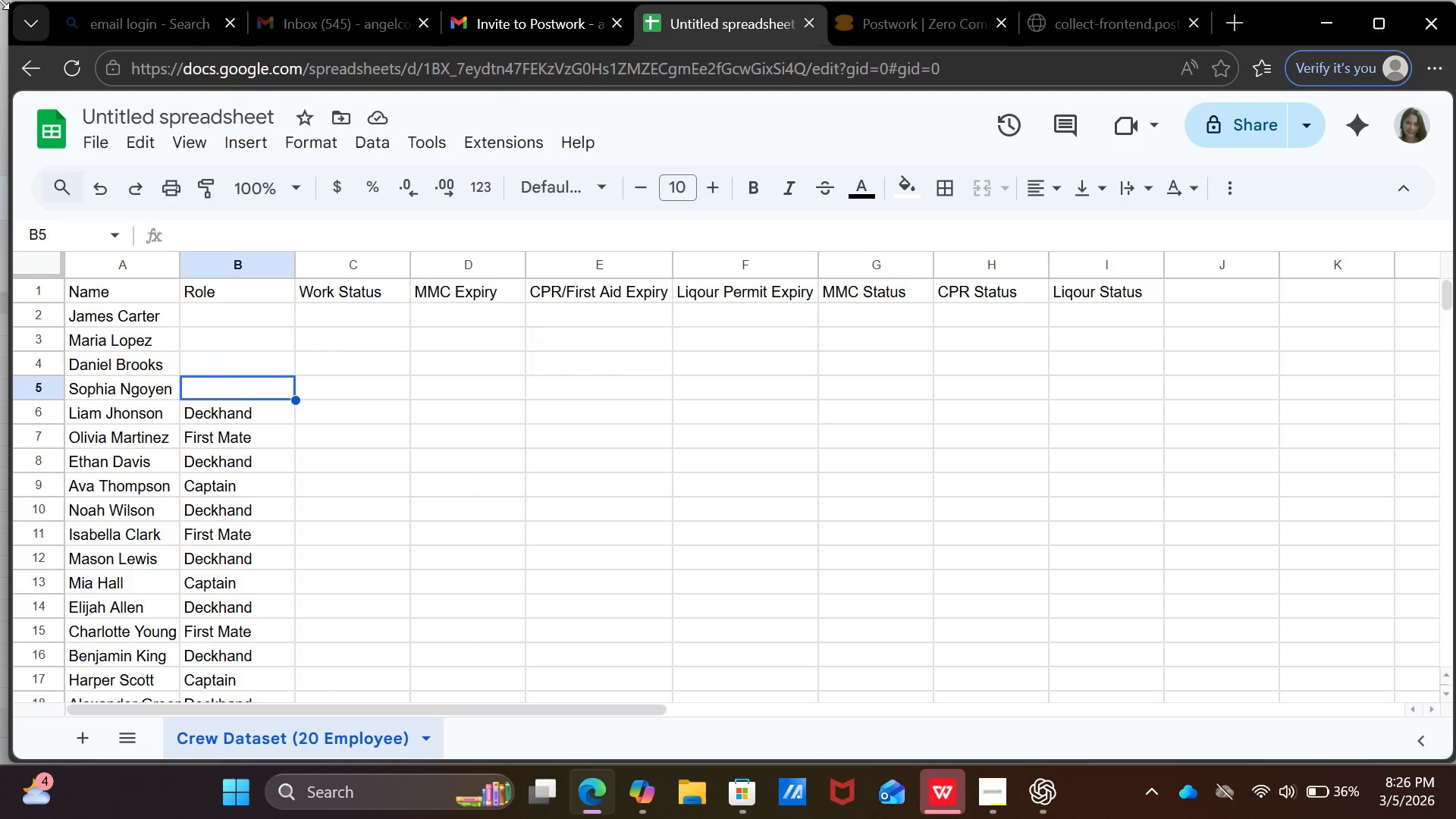 
key(ArrowDown)
 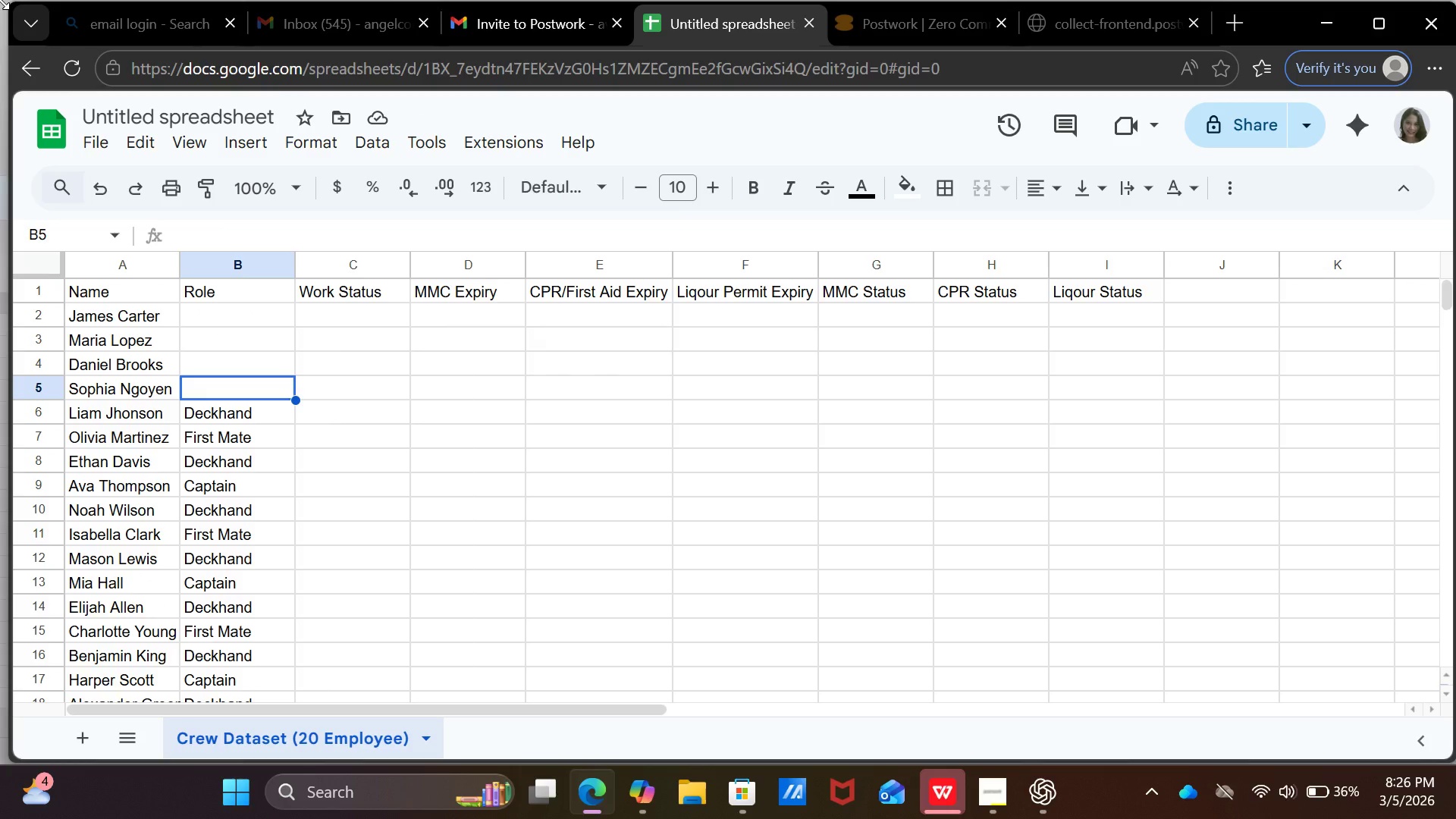 
key(ArrowDown)
 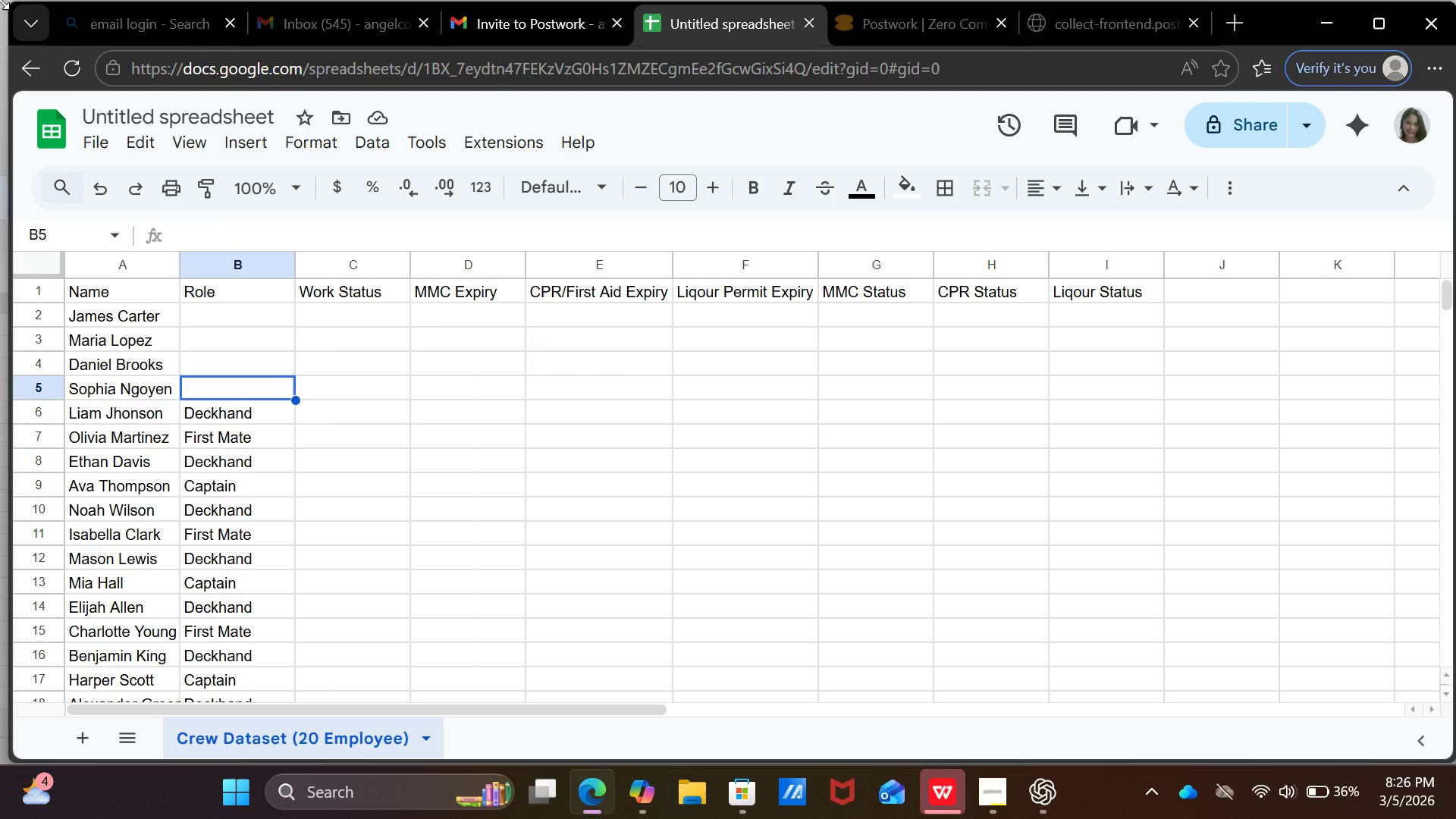 
wait(7.2)
 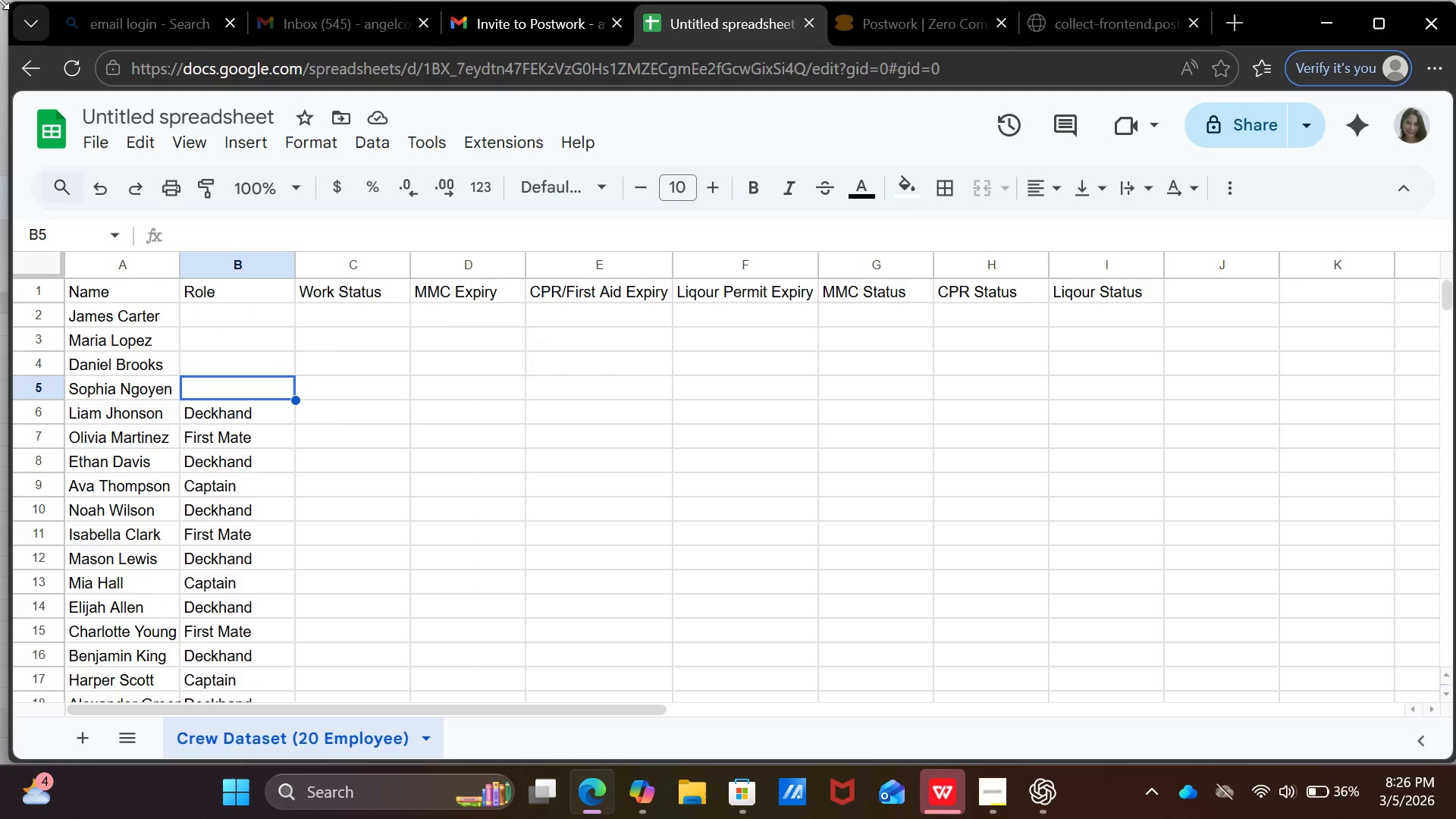 
key(C)
 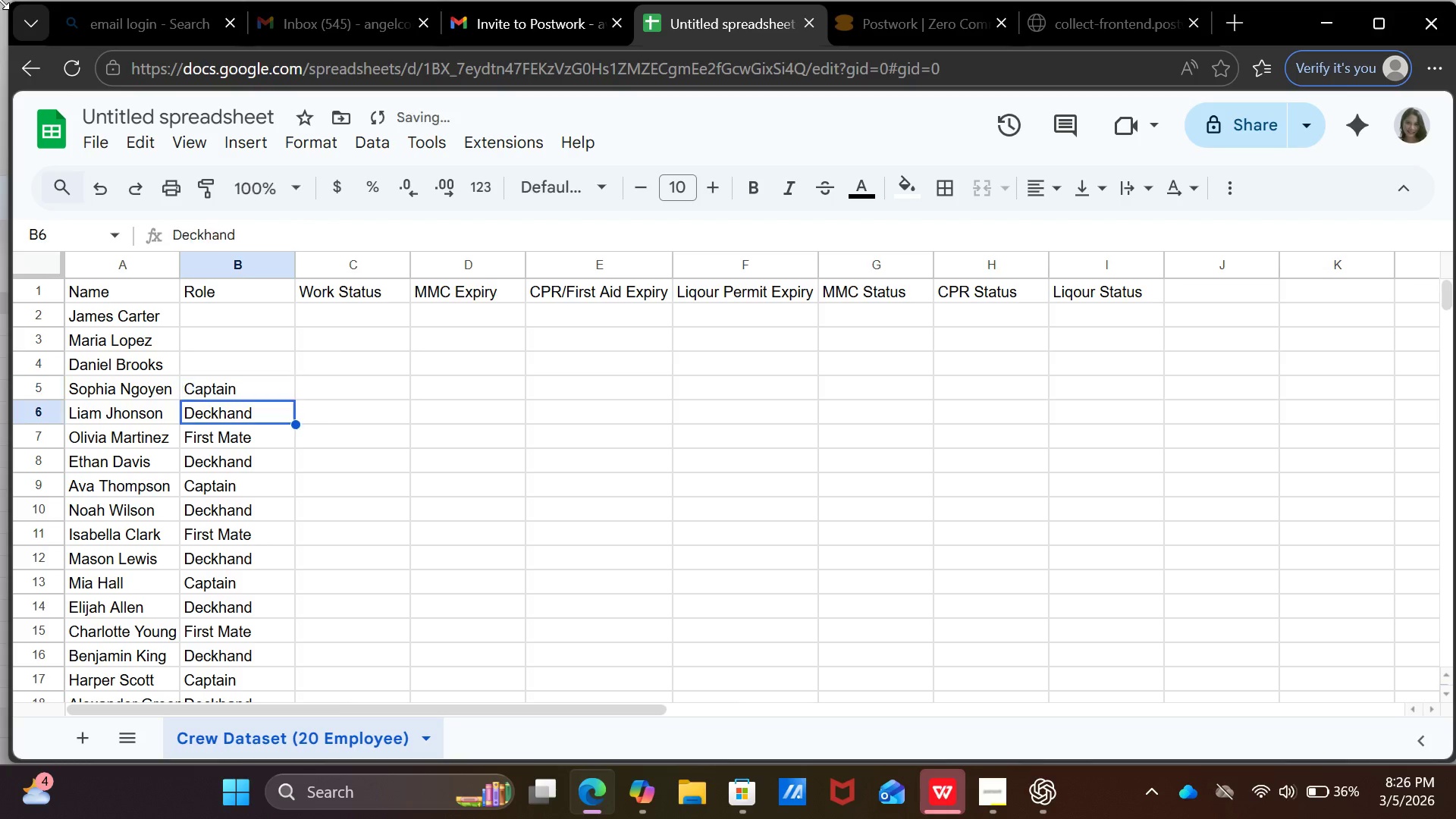 
key(Enter)
 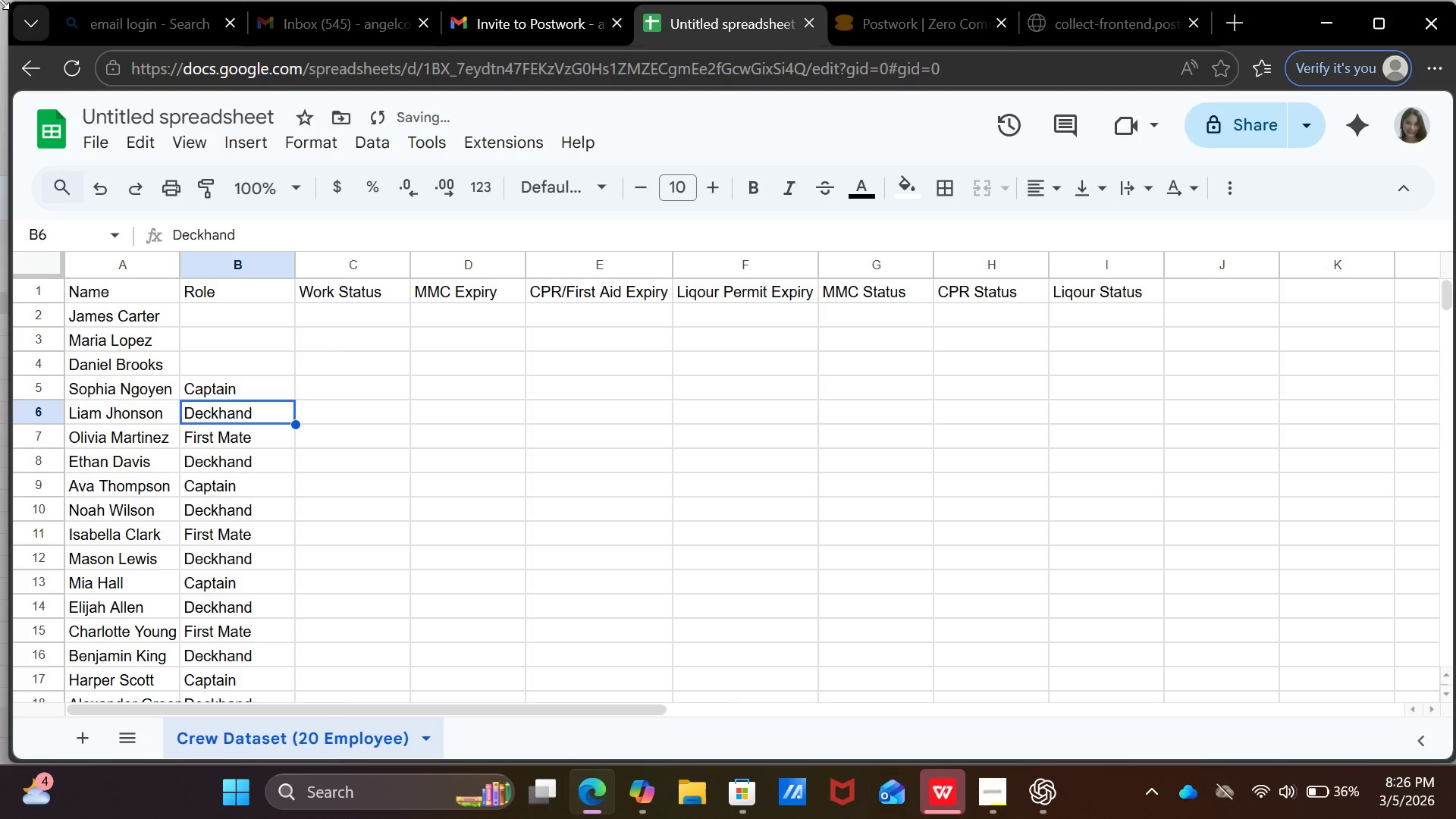 
key(ArrowUp)
 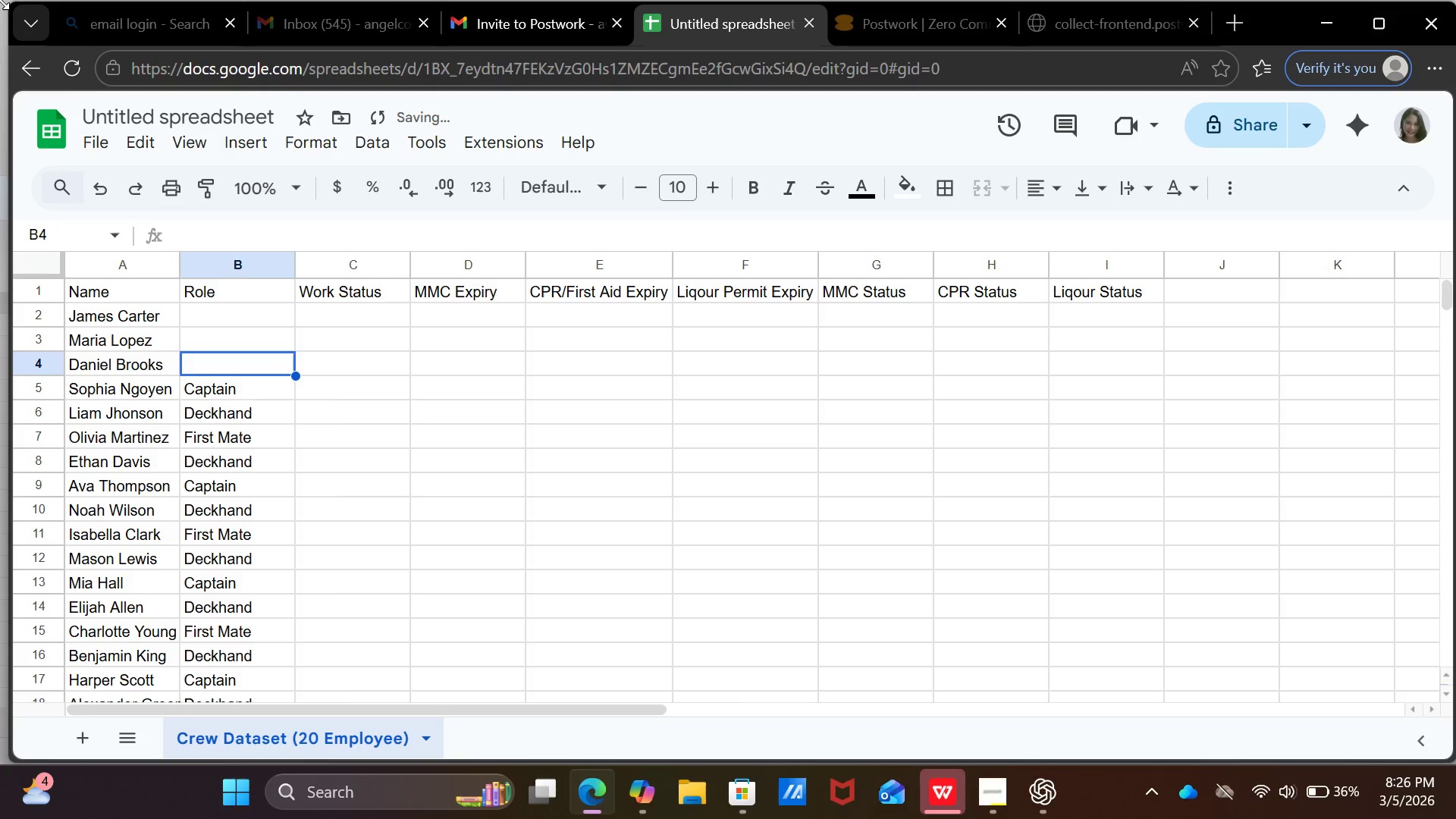 
key(ArrowUp)
 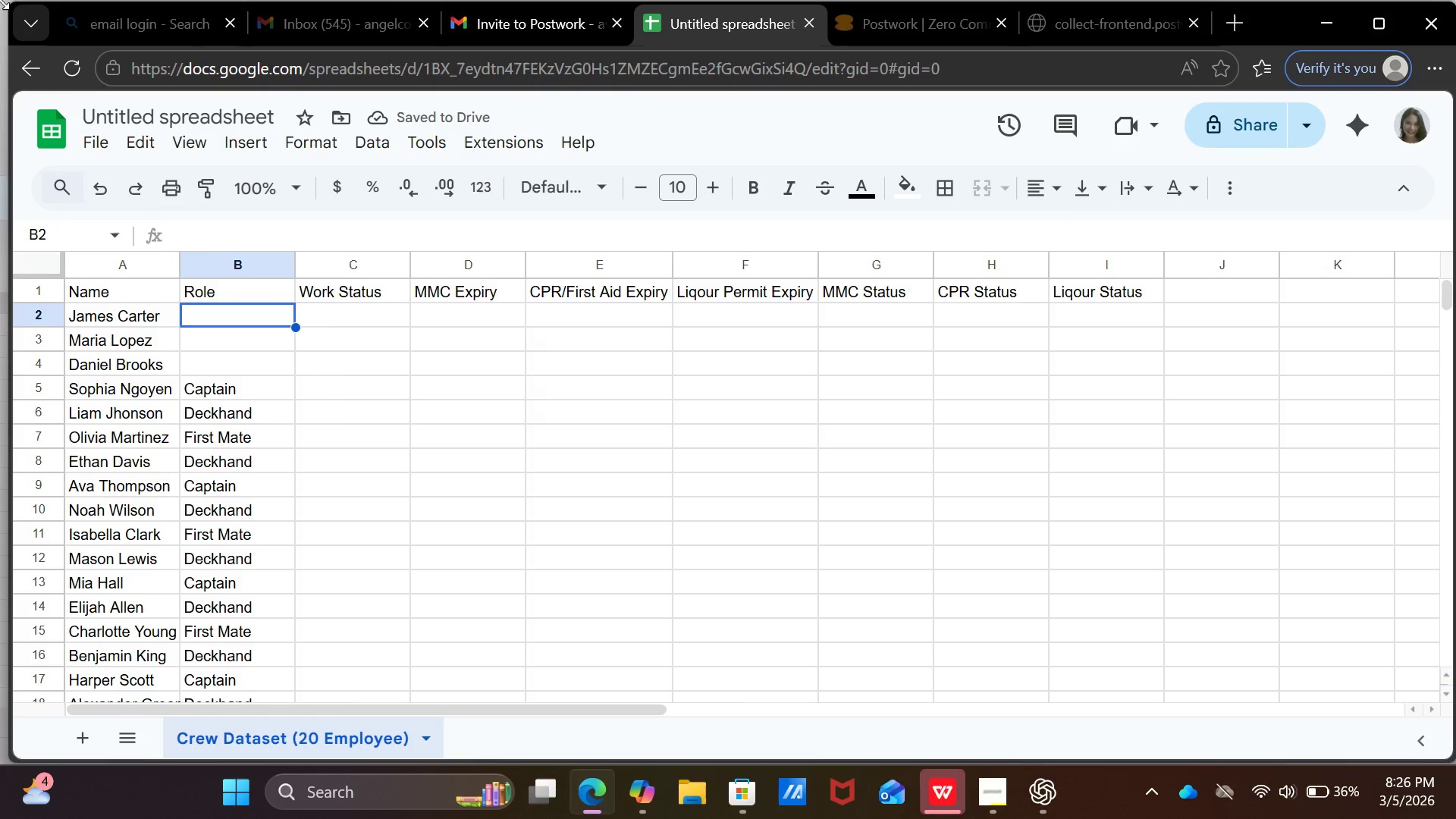 
key(ArrowUp)
 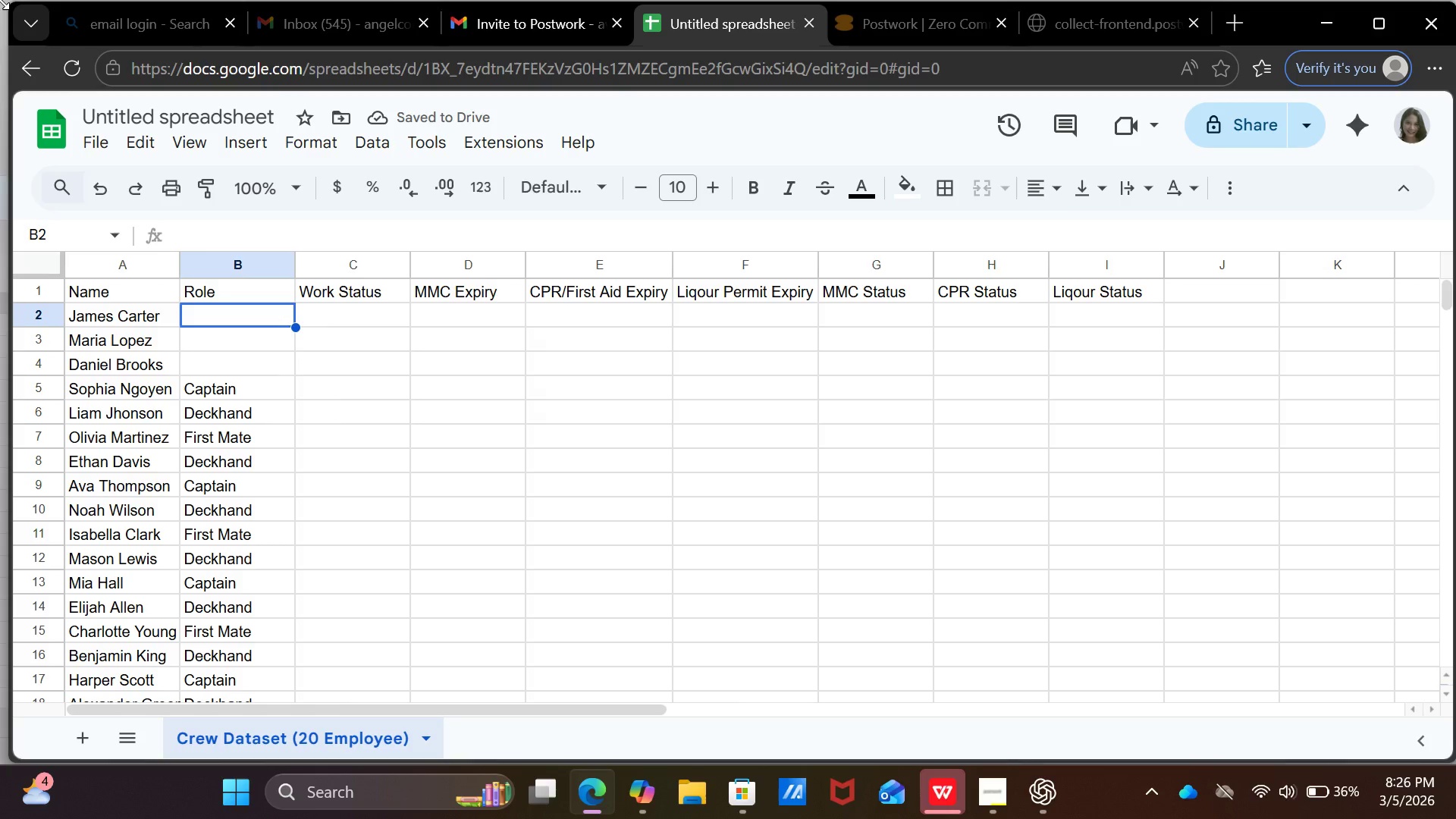 
key(ArrowUp)
 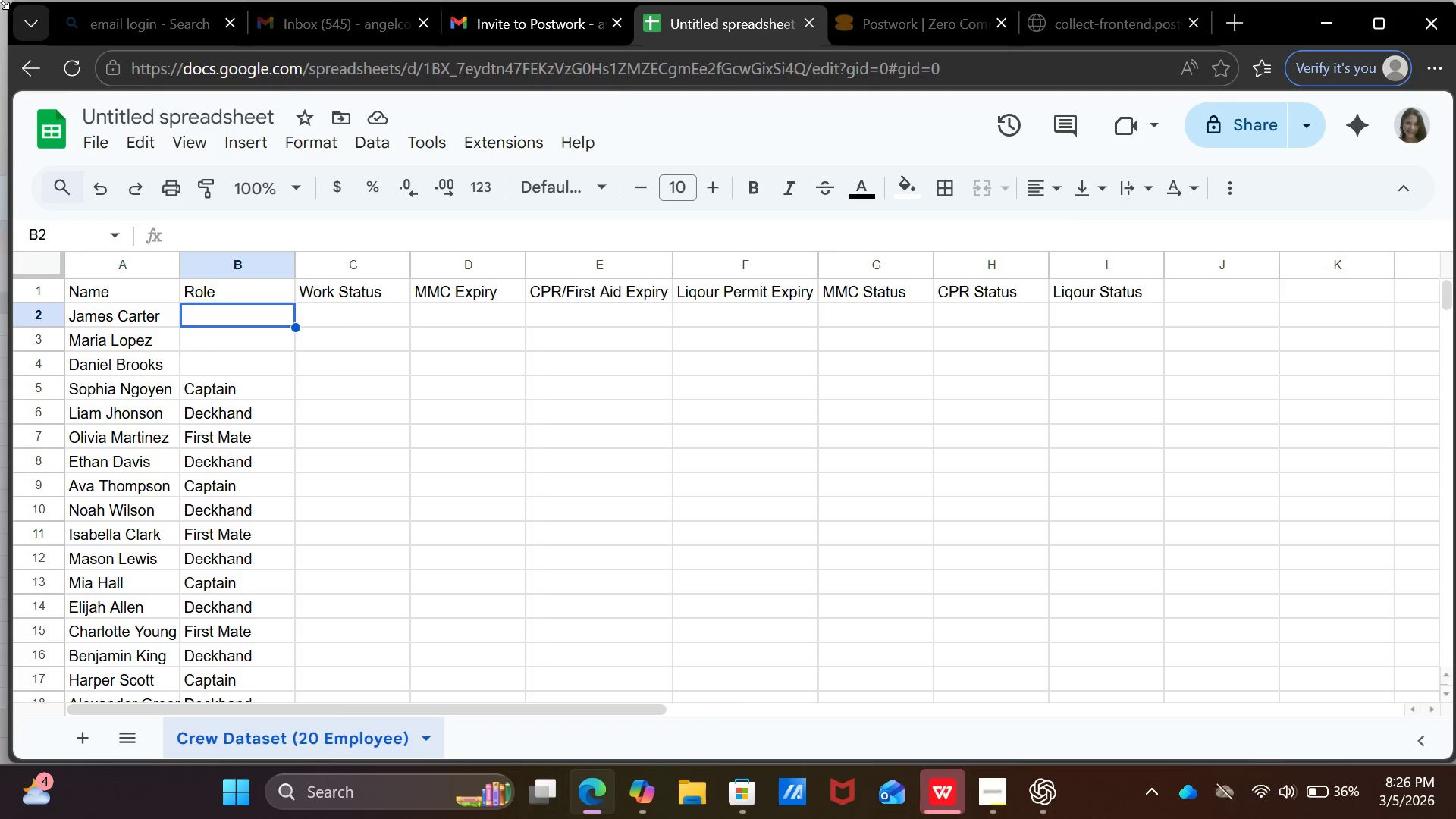 
type(cap)
 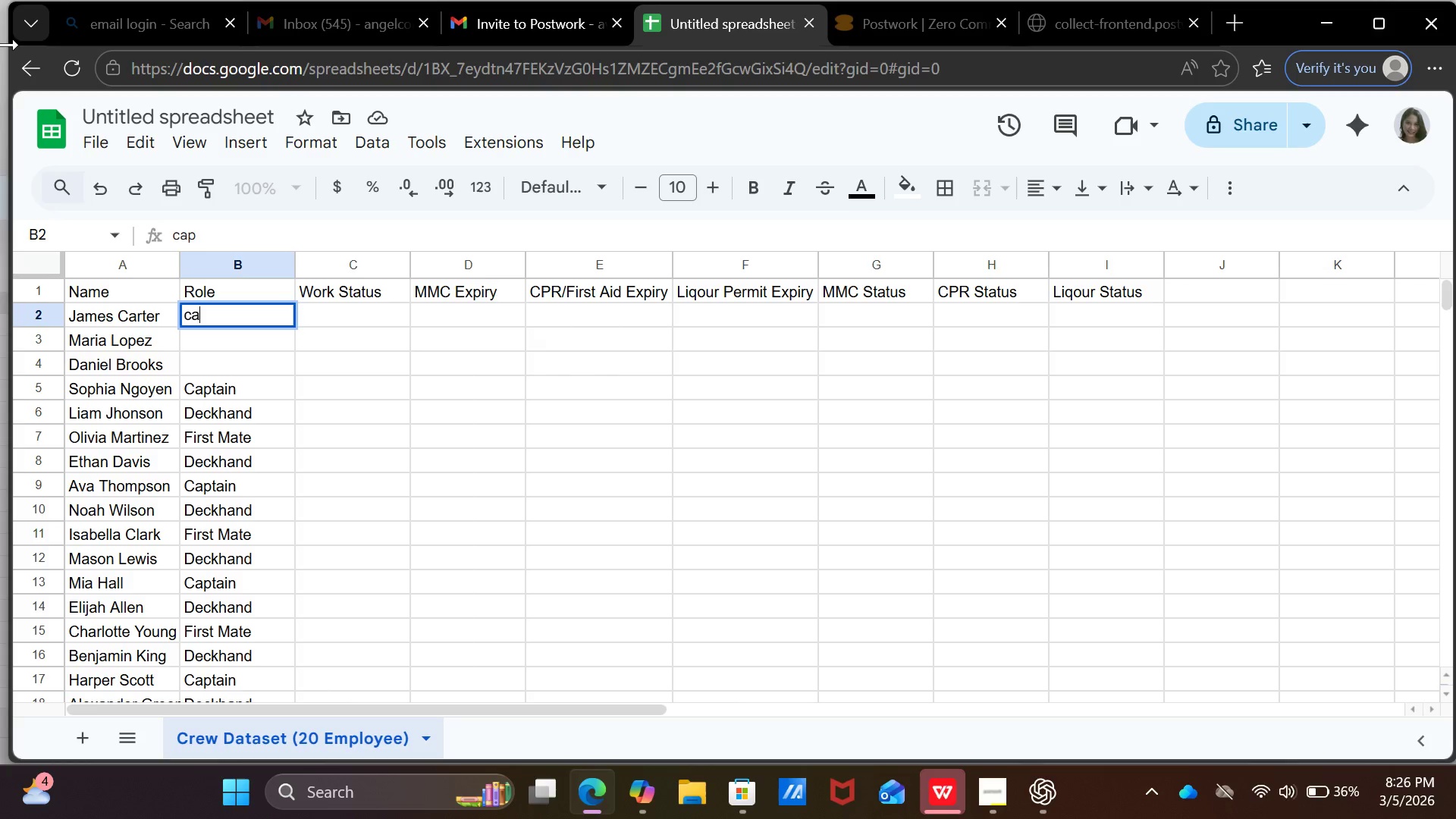 
key(Backspace)
key(Backspace)
key(Backspace)
type(Capr)
key(Backspace)
type(tain)
 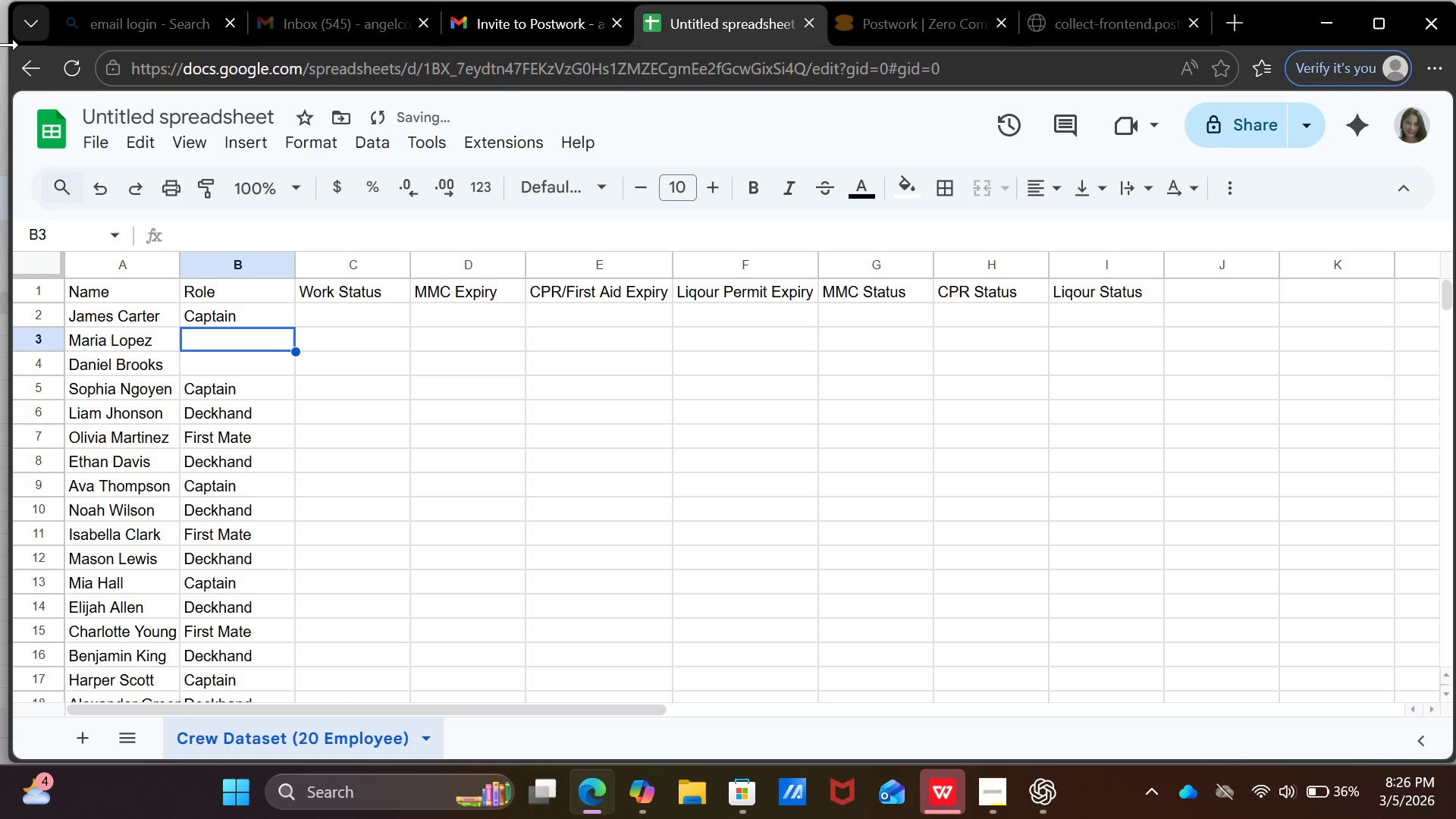 
key(Enter)
 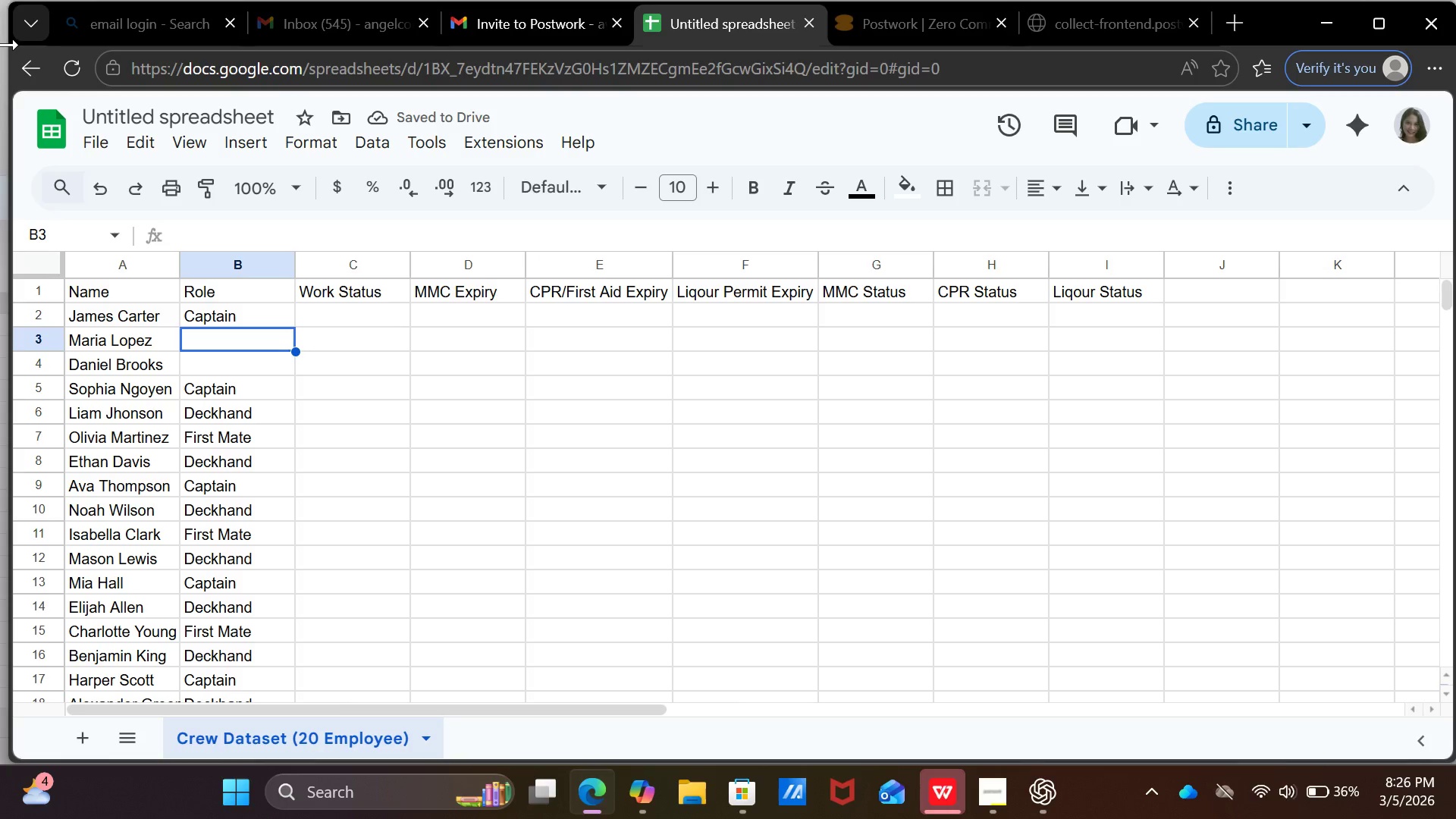 
type(f)
key(Backspace)
type(Firstmate)
 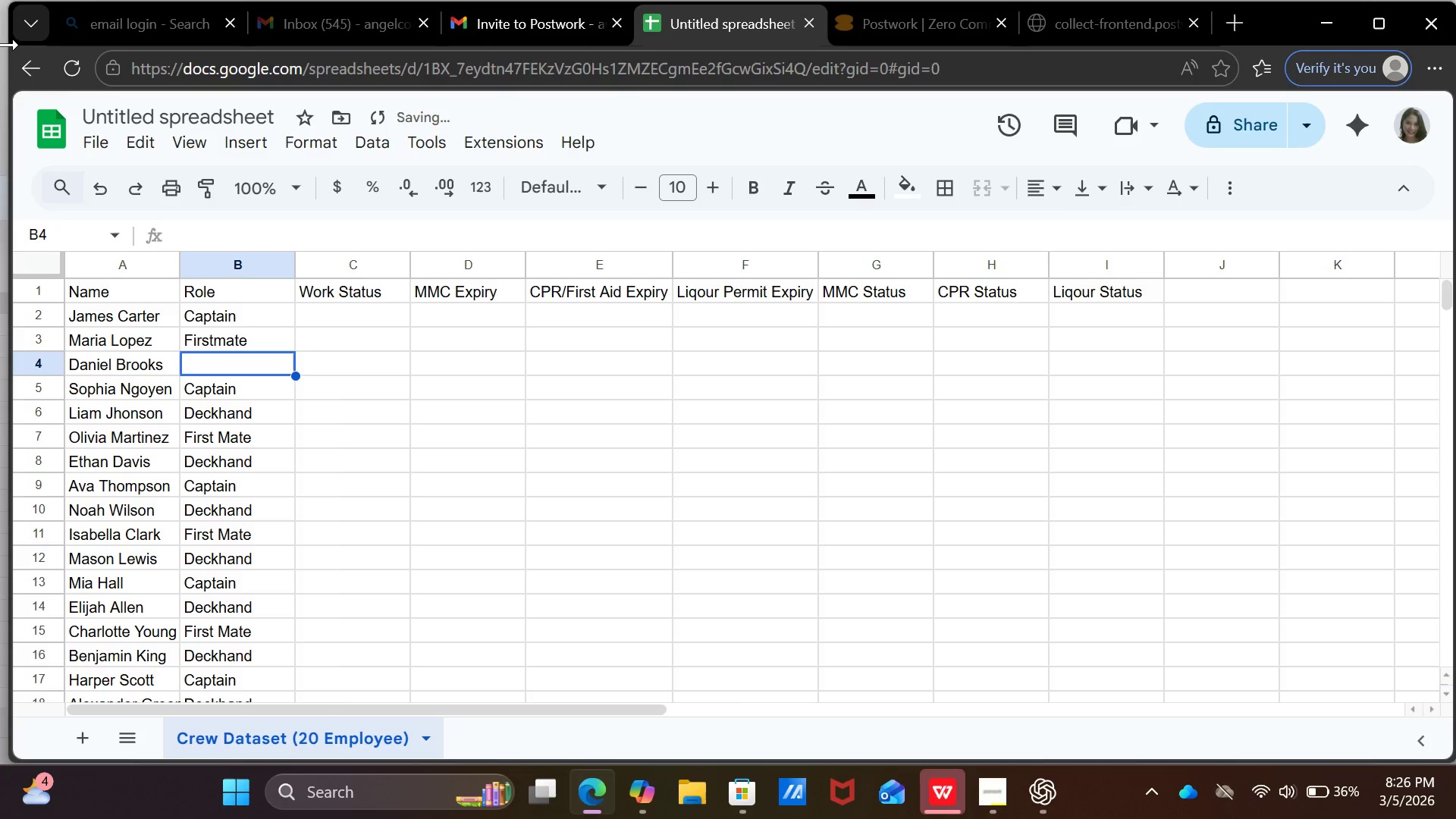 
key(Enter)
 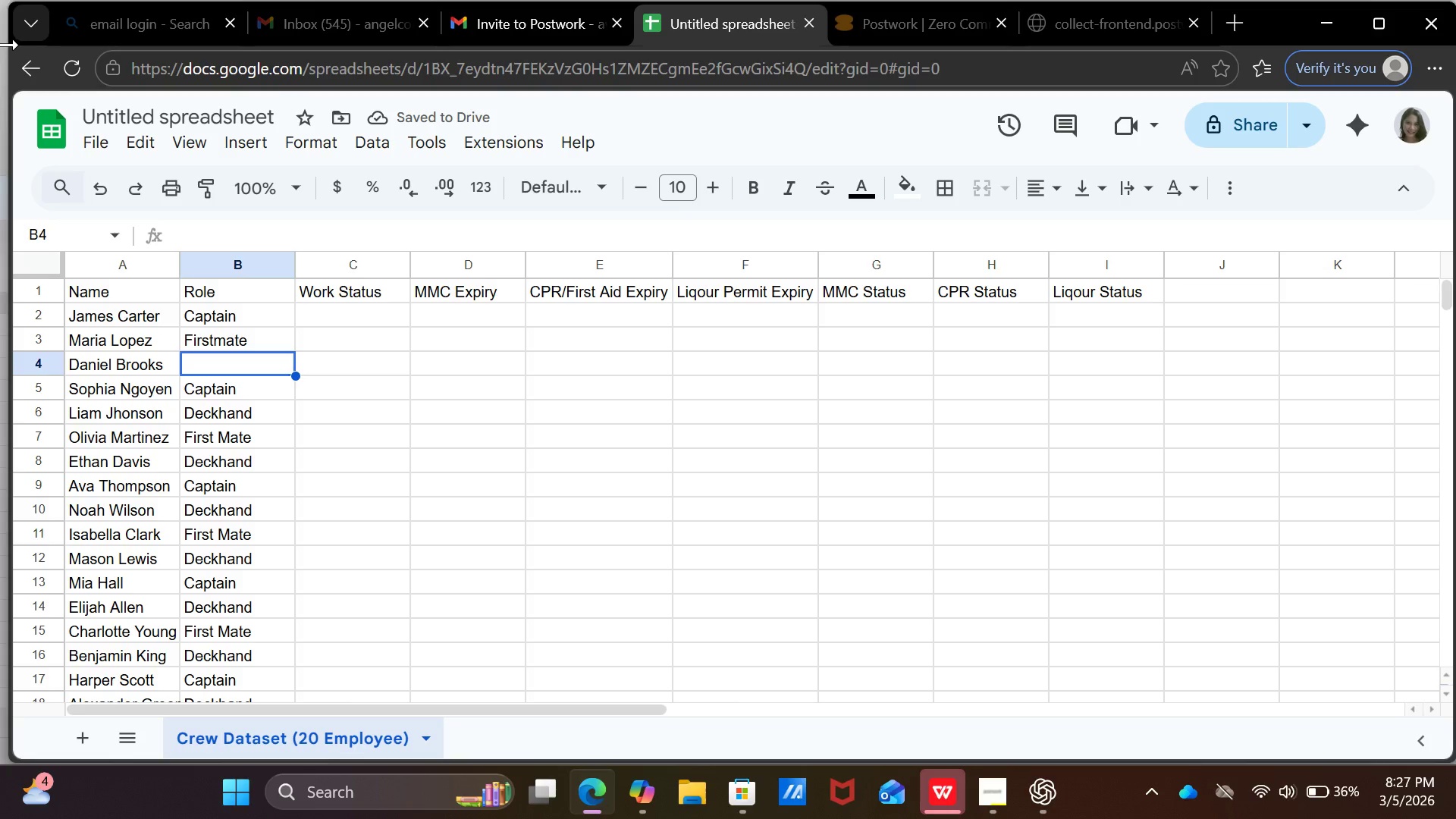 
wait(5.66)
 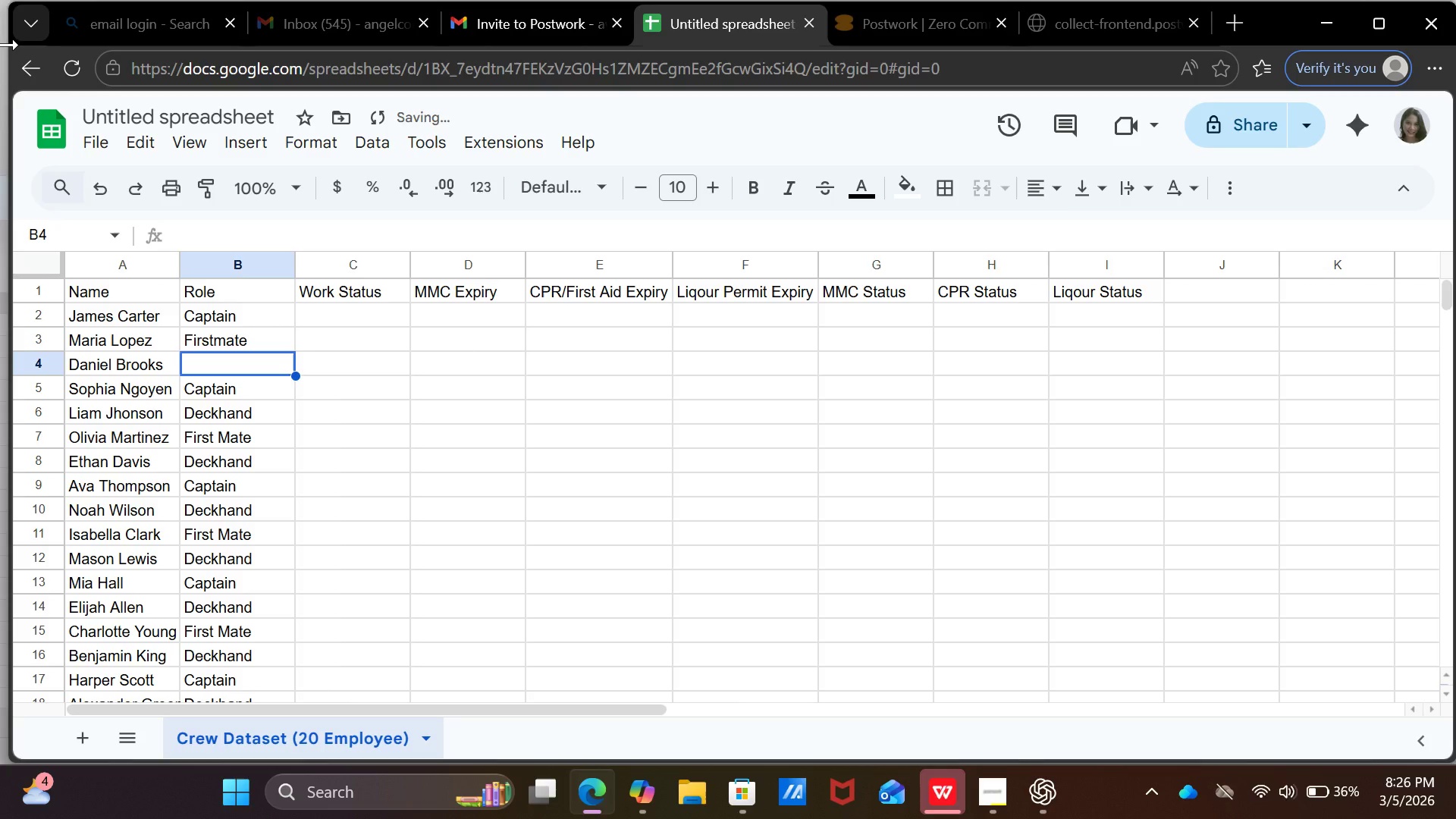 
key(CapsLock)
 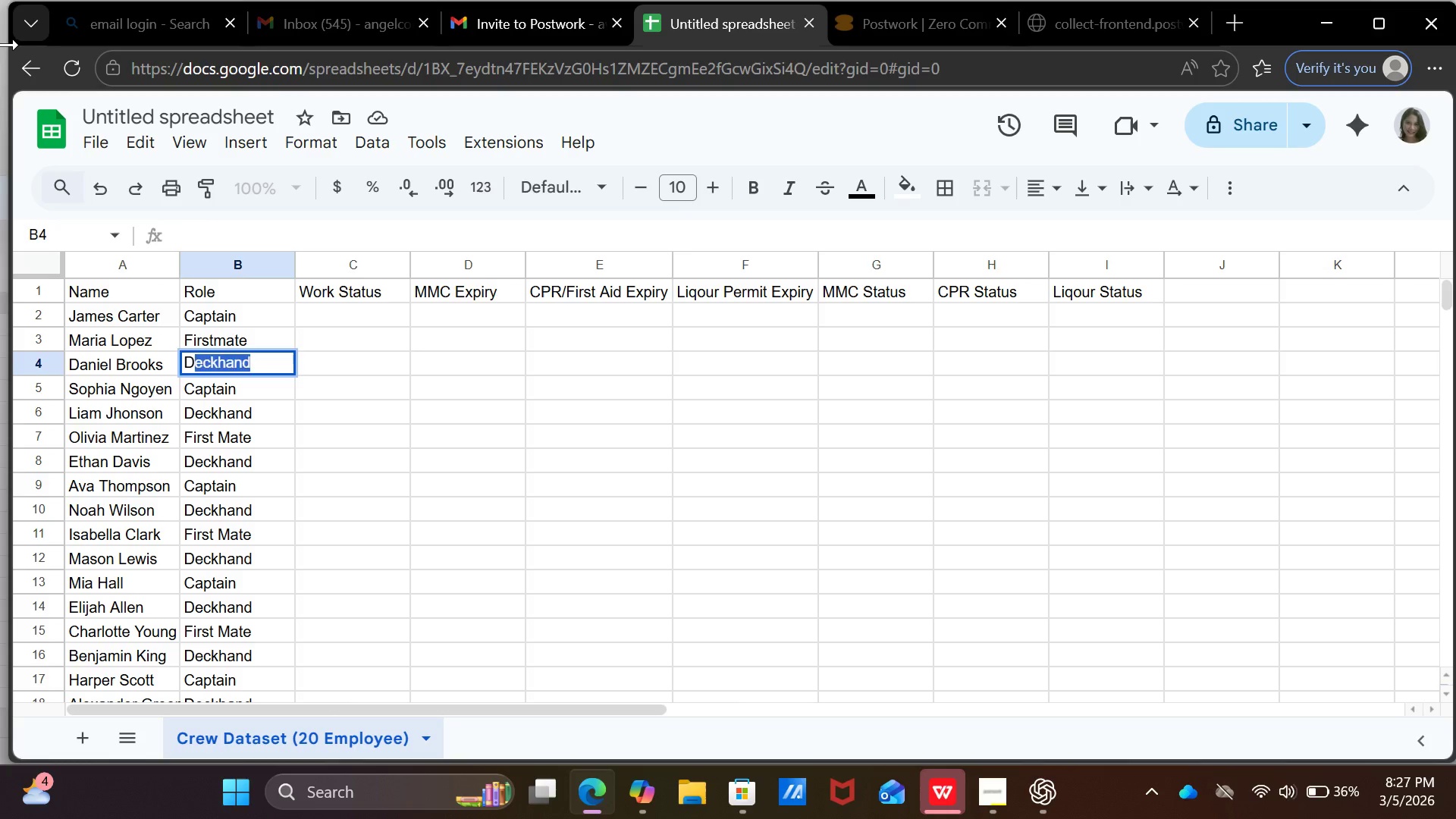 
key(D)
 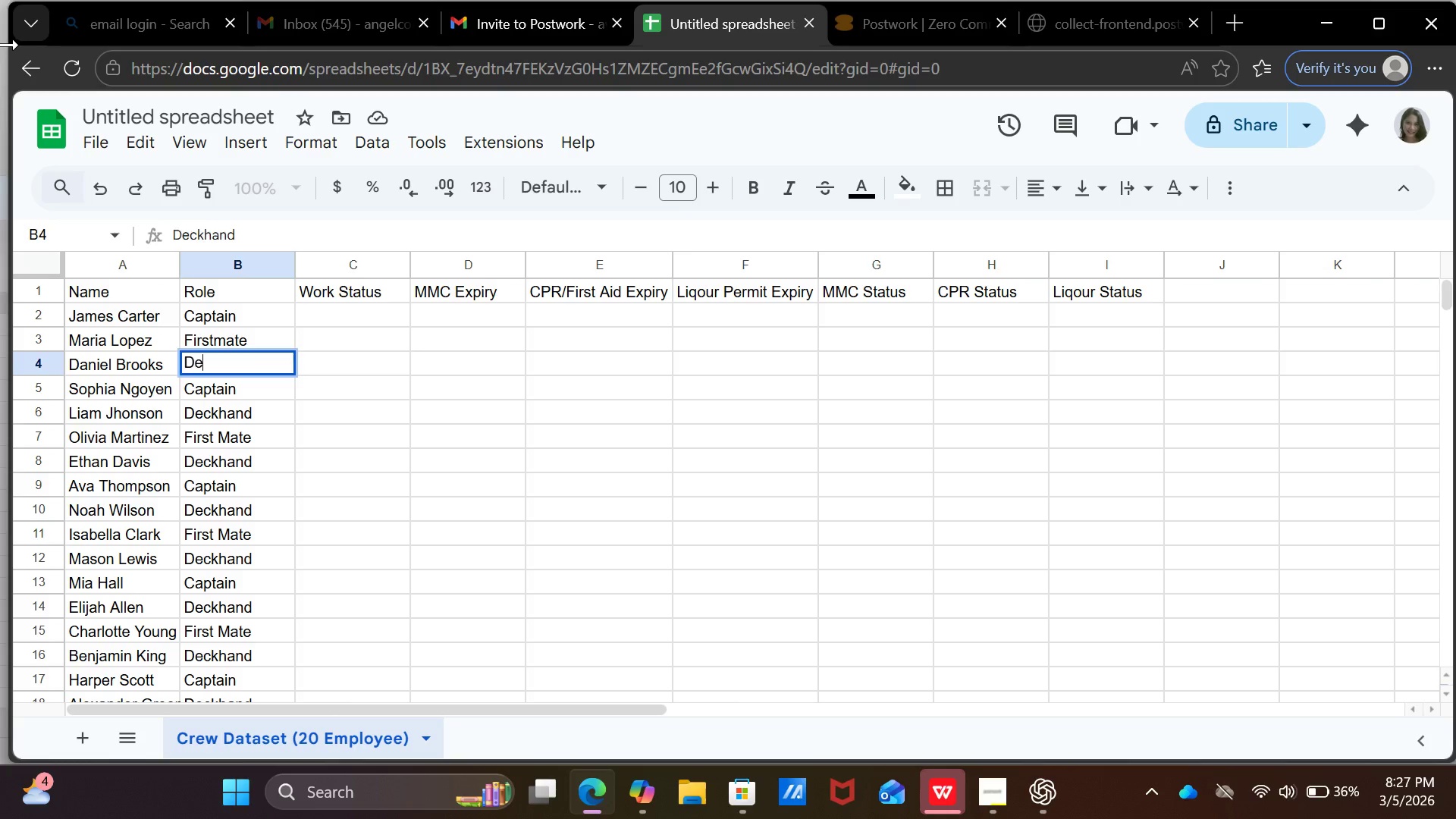 
key(CapsLock)
 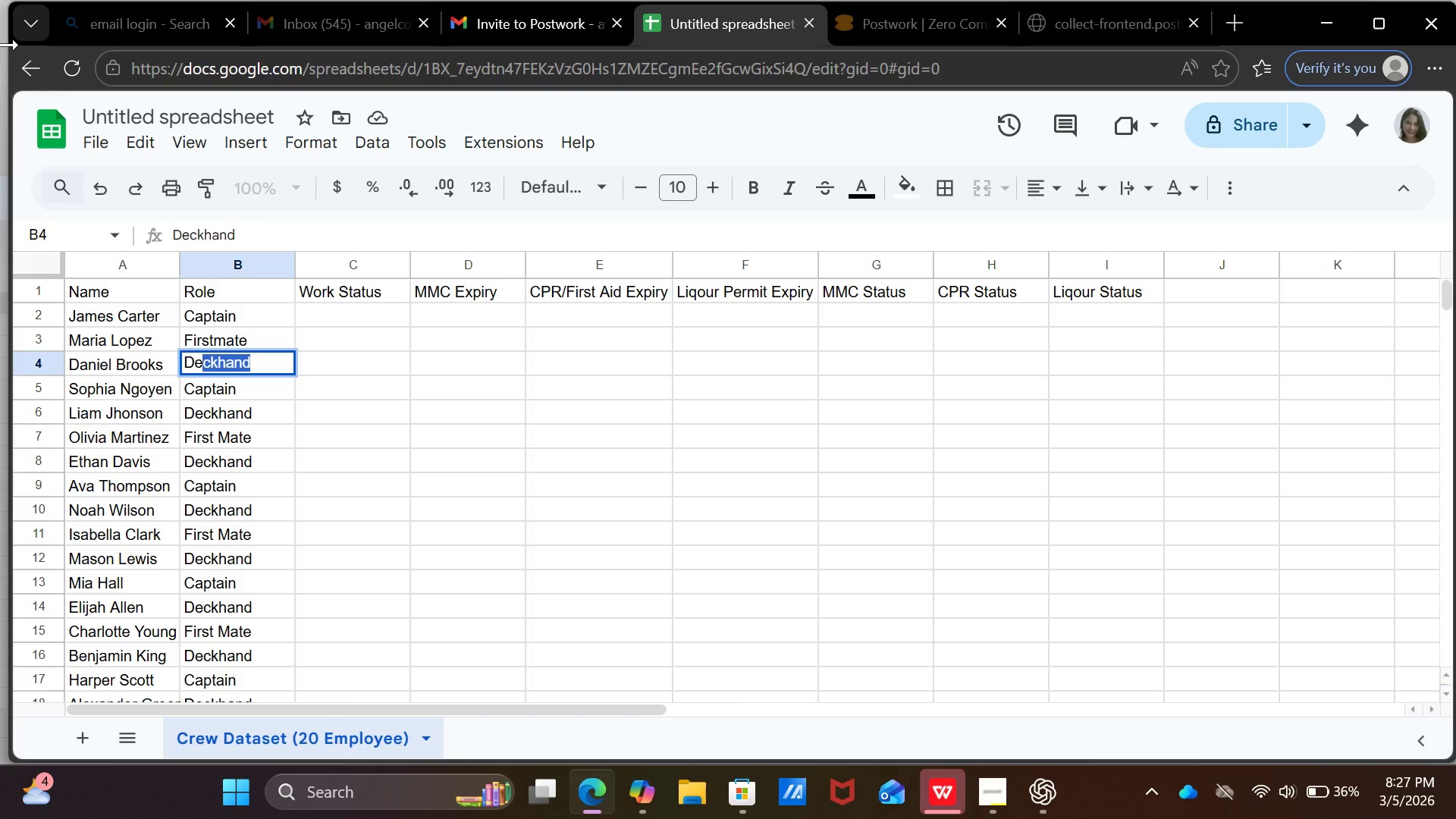 
key(E)
 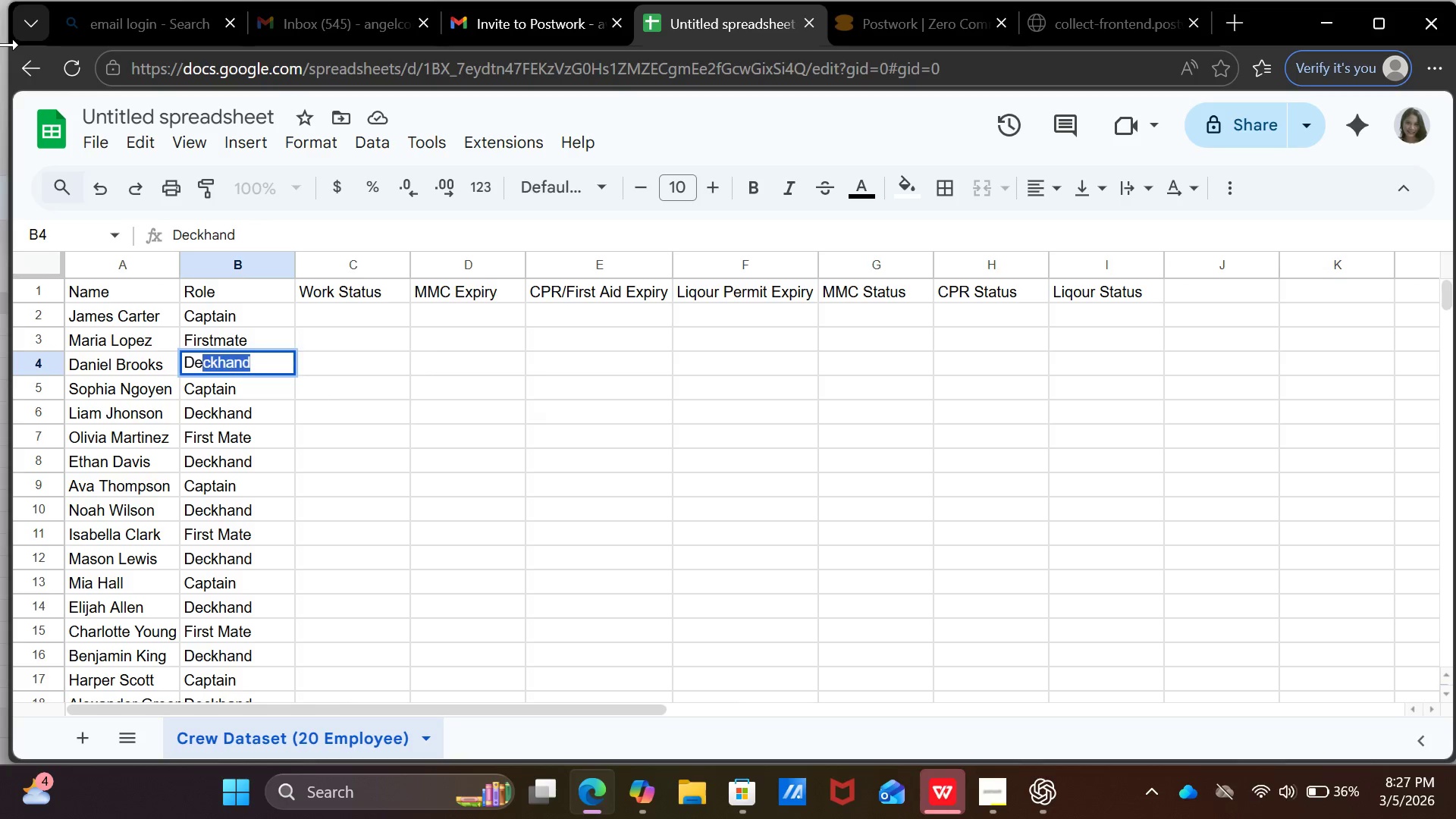 
key(Enter)
 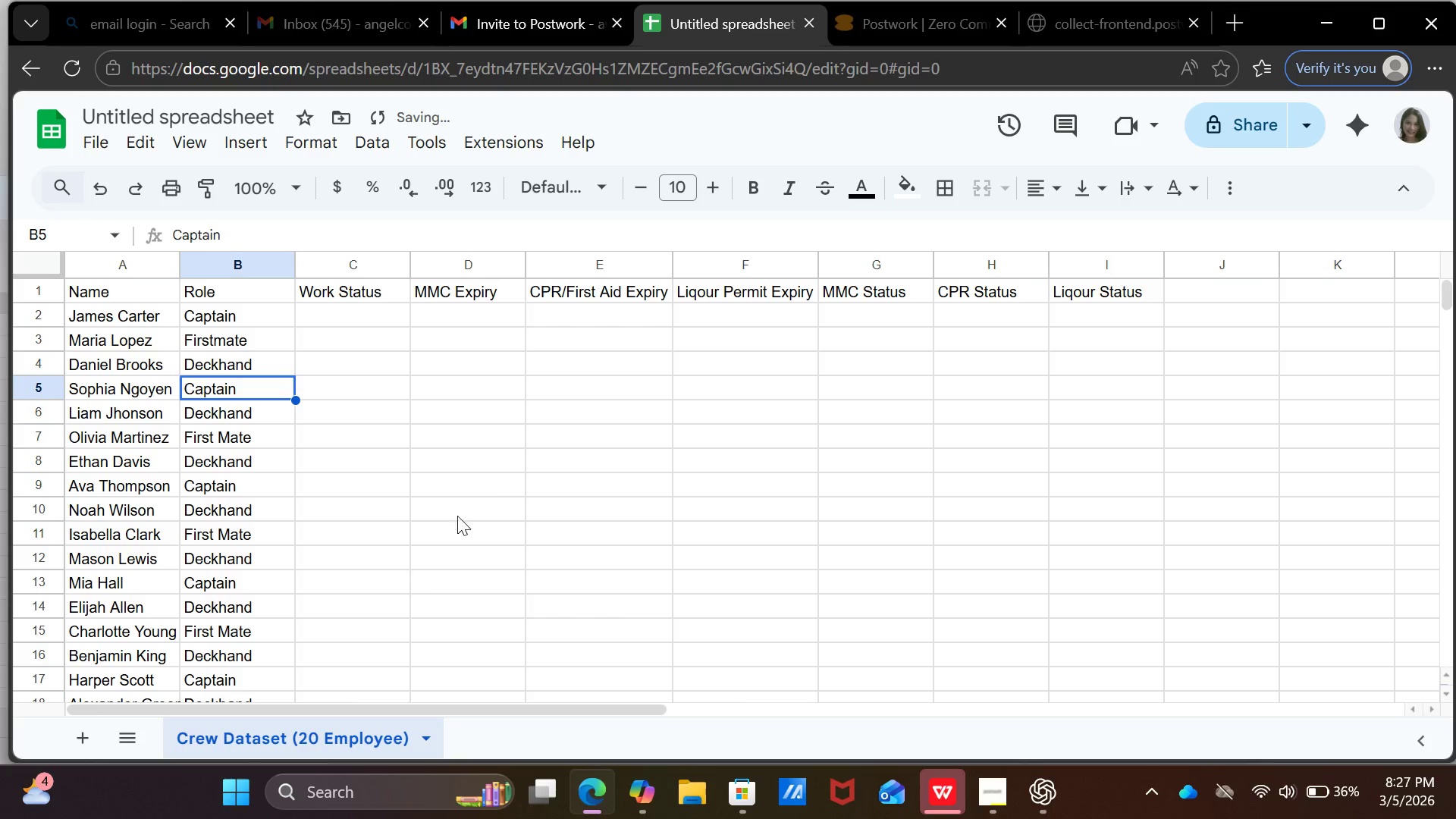 
left_click_drag(start_coordinate=[485, 482], to_coordinate=[479, 479])
 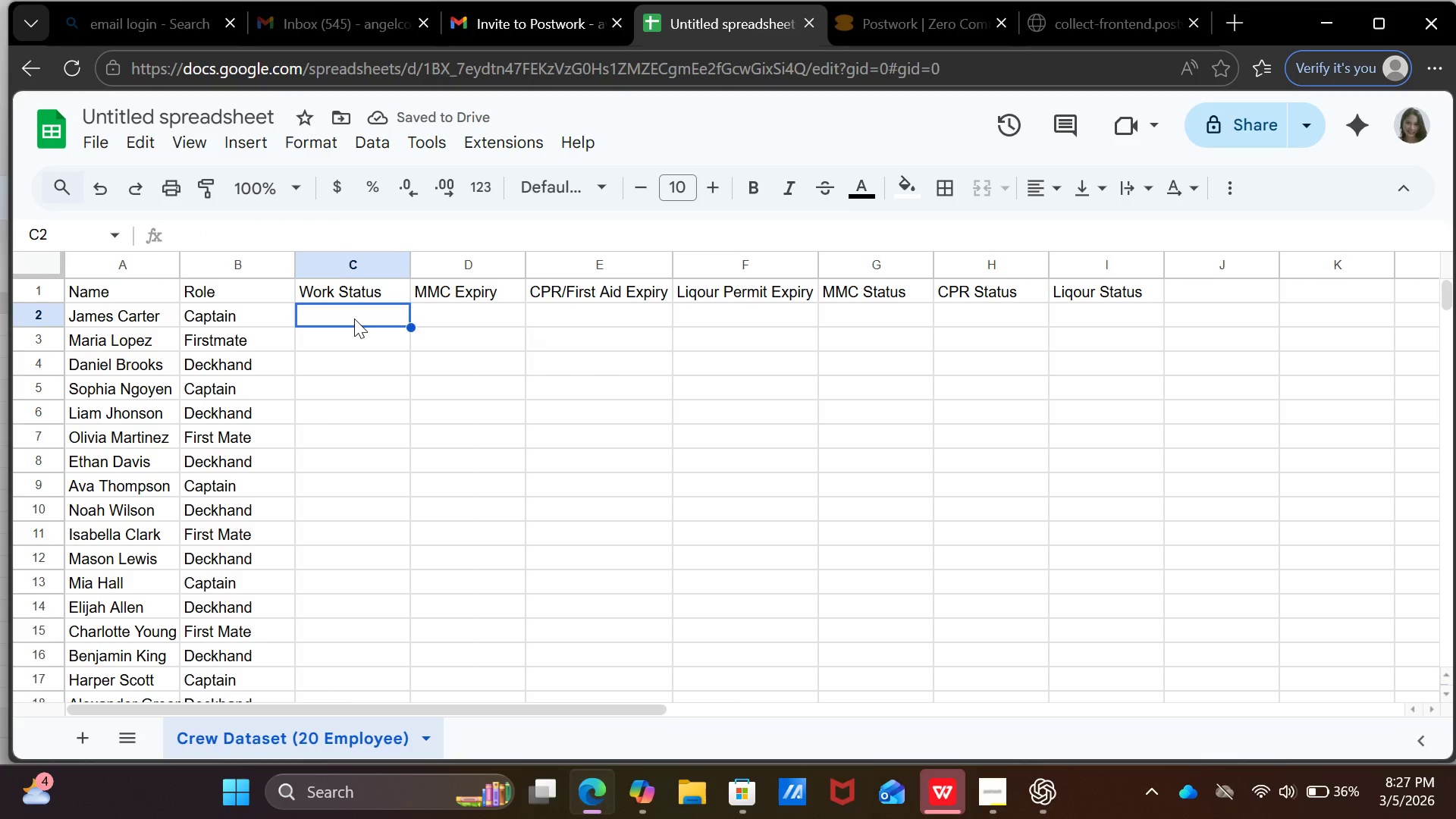 
left_click([354, 318])
 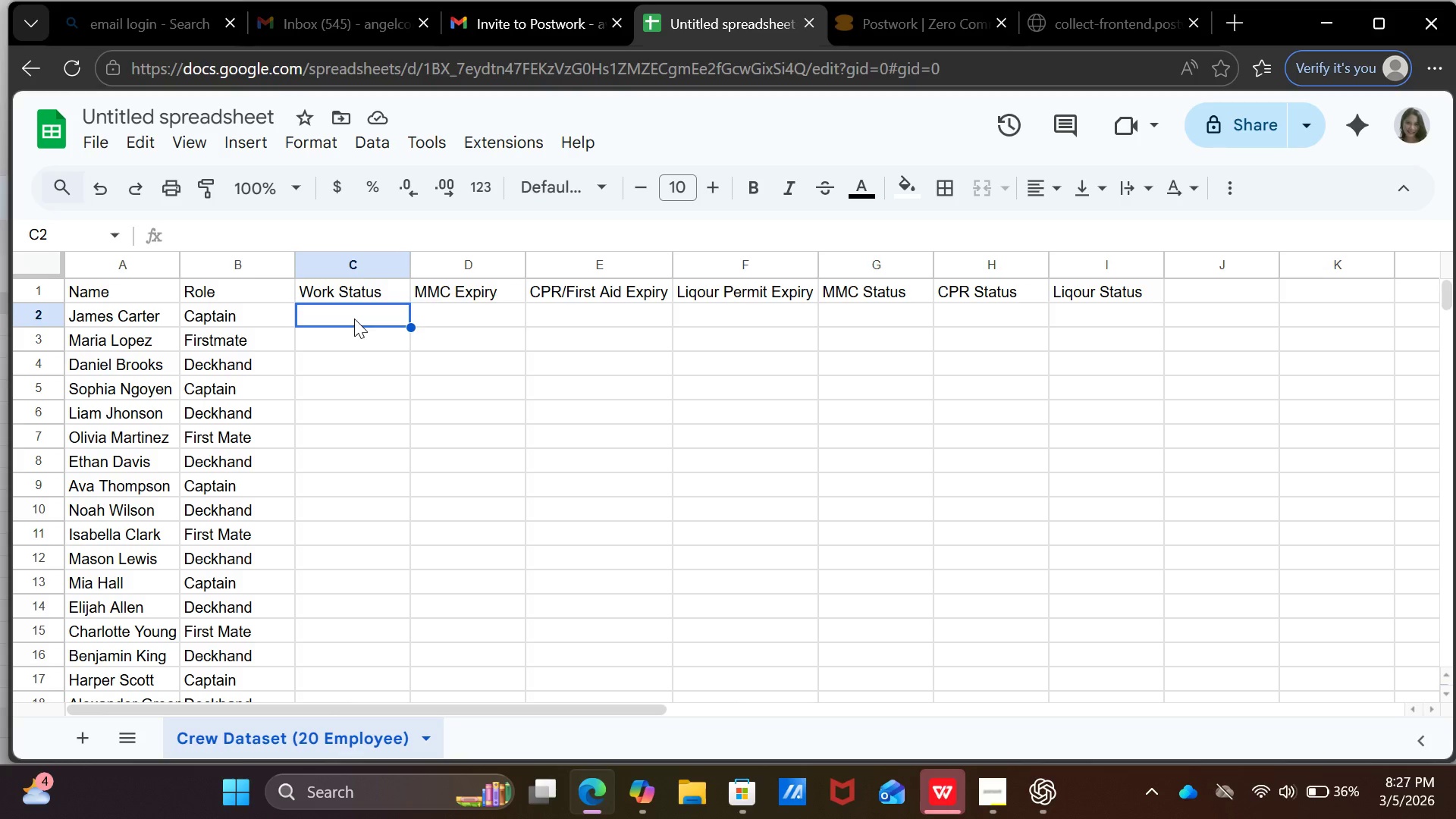 
wait(5.81)
 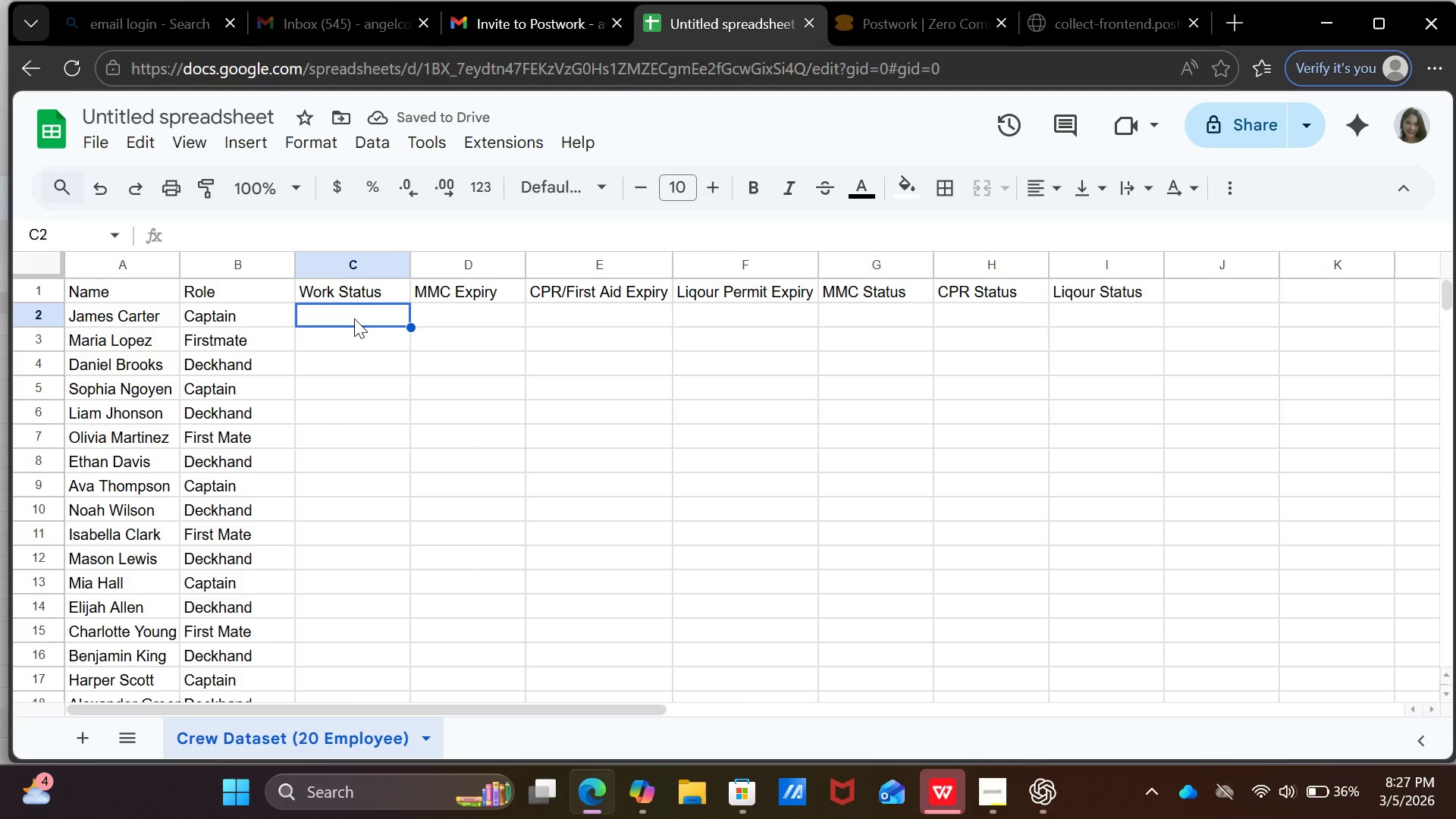 
type(Active)
 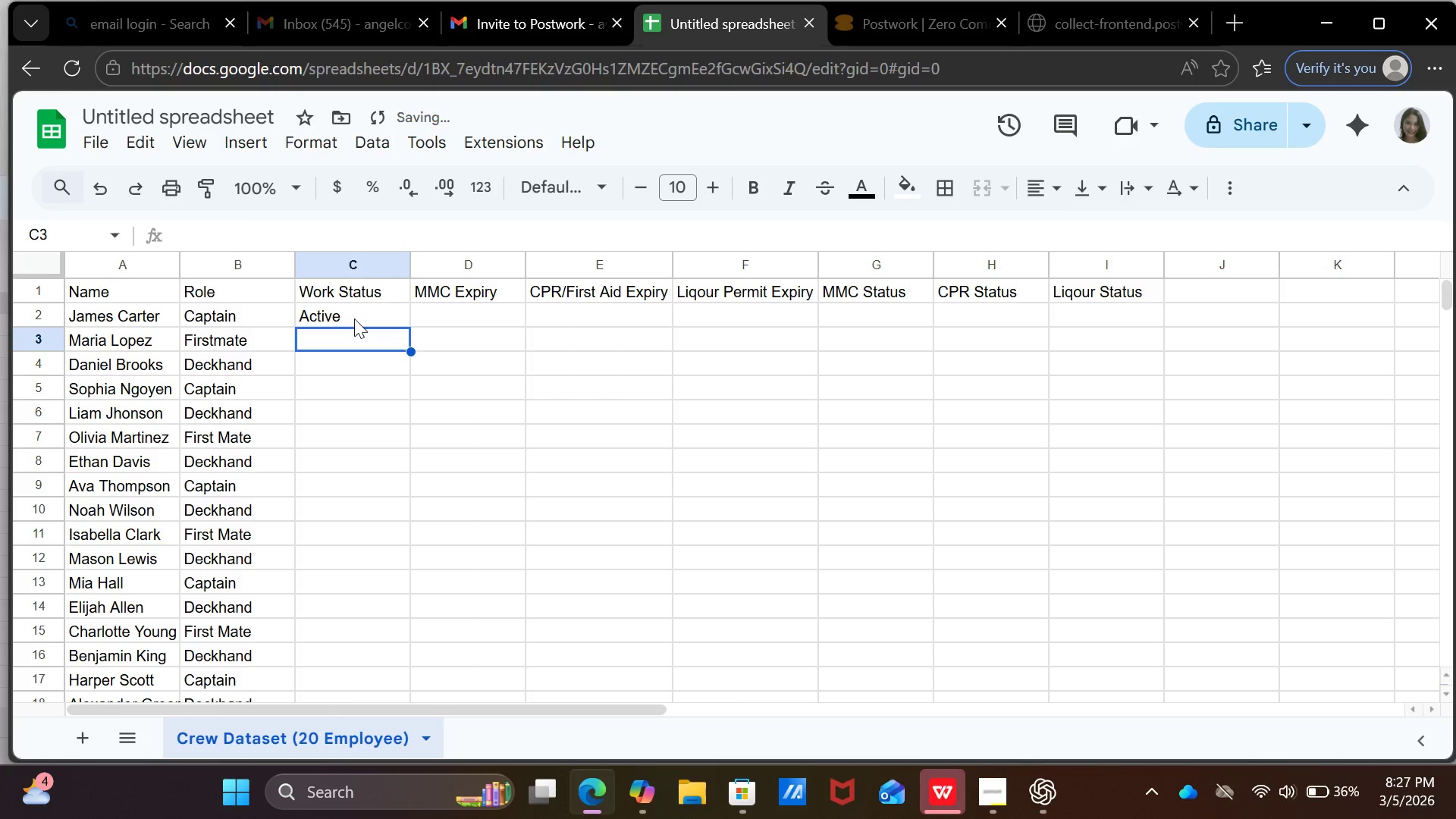 
key(Enter)
 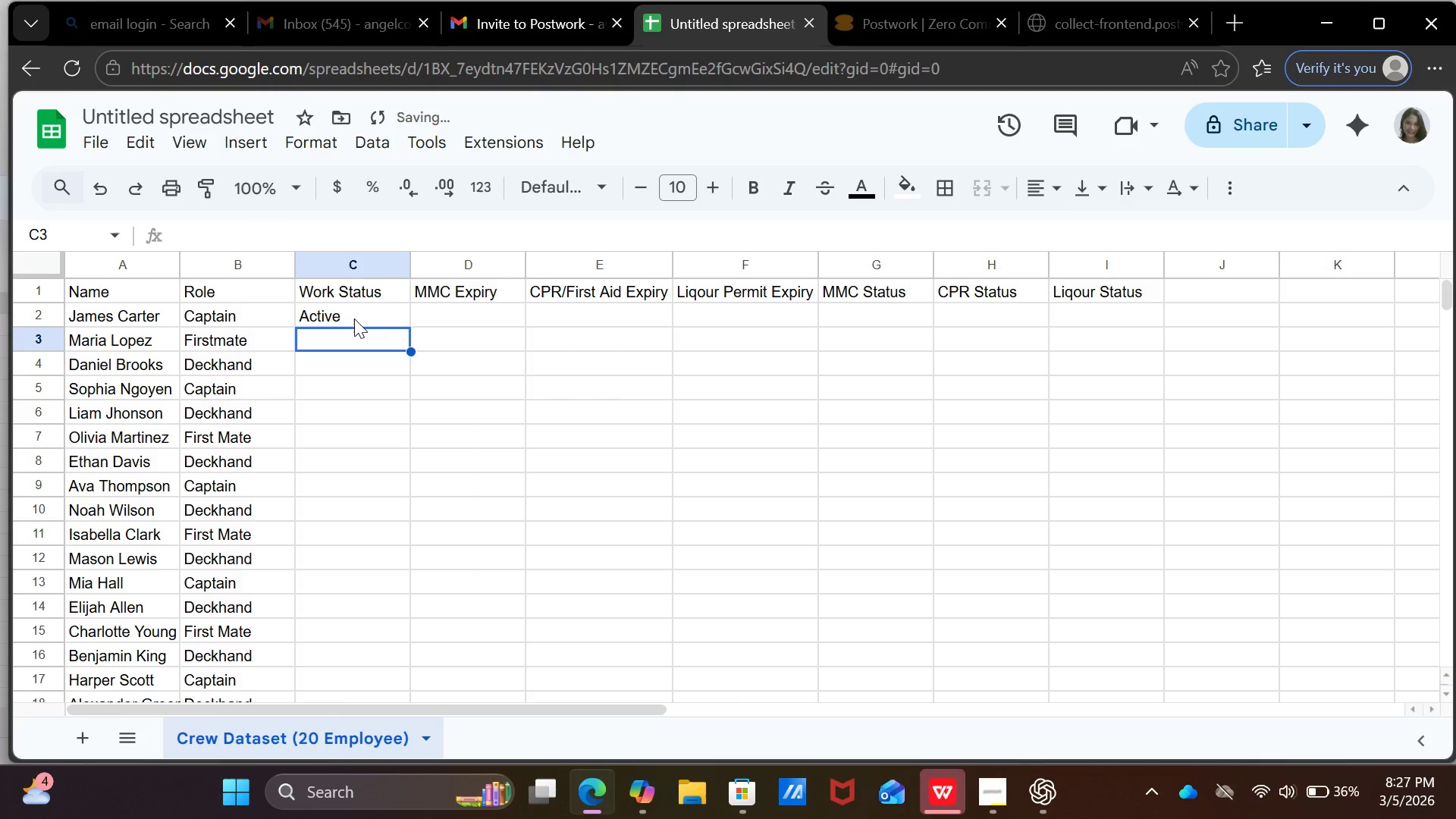 
type(ac)
 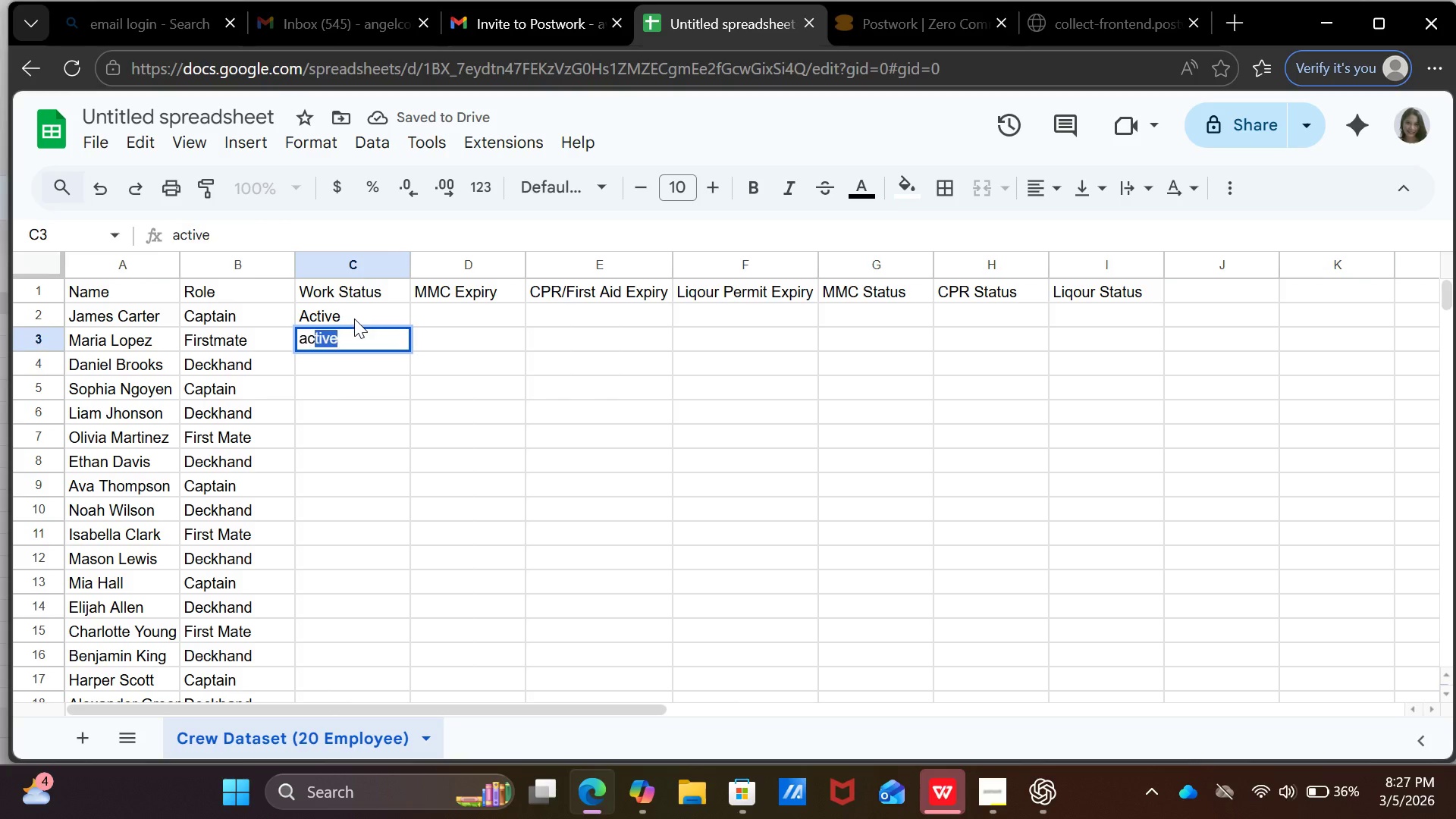 
key(Enter)
 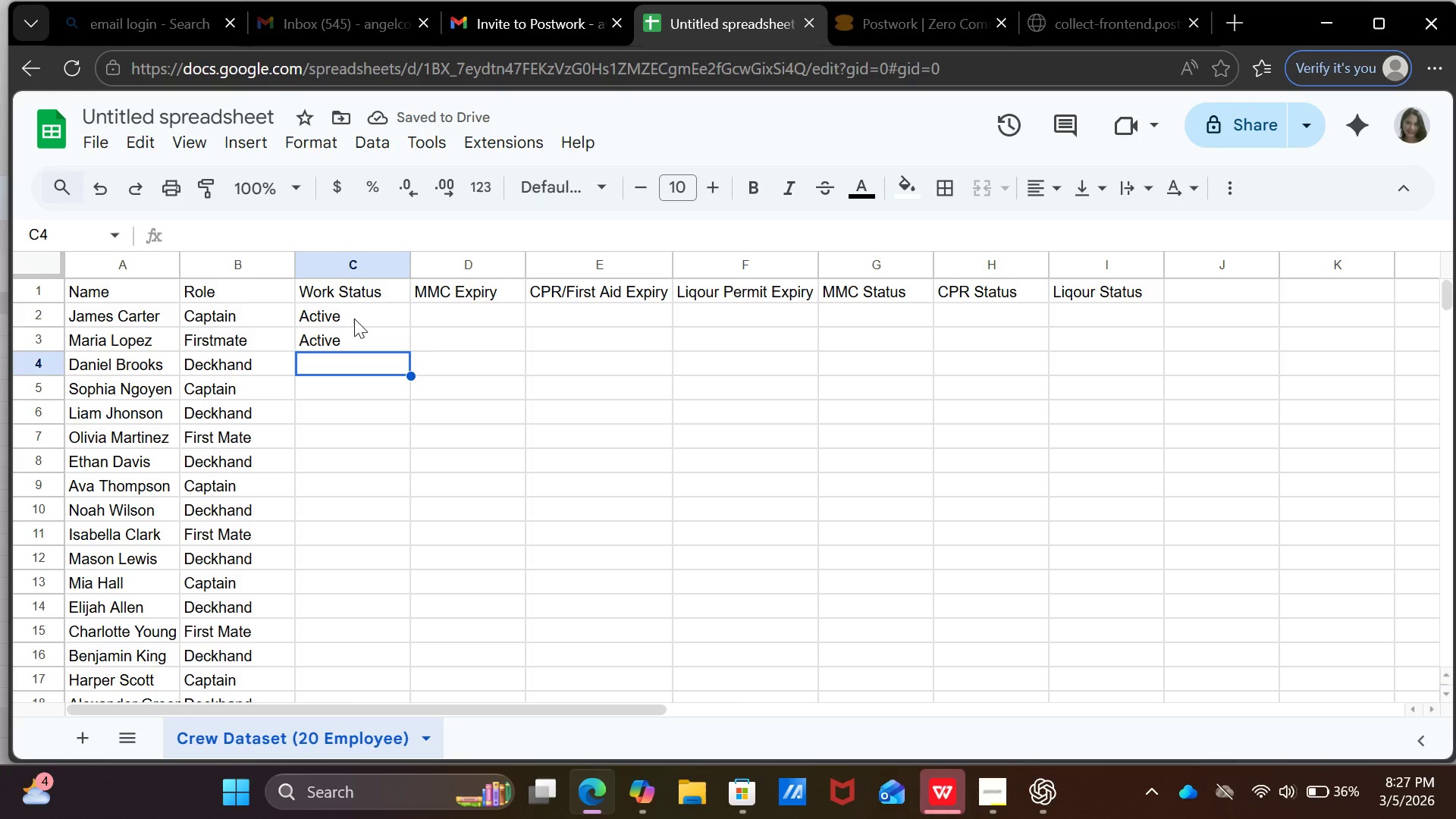 
type(ac)
 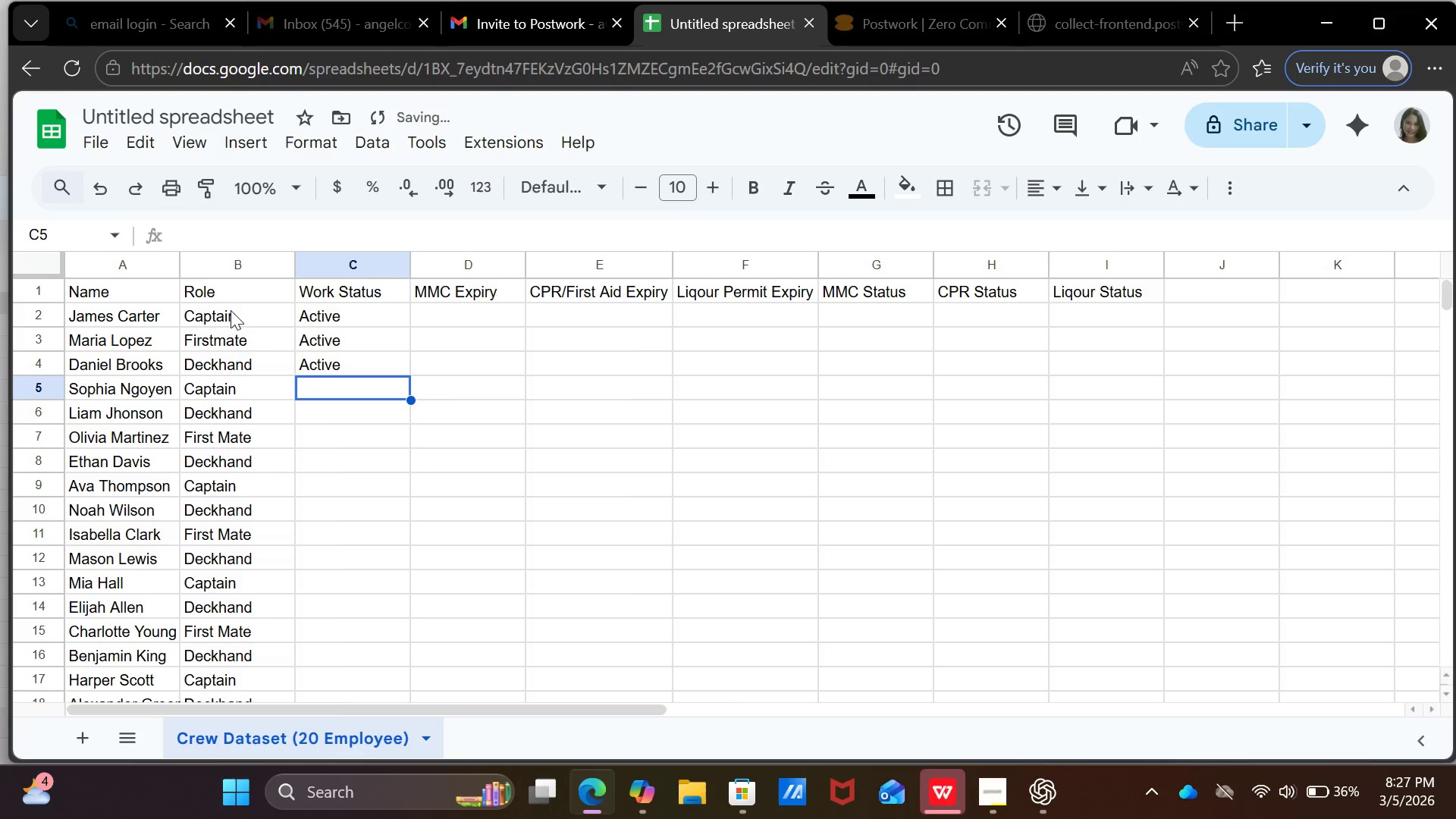 
key(Enter)
 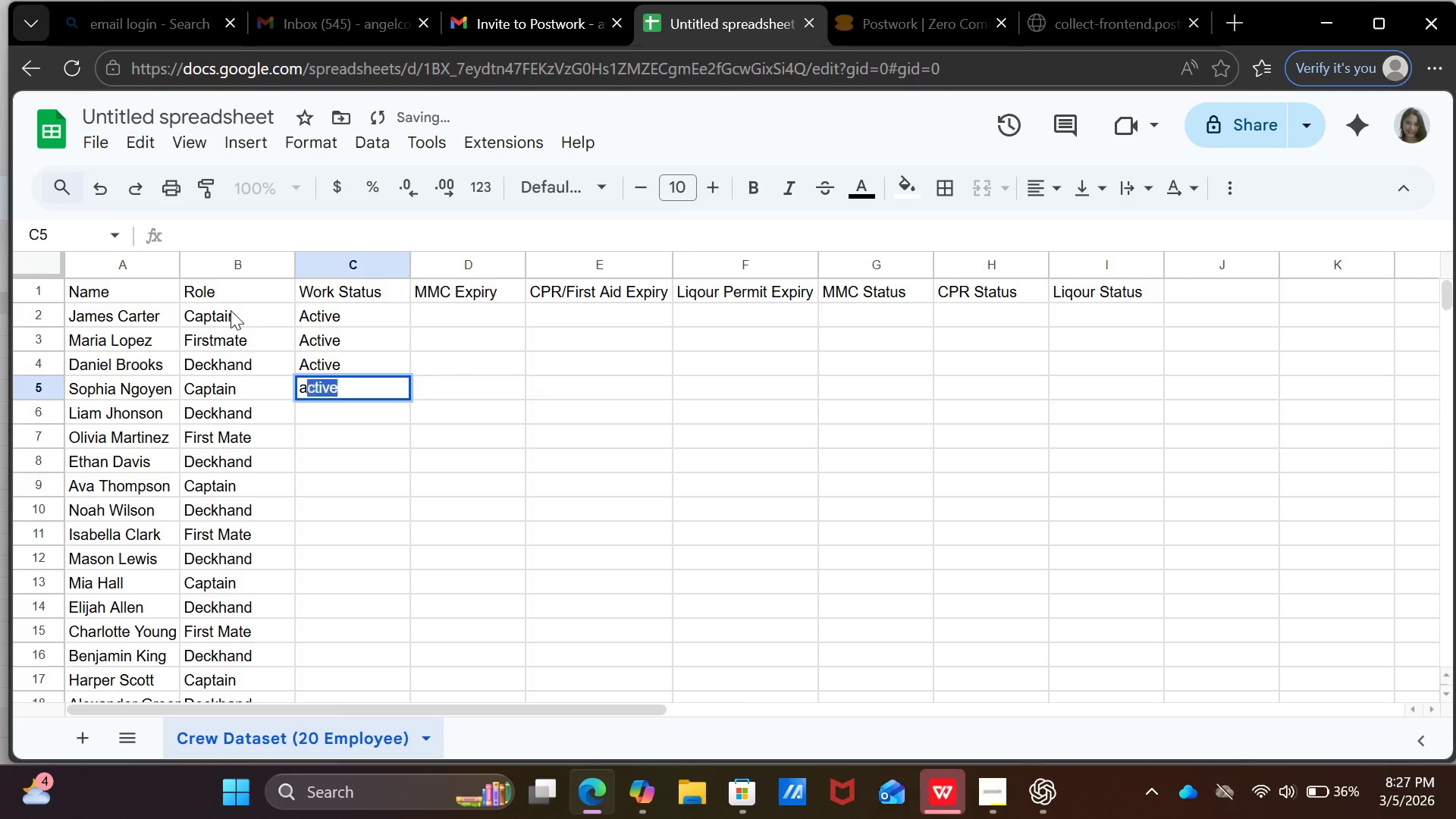 
type(ac)
 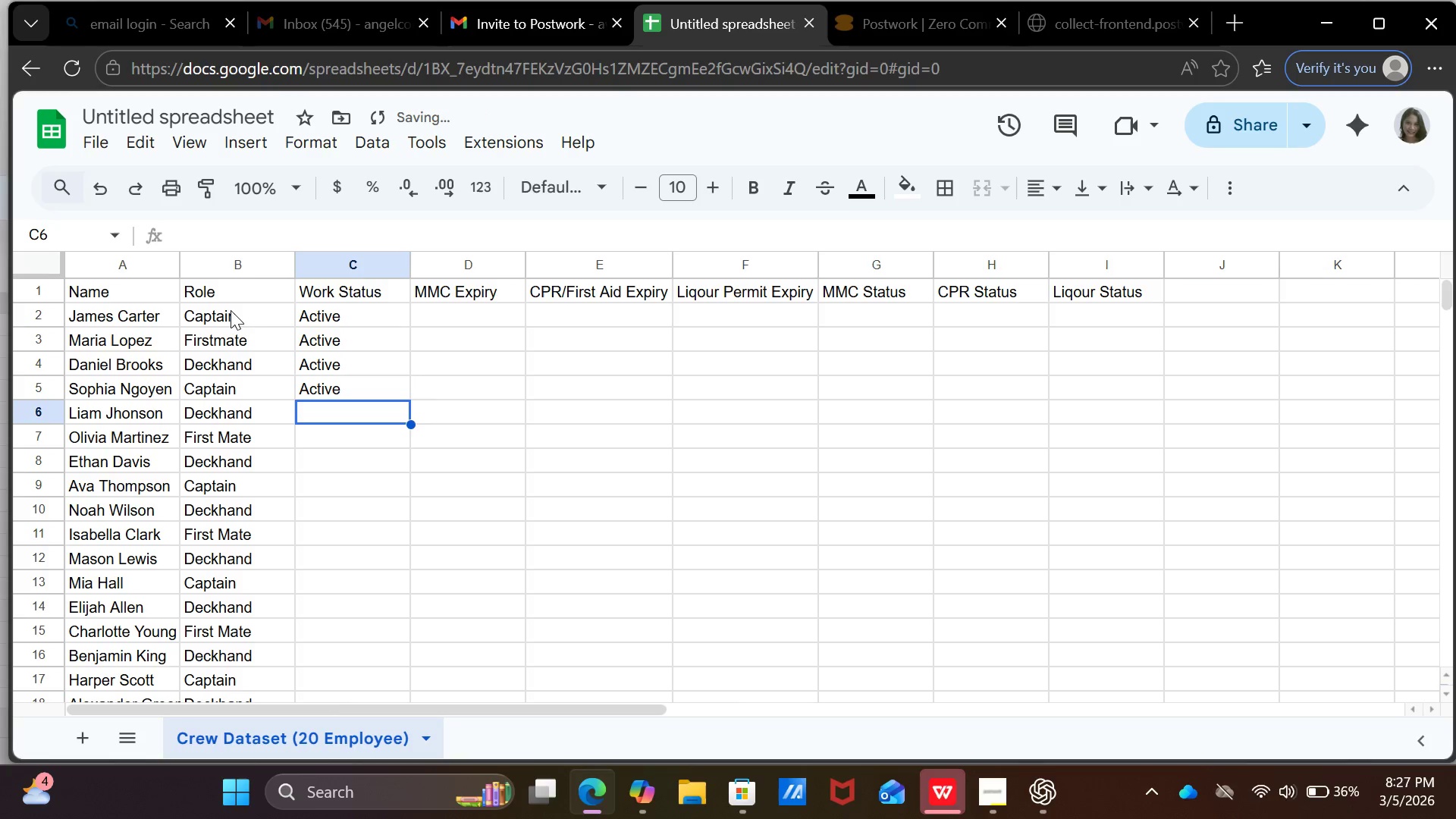 
key(Enter)
 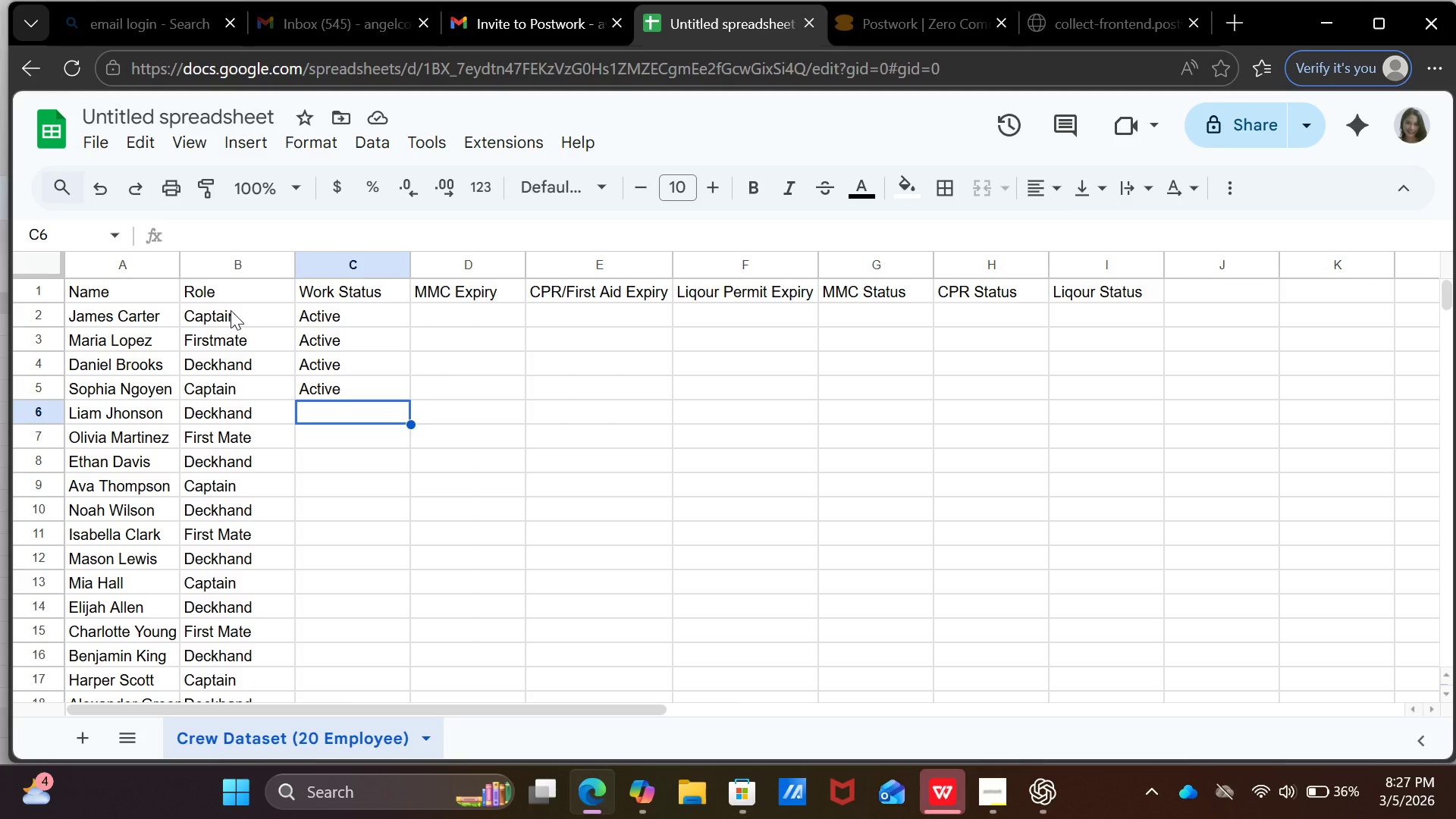 
wait(10.47)
 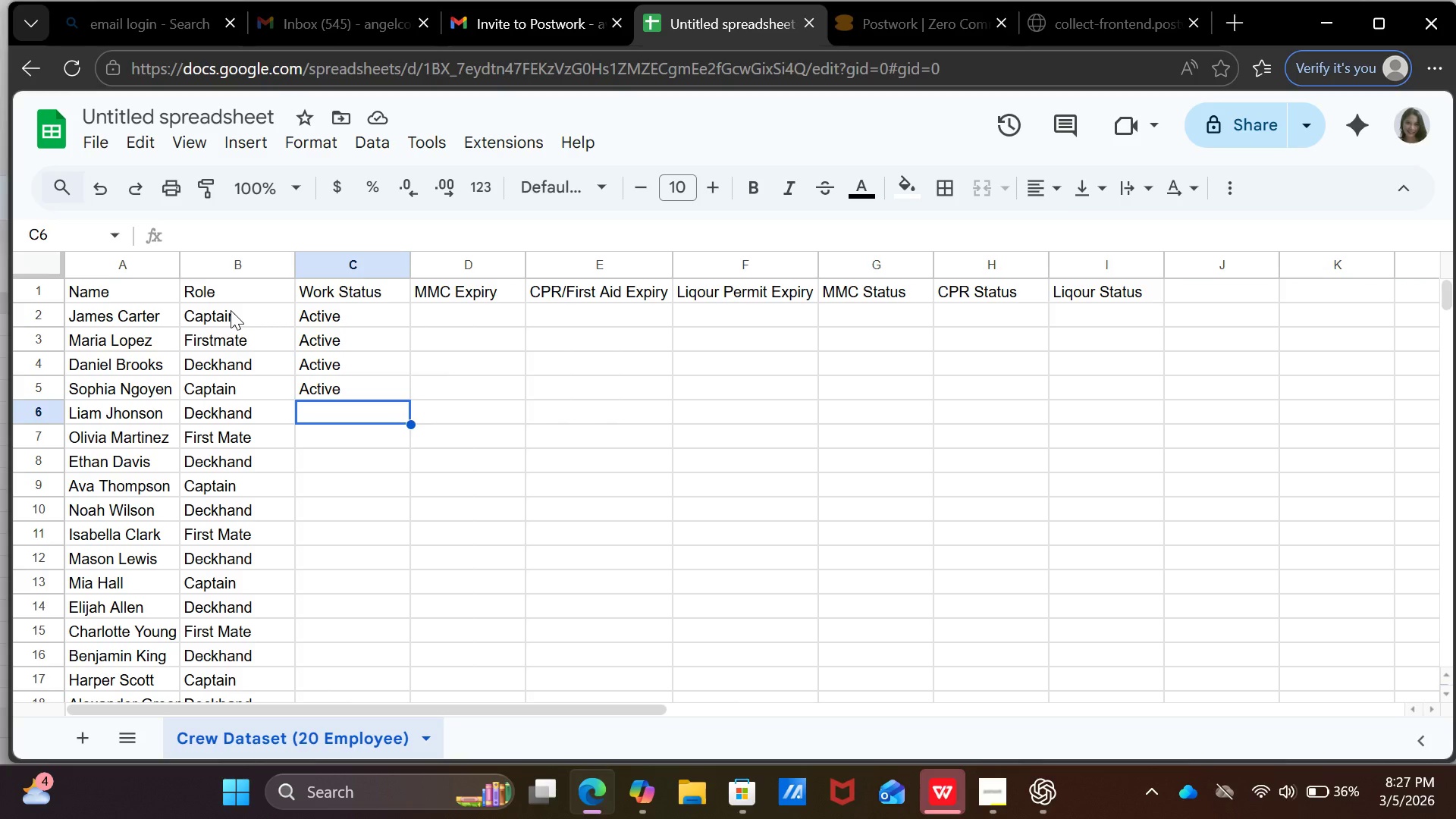 
type(aca)
 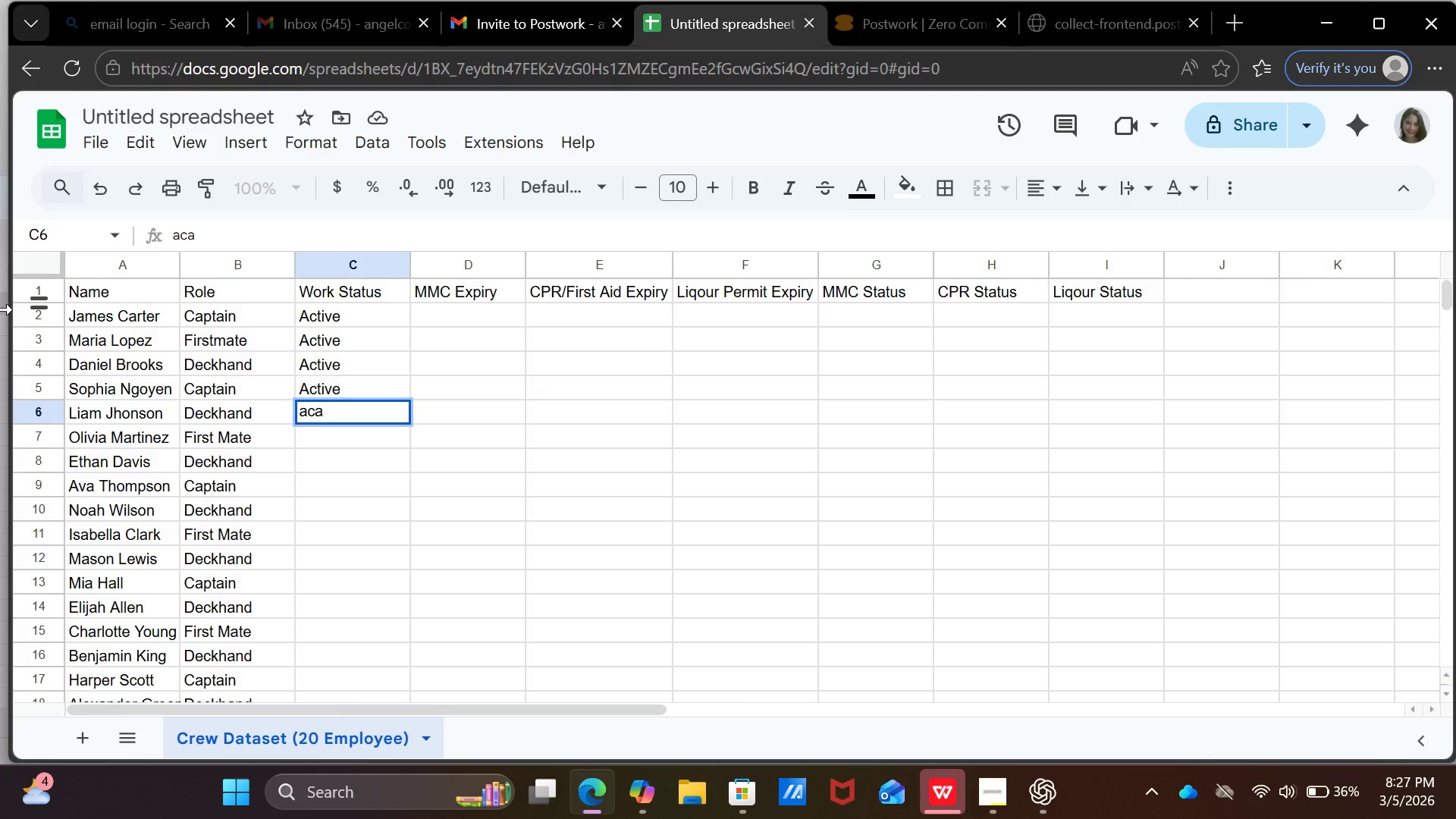 
key(Enter)
 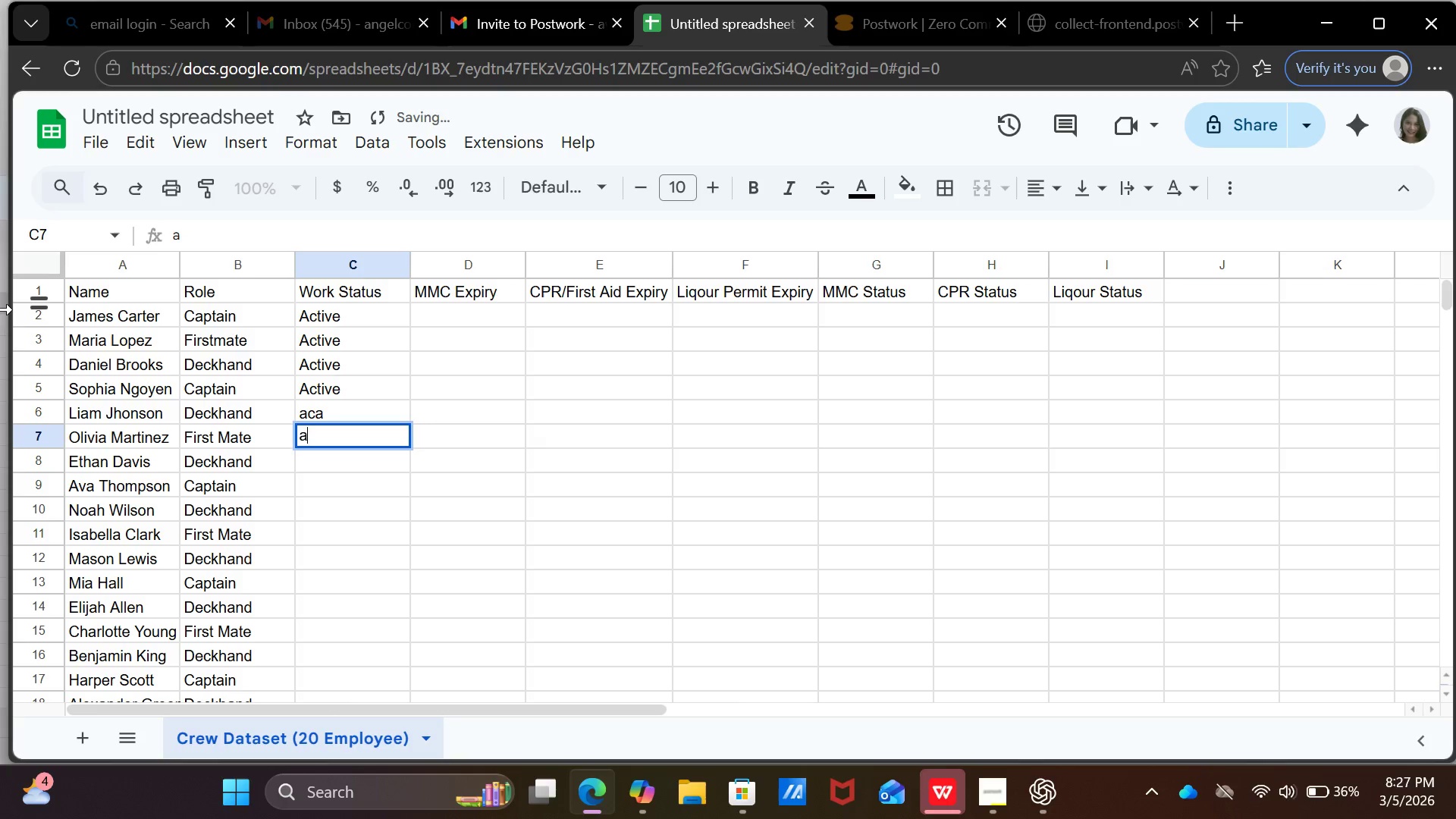 
type(ac)
key(Backspace)
key(Backspace)
key(Backspace)
key(Backspace)
 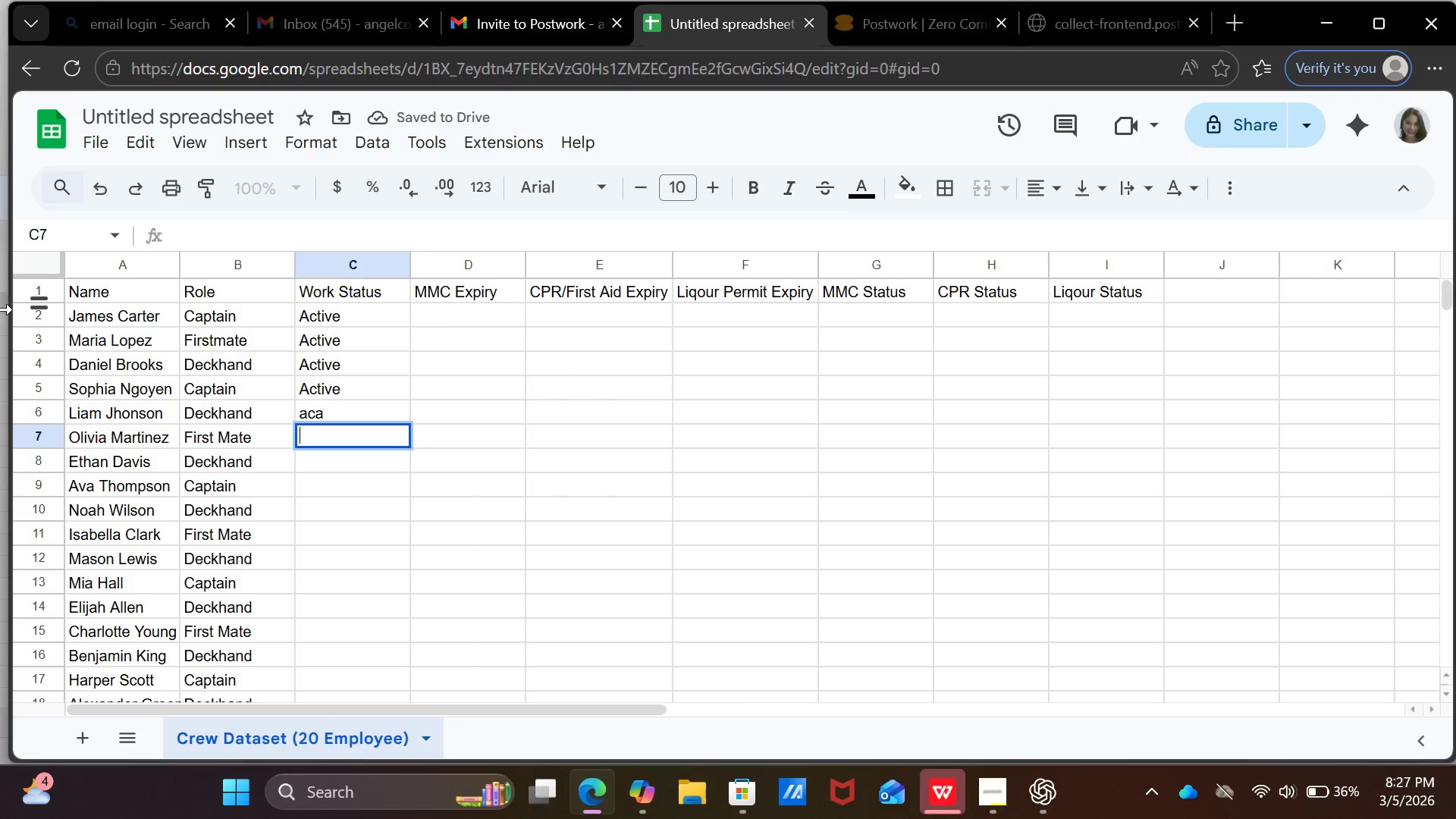 
key(ArrowUp)
 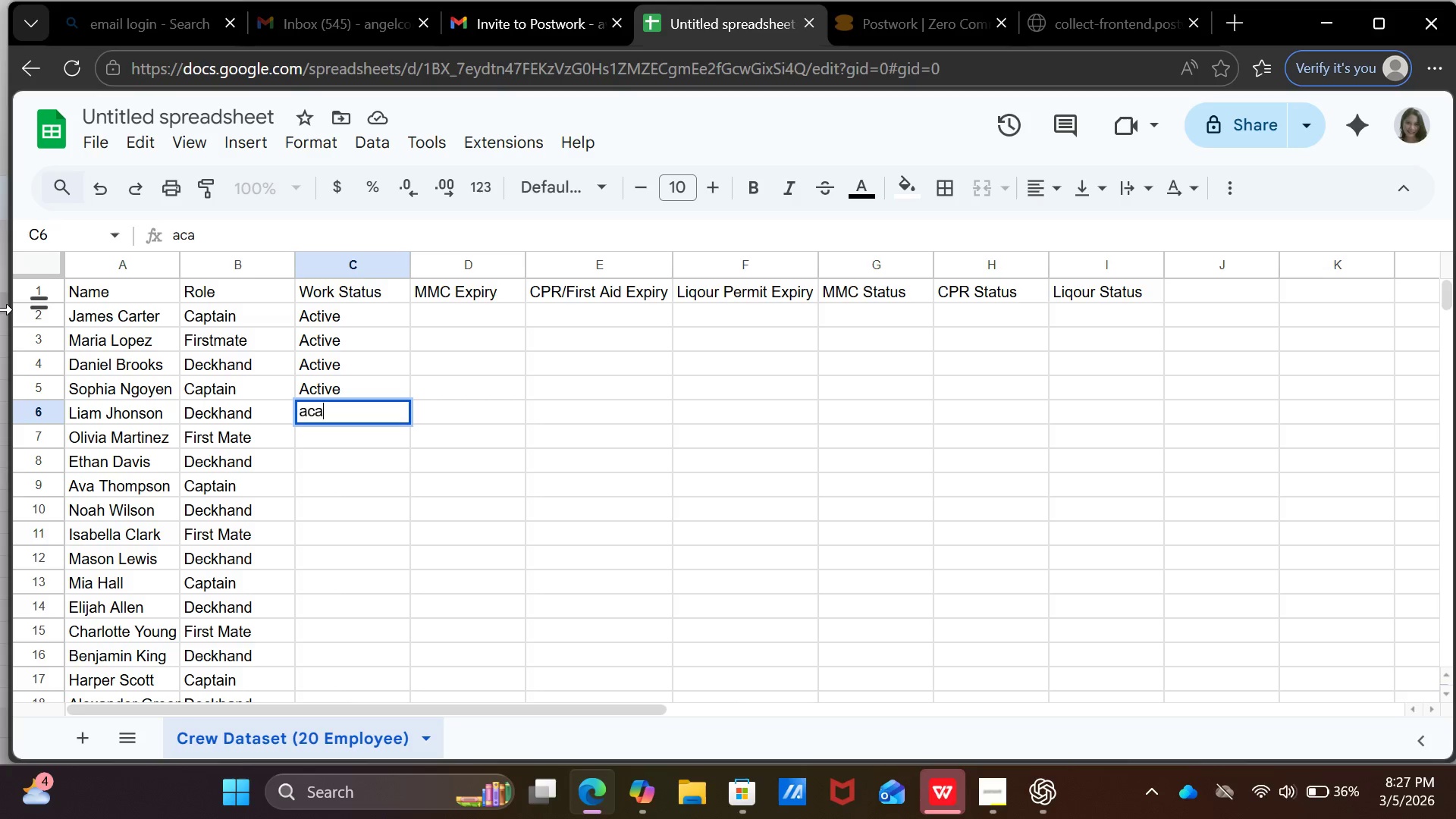 
key(Enter)
 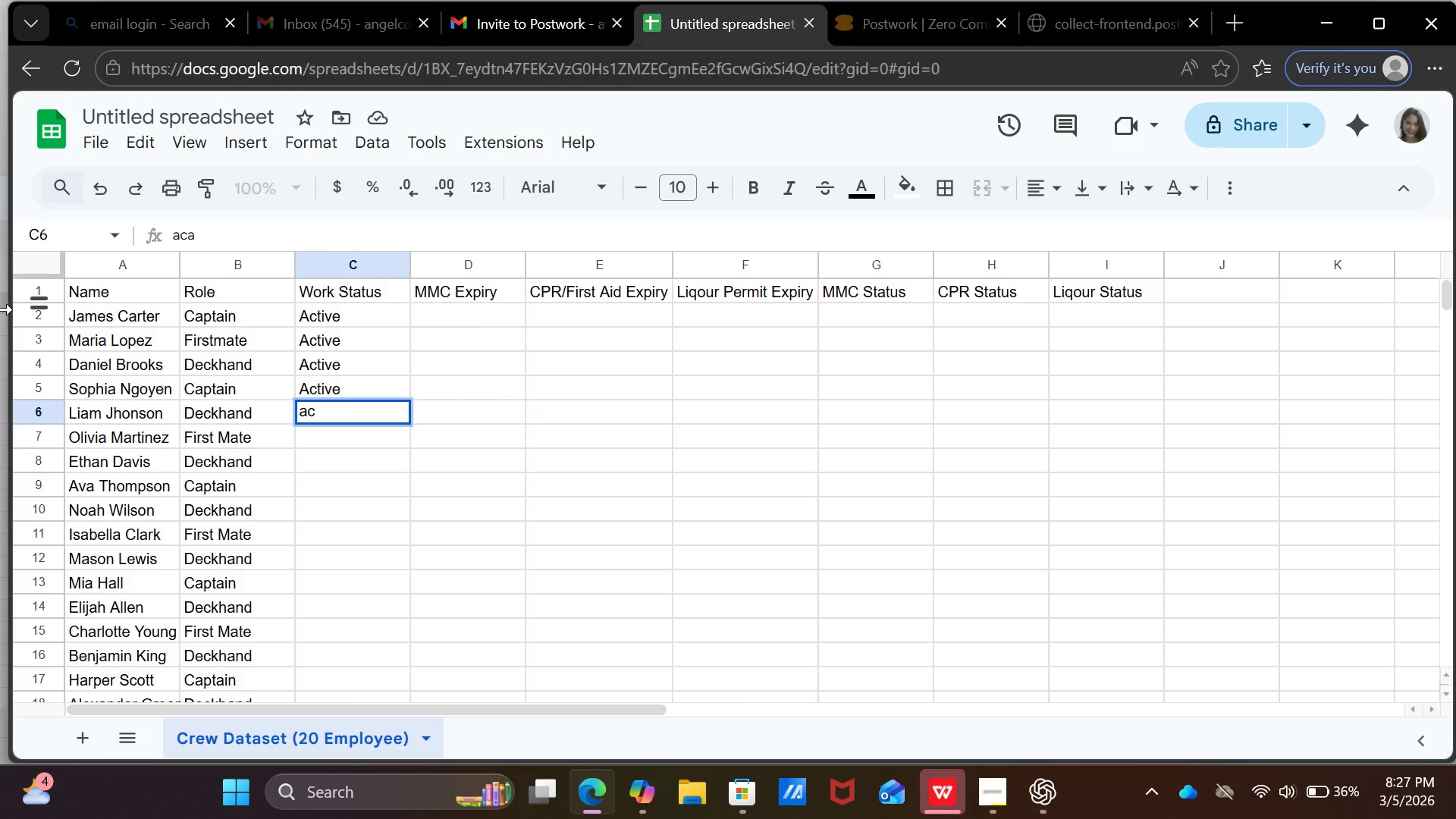 
key(Backspace)
key(Backspace)
key(Backspace)
type(Acr)
key(Backspace)
type(t)
 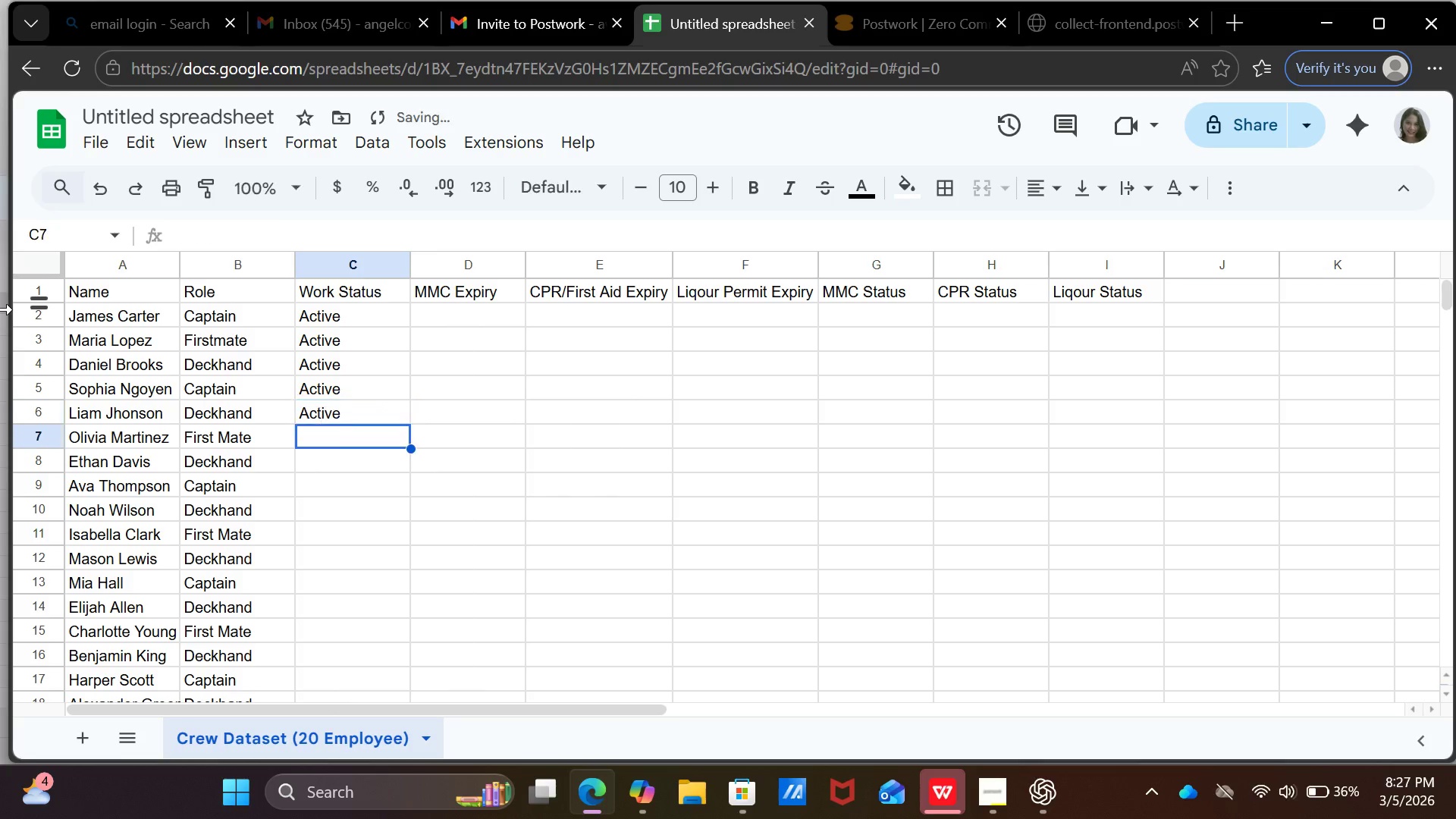 
key(Enter)
 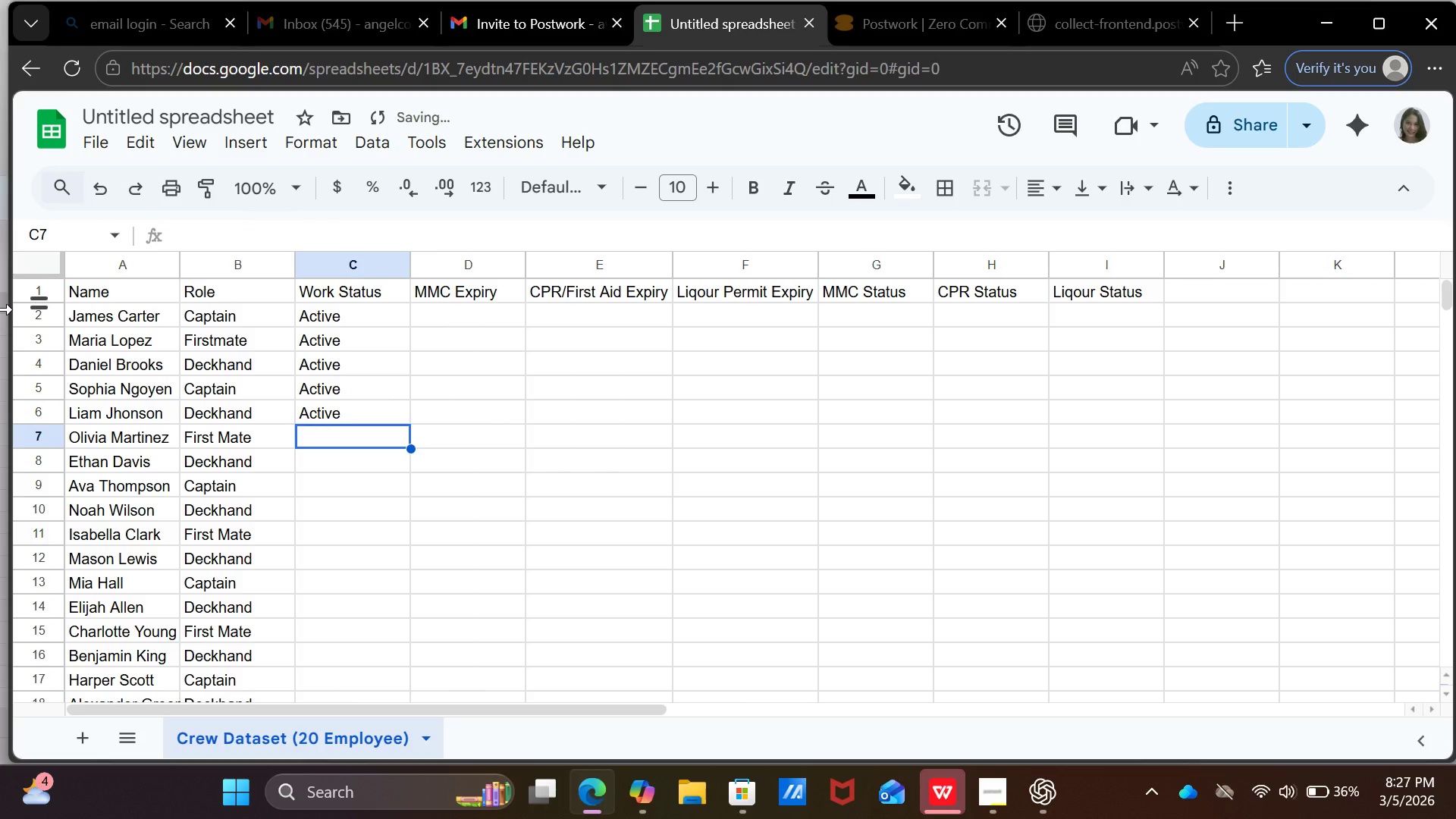 
type(ac)
 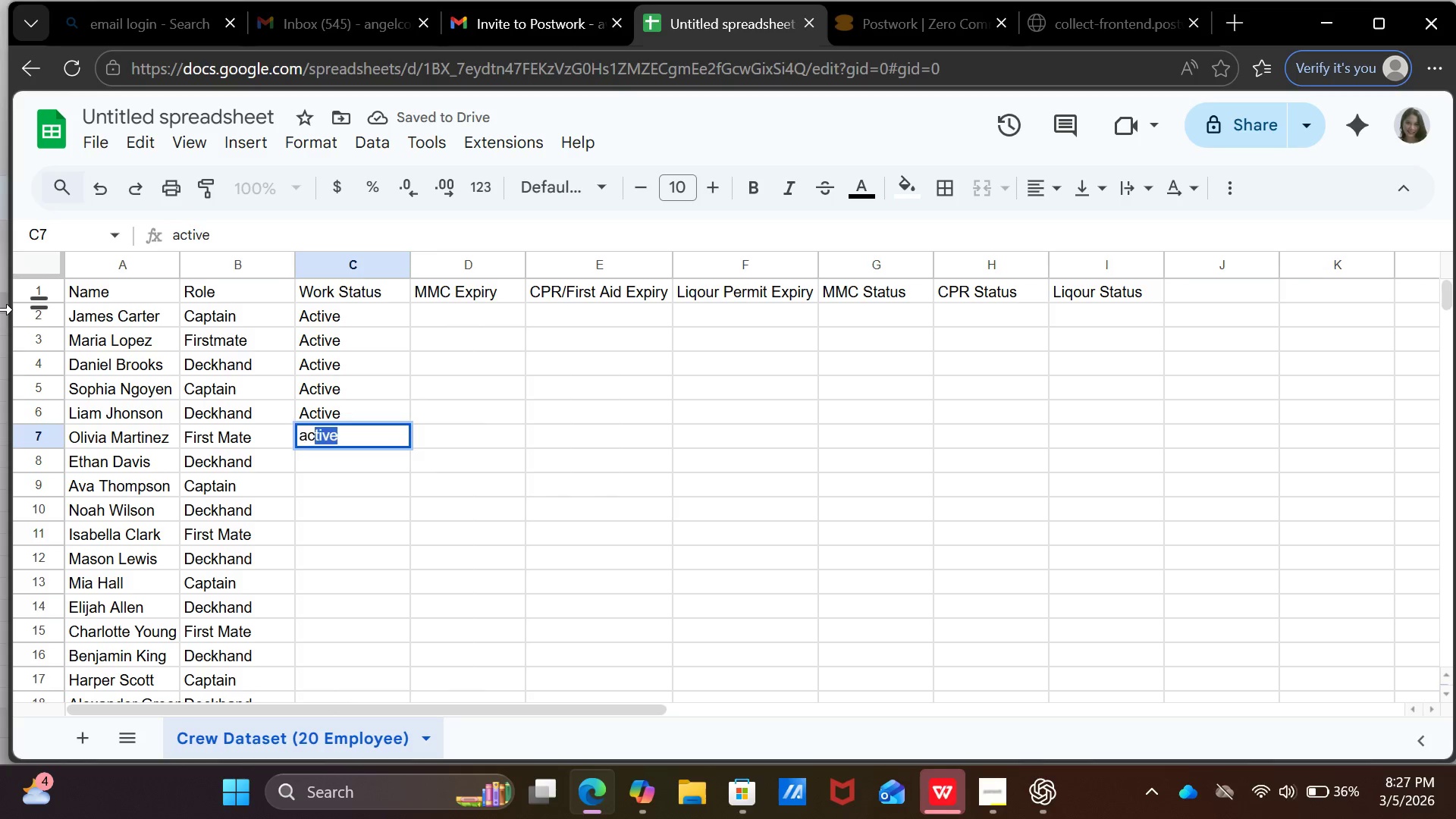 
key(Enter)
 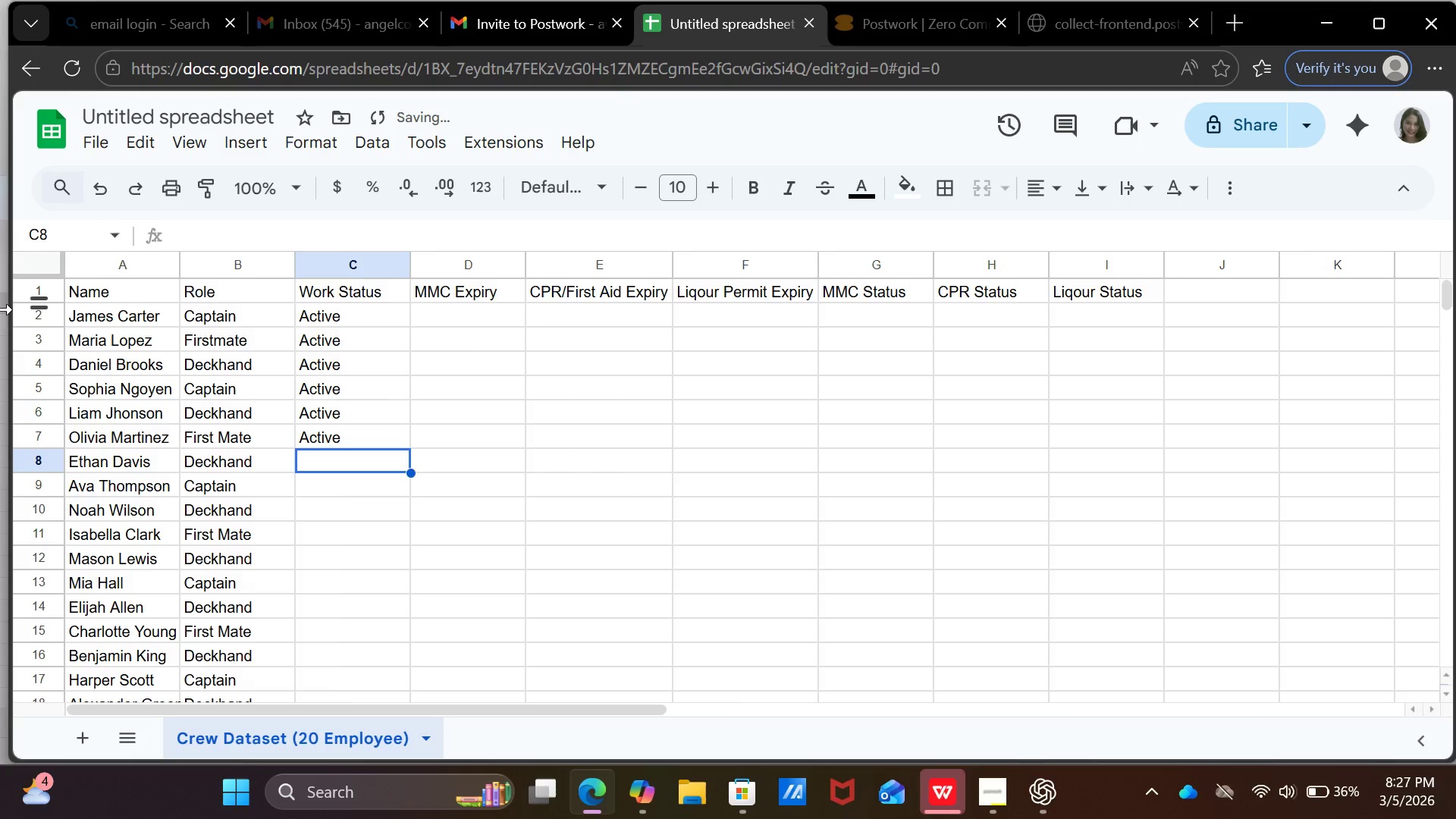 
type(ac)
 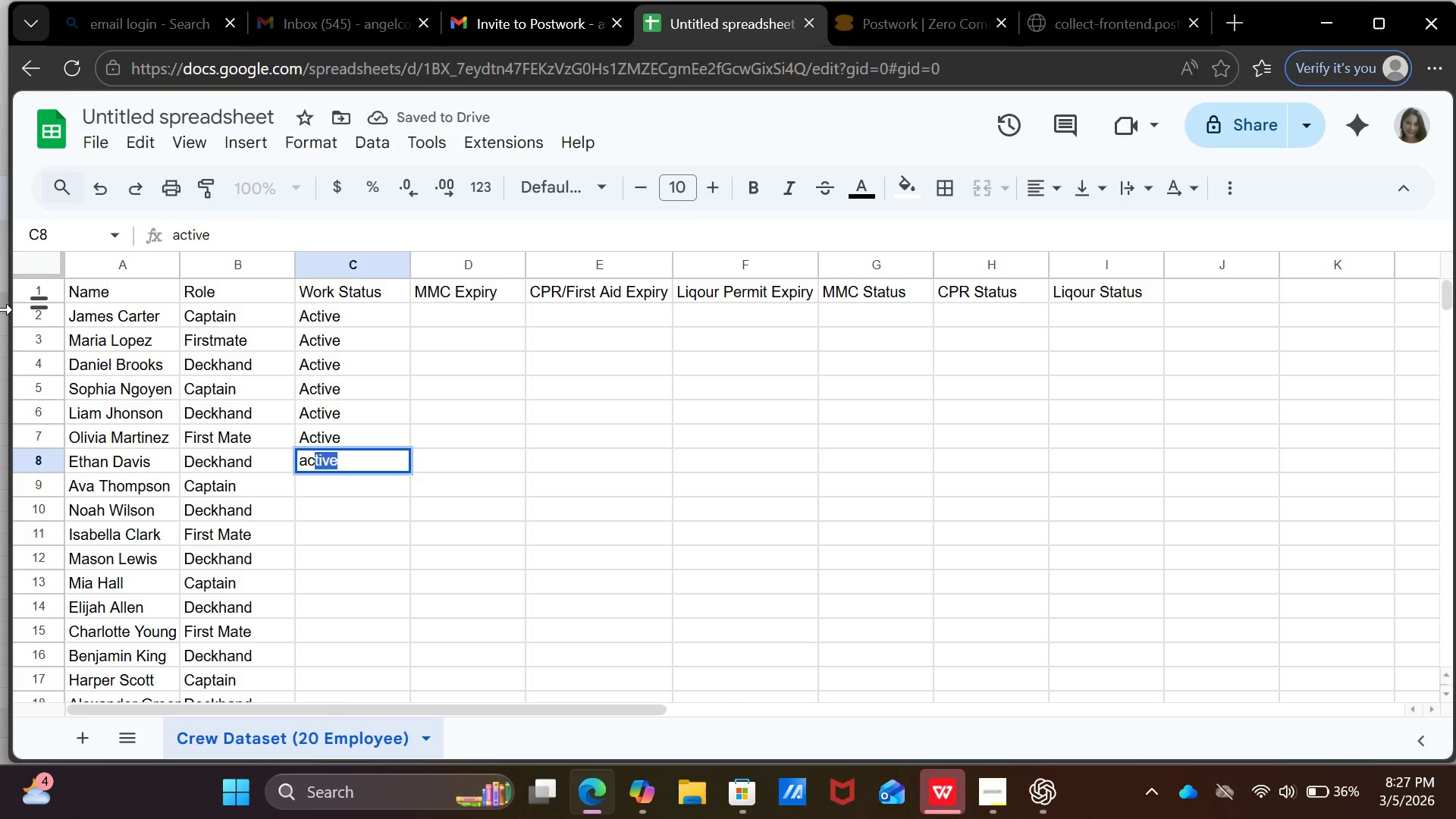 
key(Enter)
 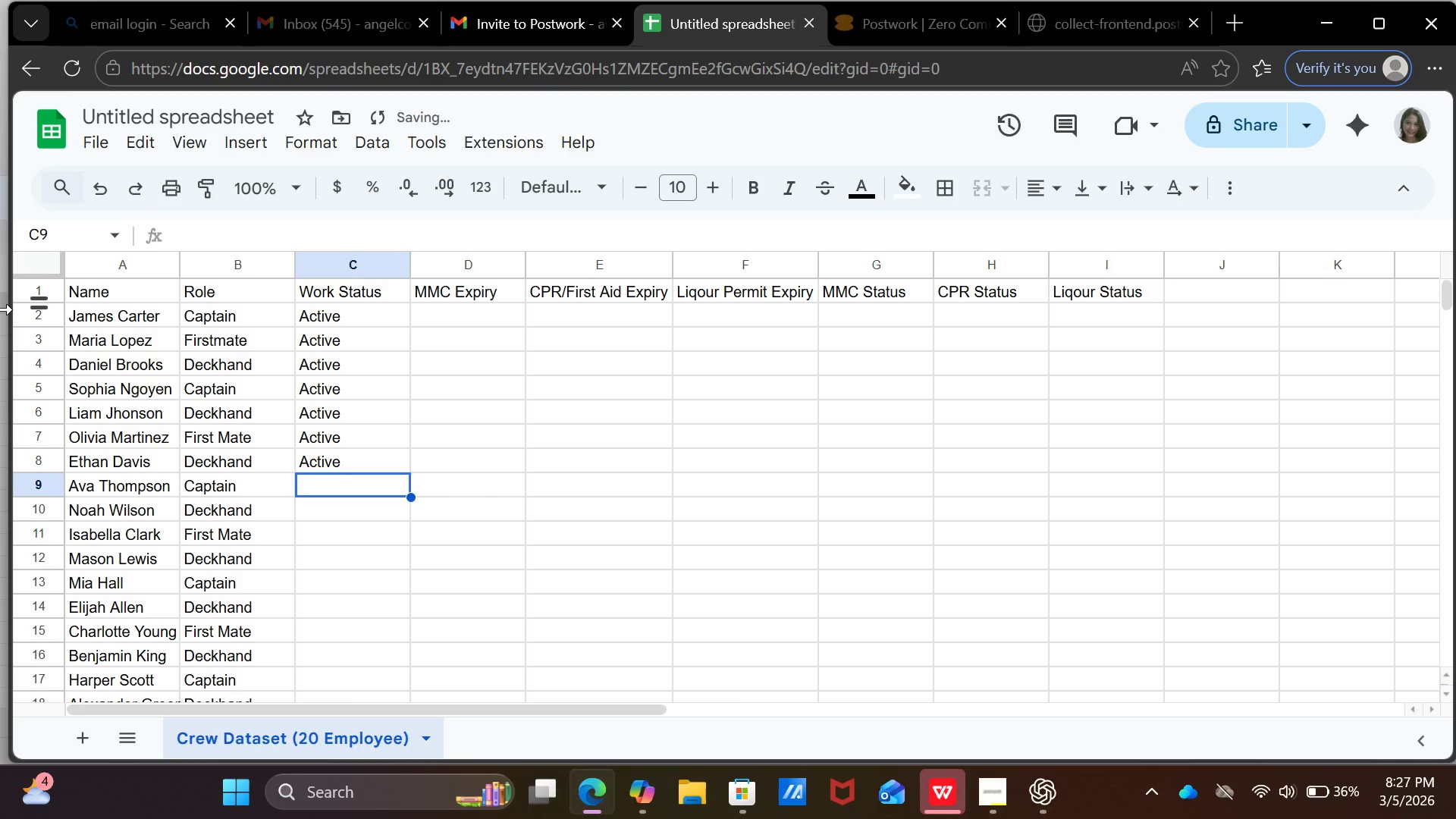 
type(ac)
 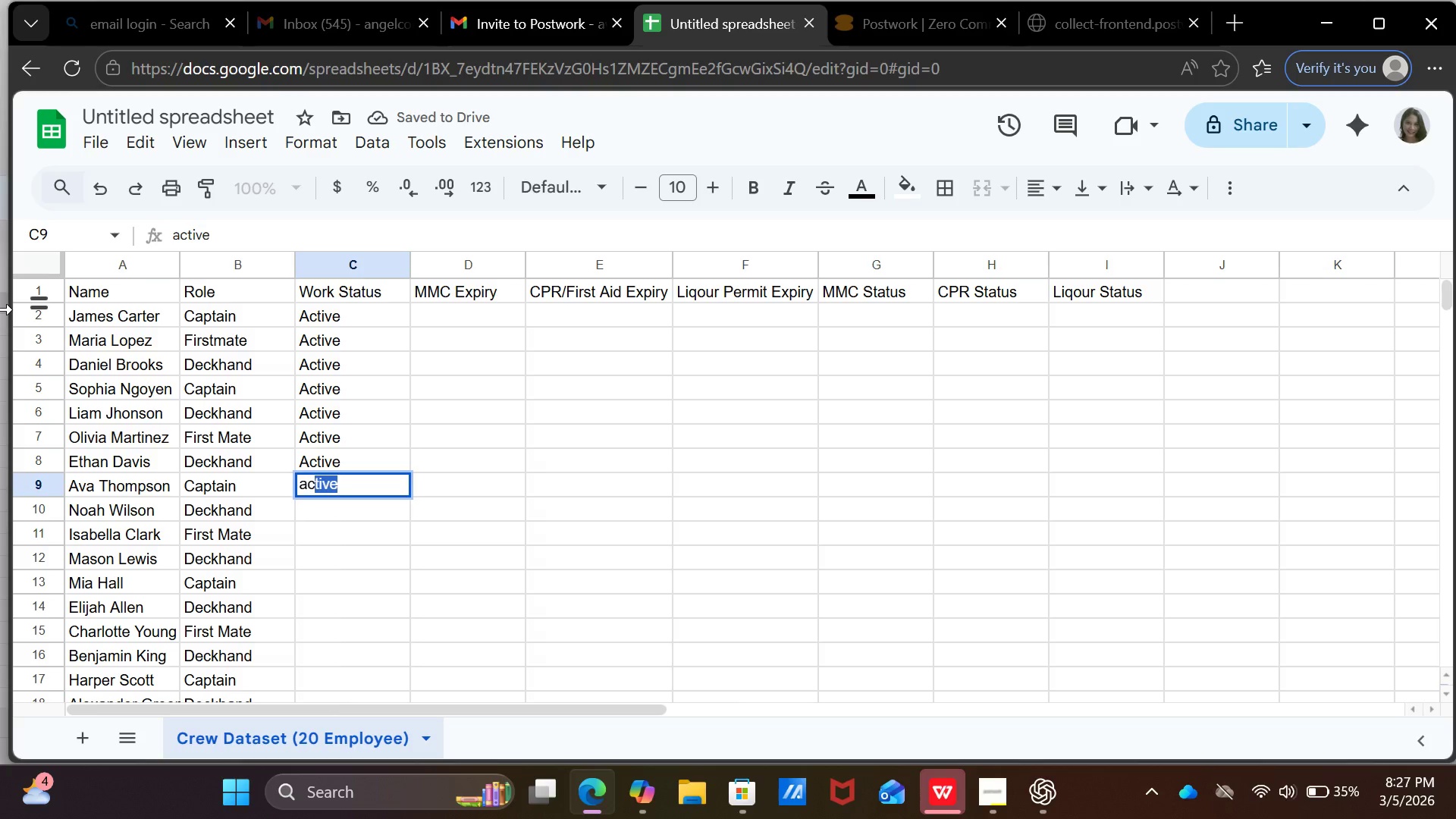 
key(Enter)
 